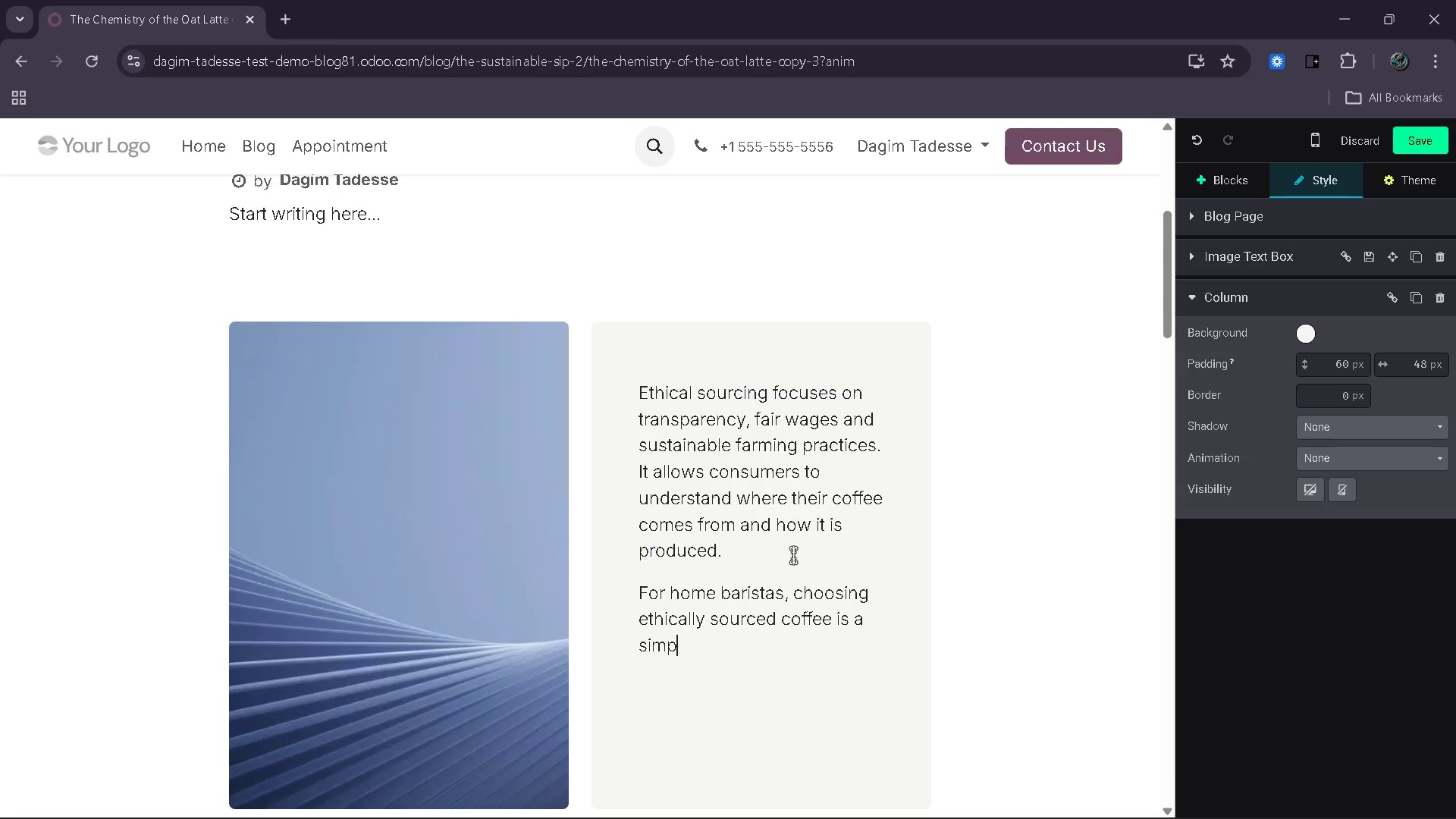 
wait(8.28)
 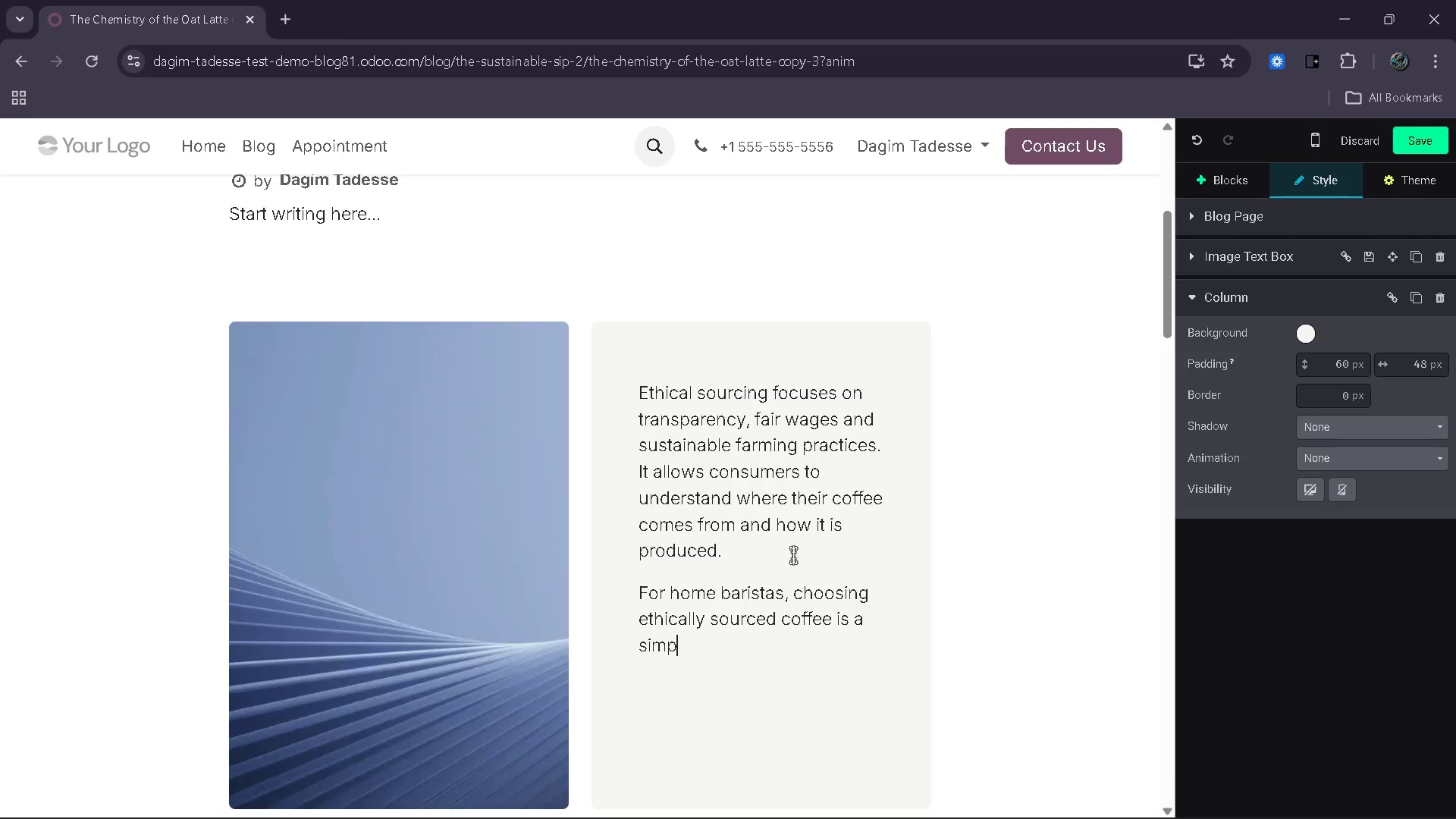 
type(le a)
key(Backspace)
type(way to support bith)
key(Backspace)
key(Backspace)
key(Backspace)
type(oth quality and responsible productions)
key(Backspace)
type(.)
 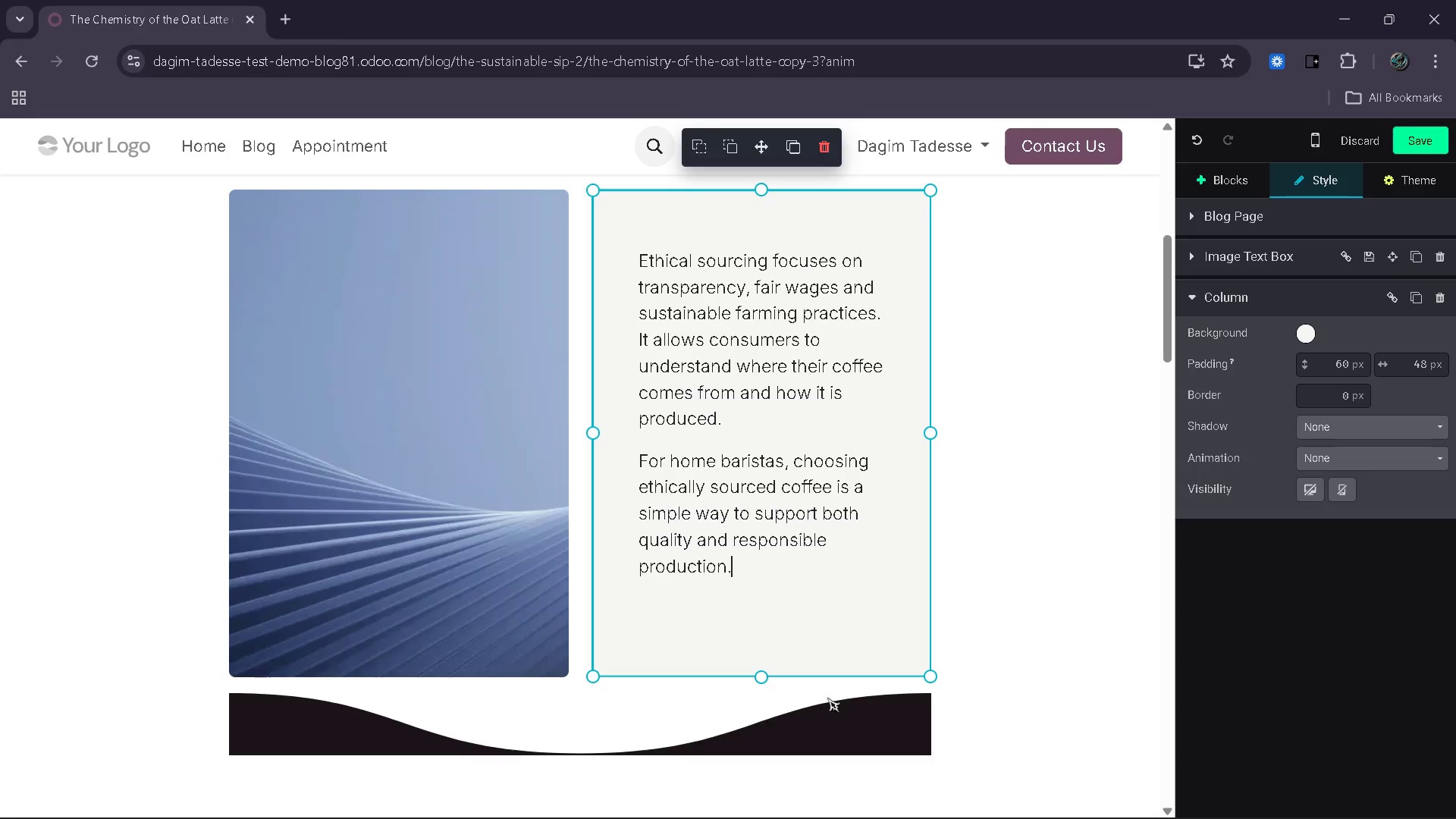 
wait(12.78)
 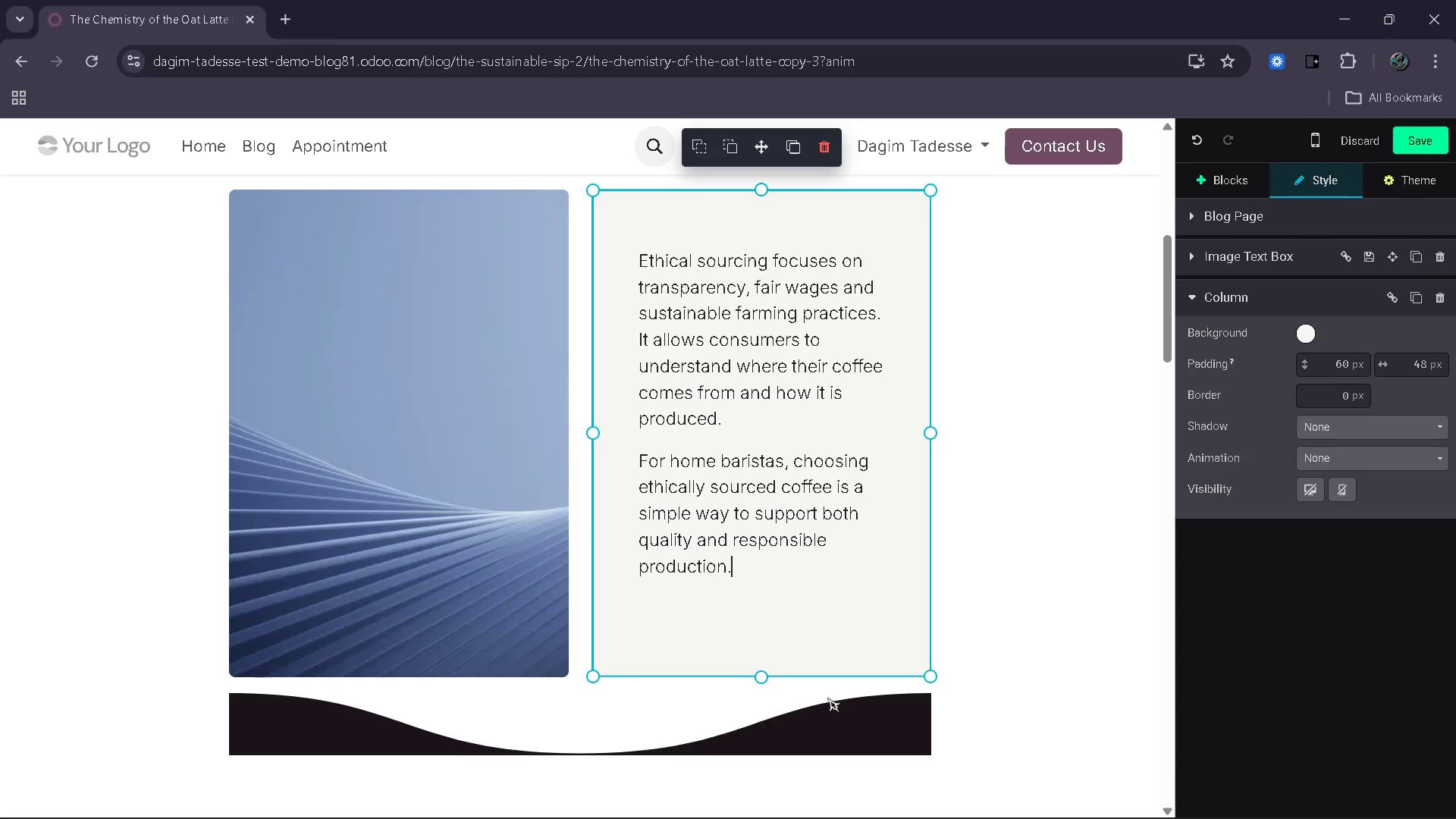 
left_click([1427, 133])
 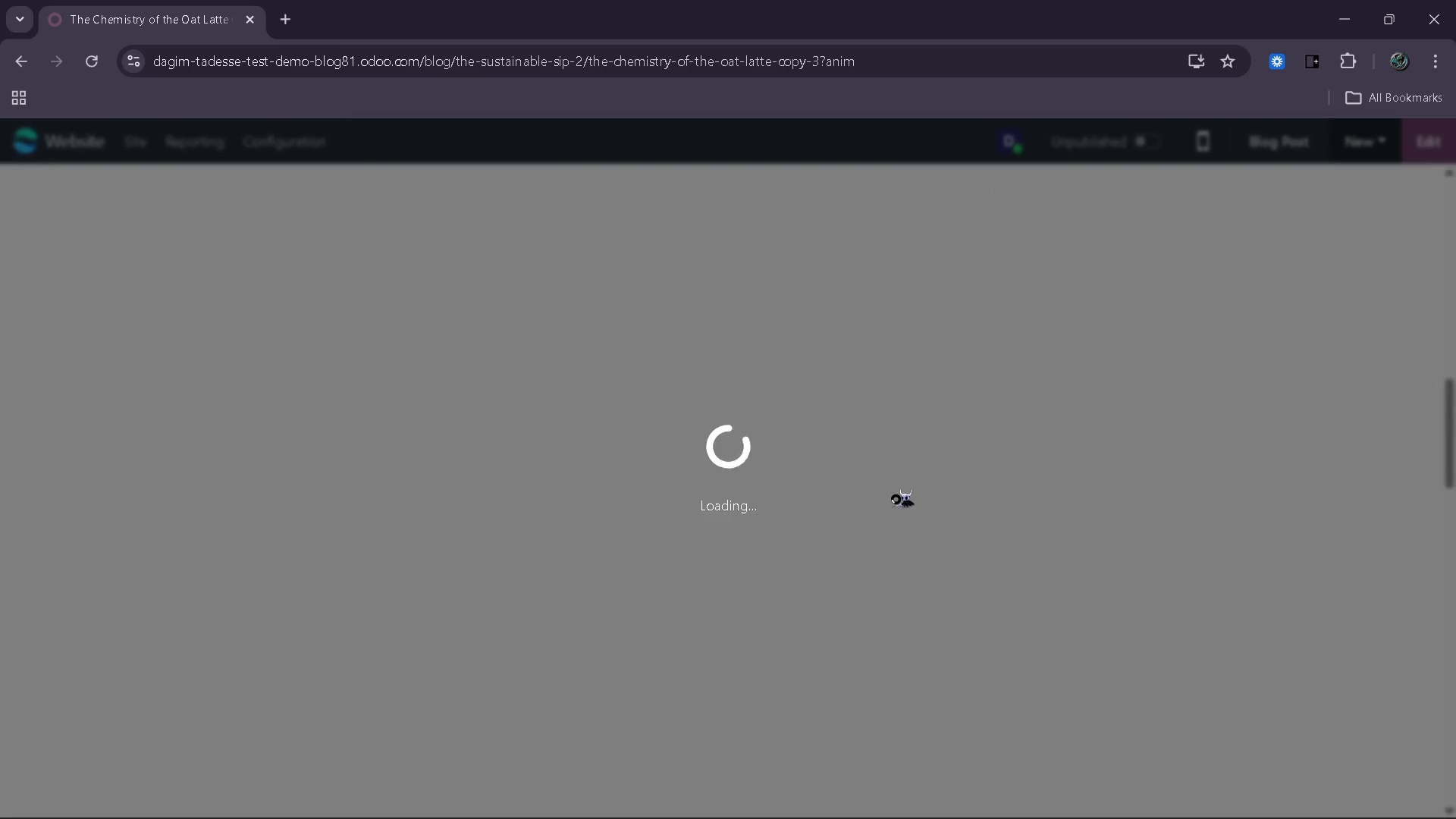 
wait(9.45)
 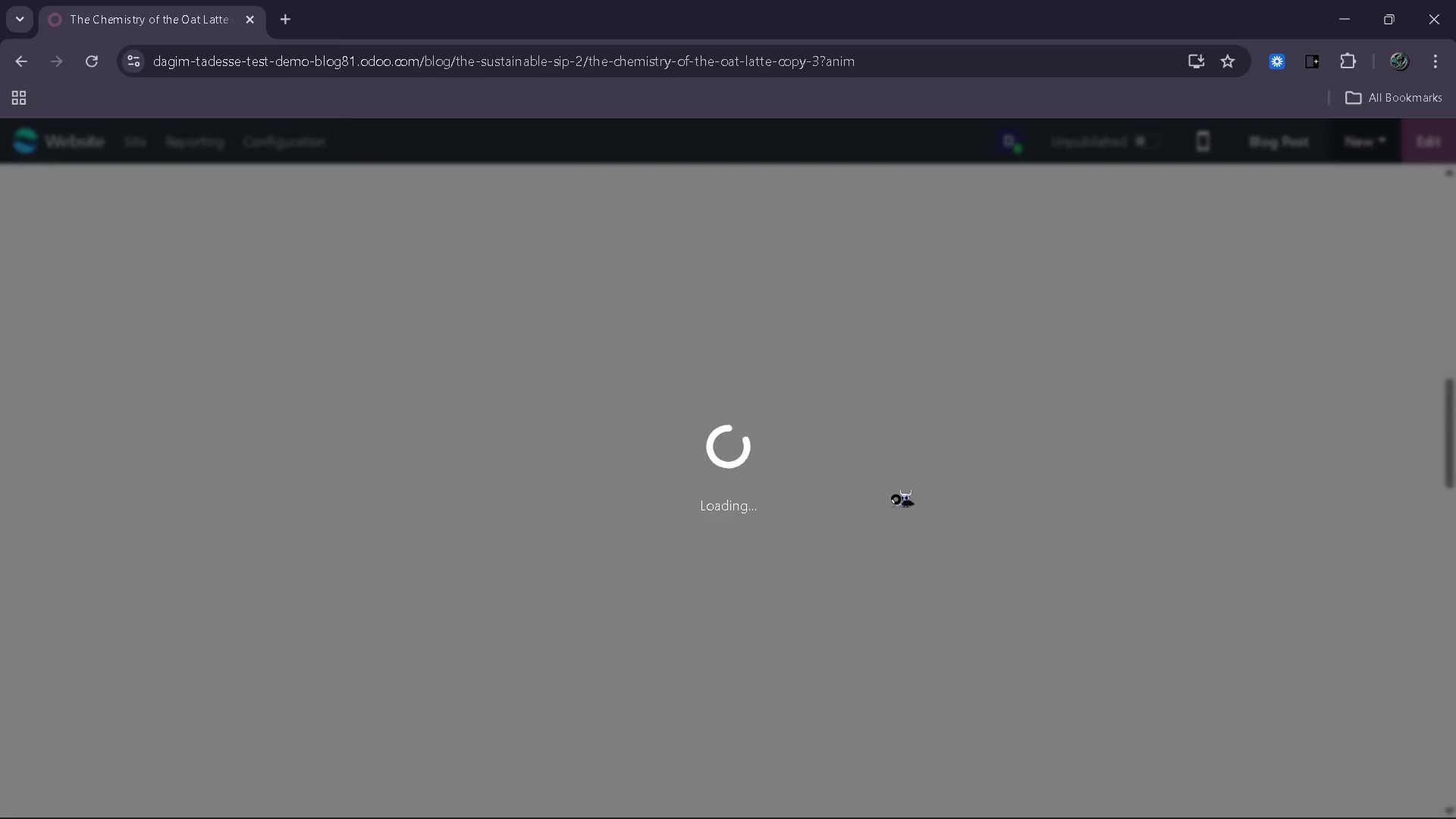 
left_click([712, 426])
 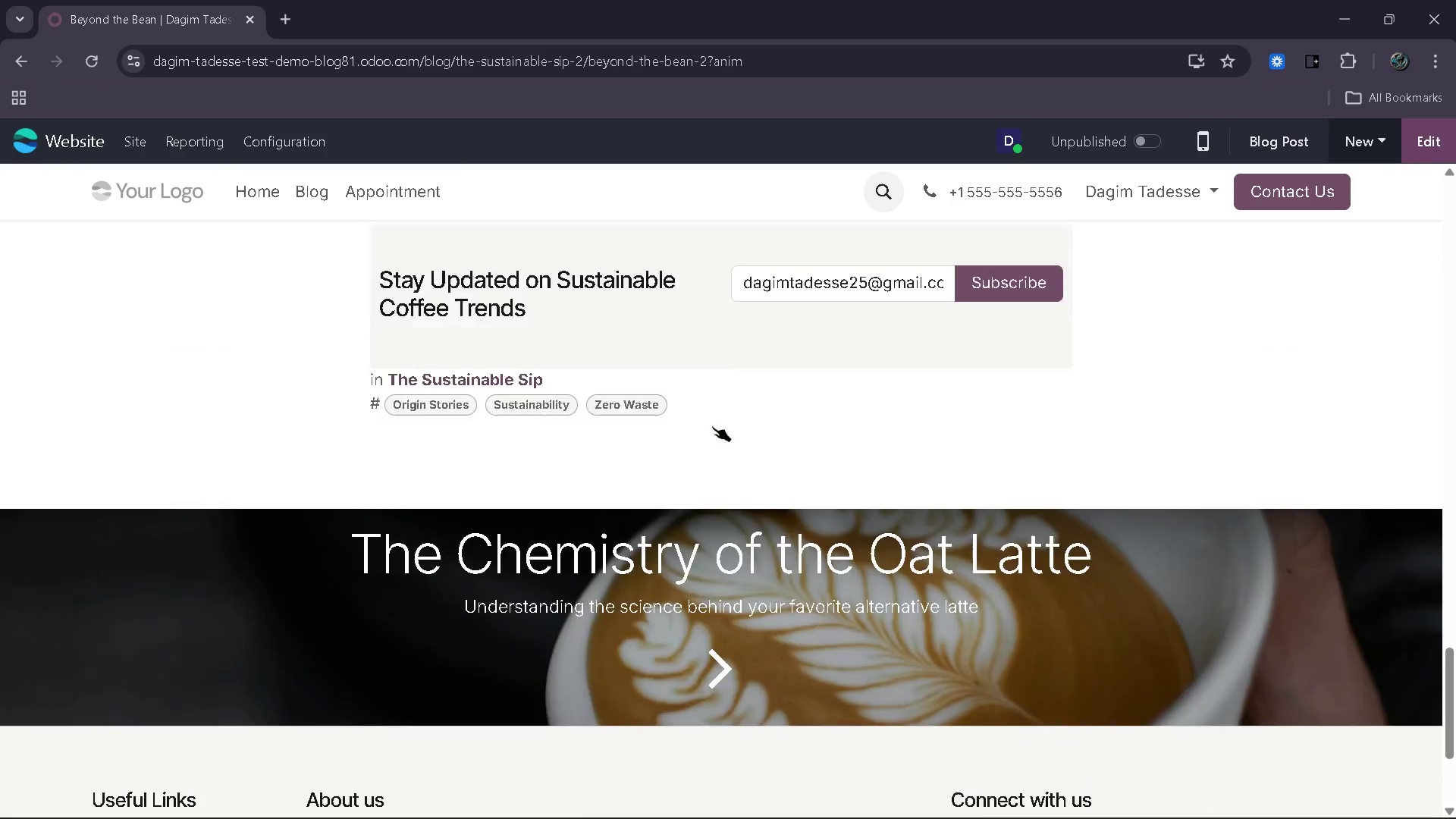 
wait(6.95)
 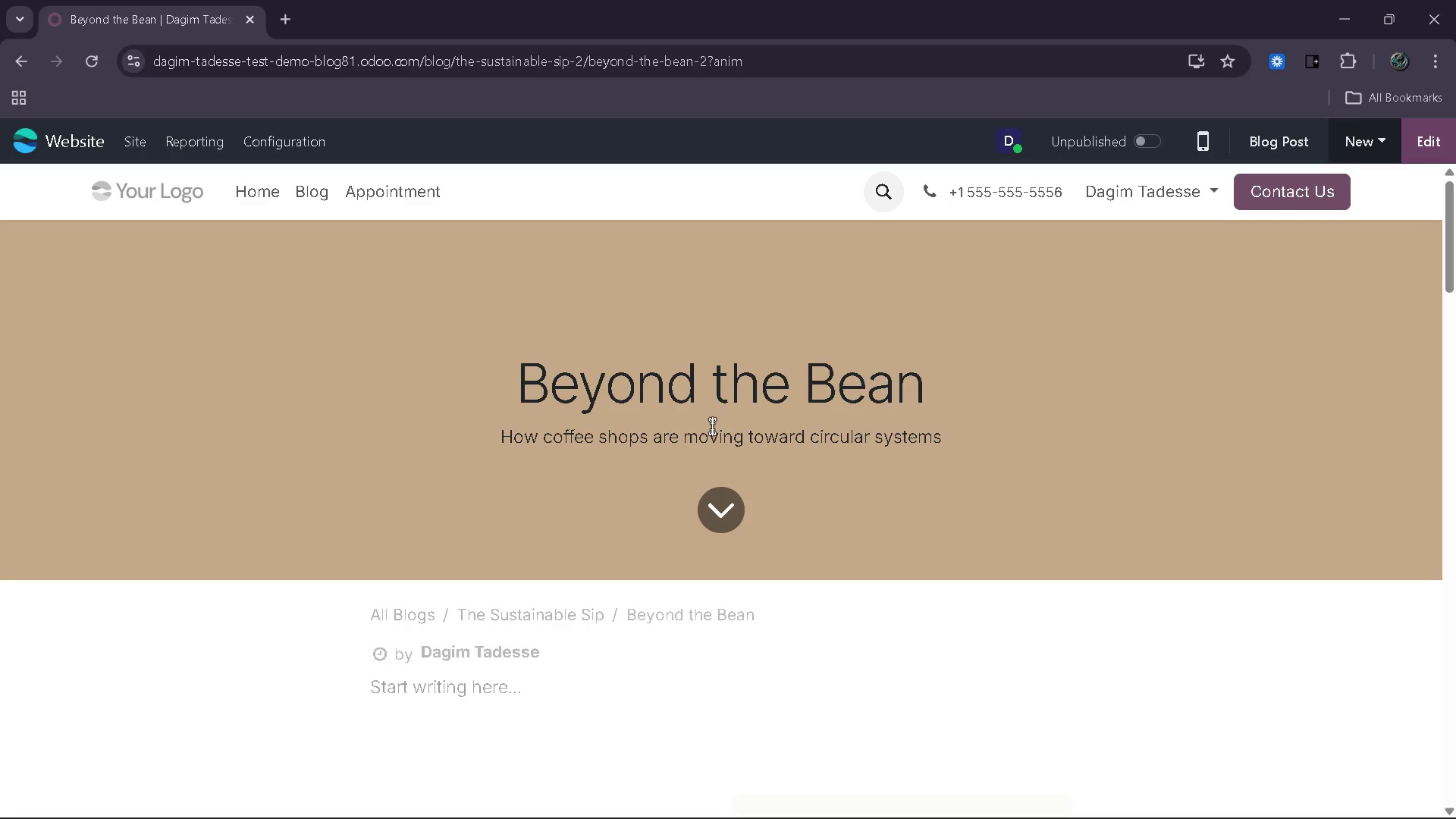 
left_click([1429, 138])
 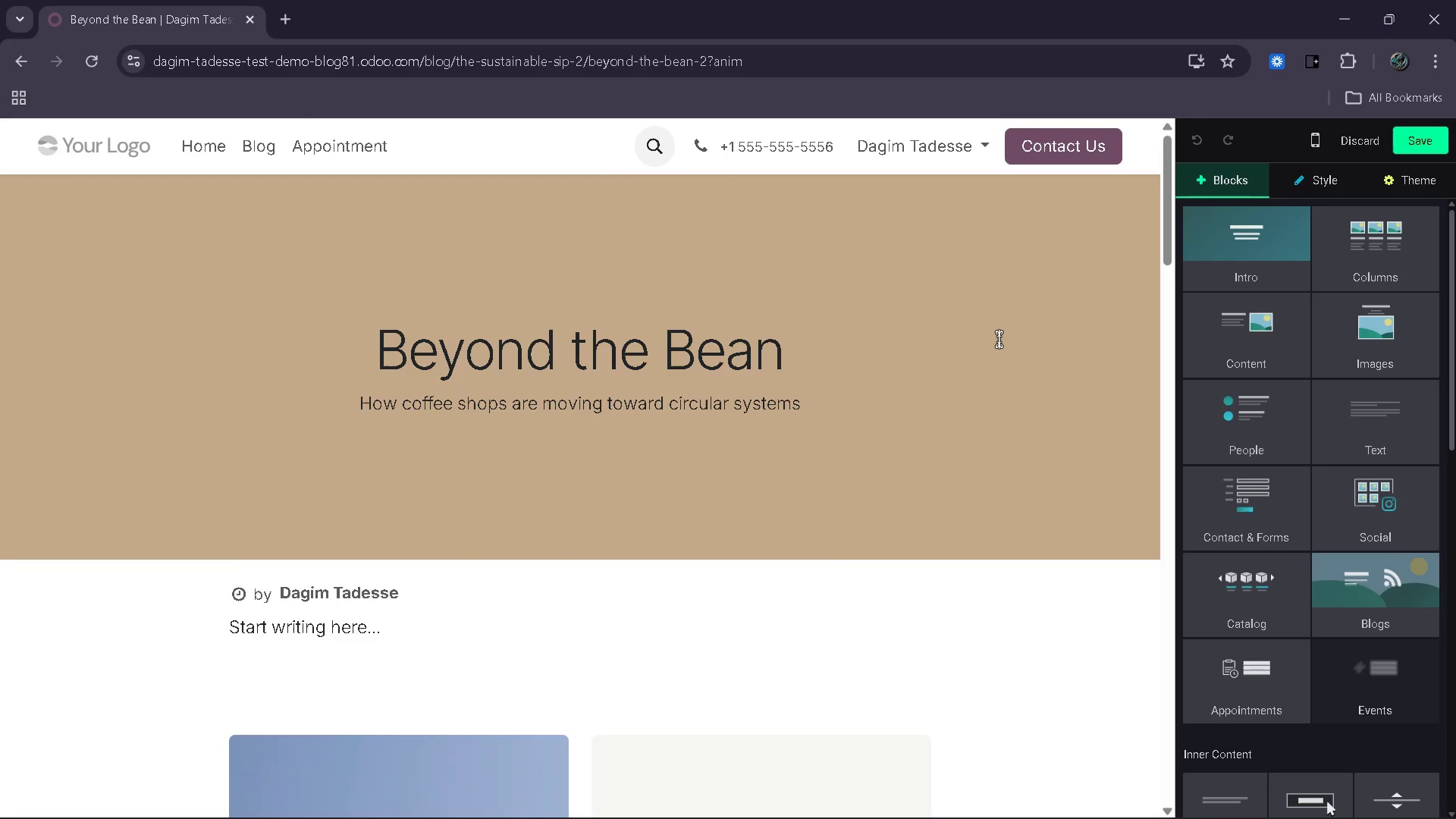 
wait(22.53)
 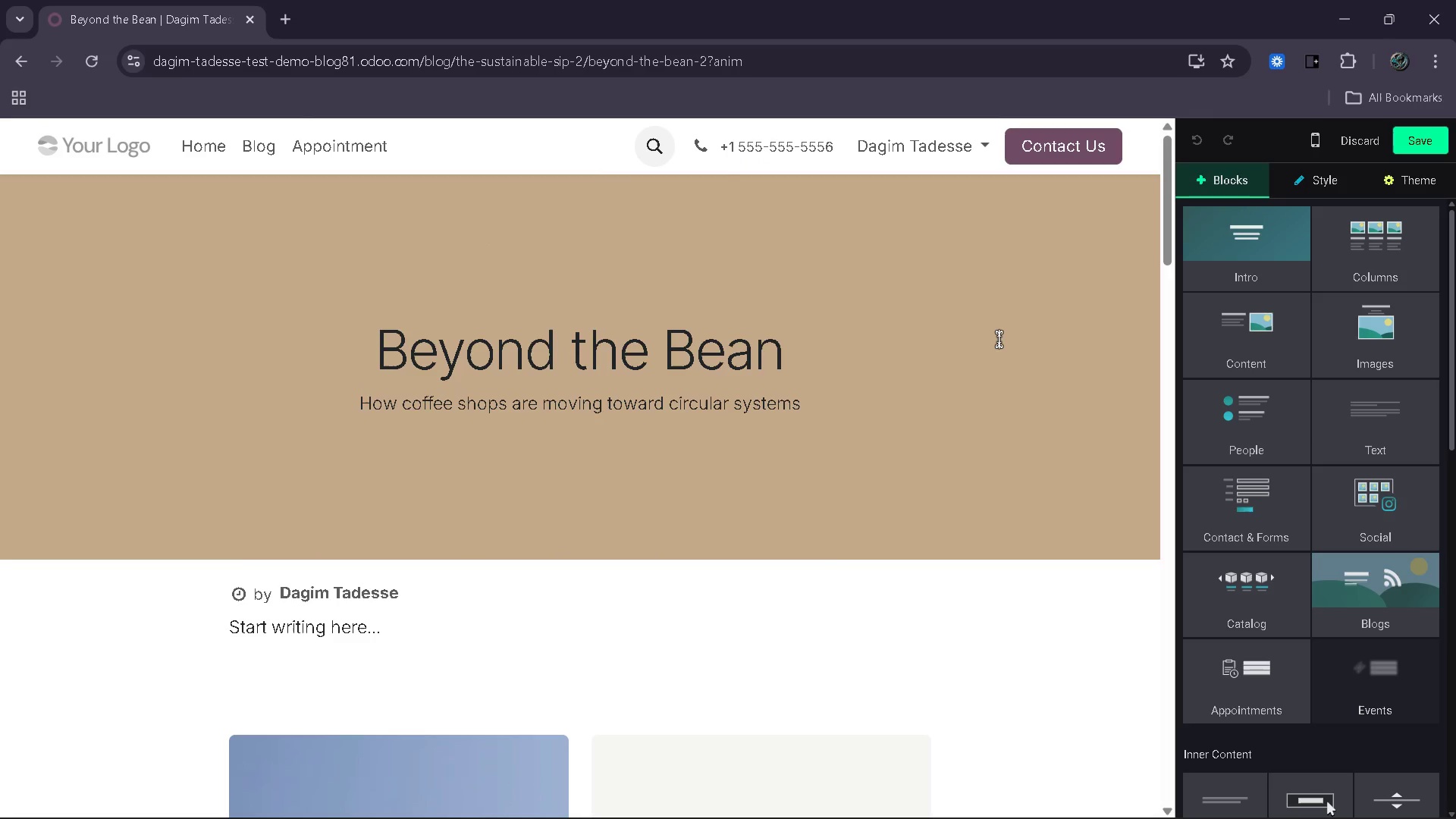 
double_click([447, 507])
 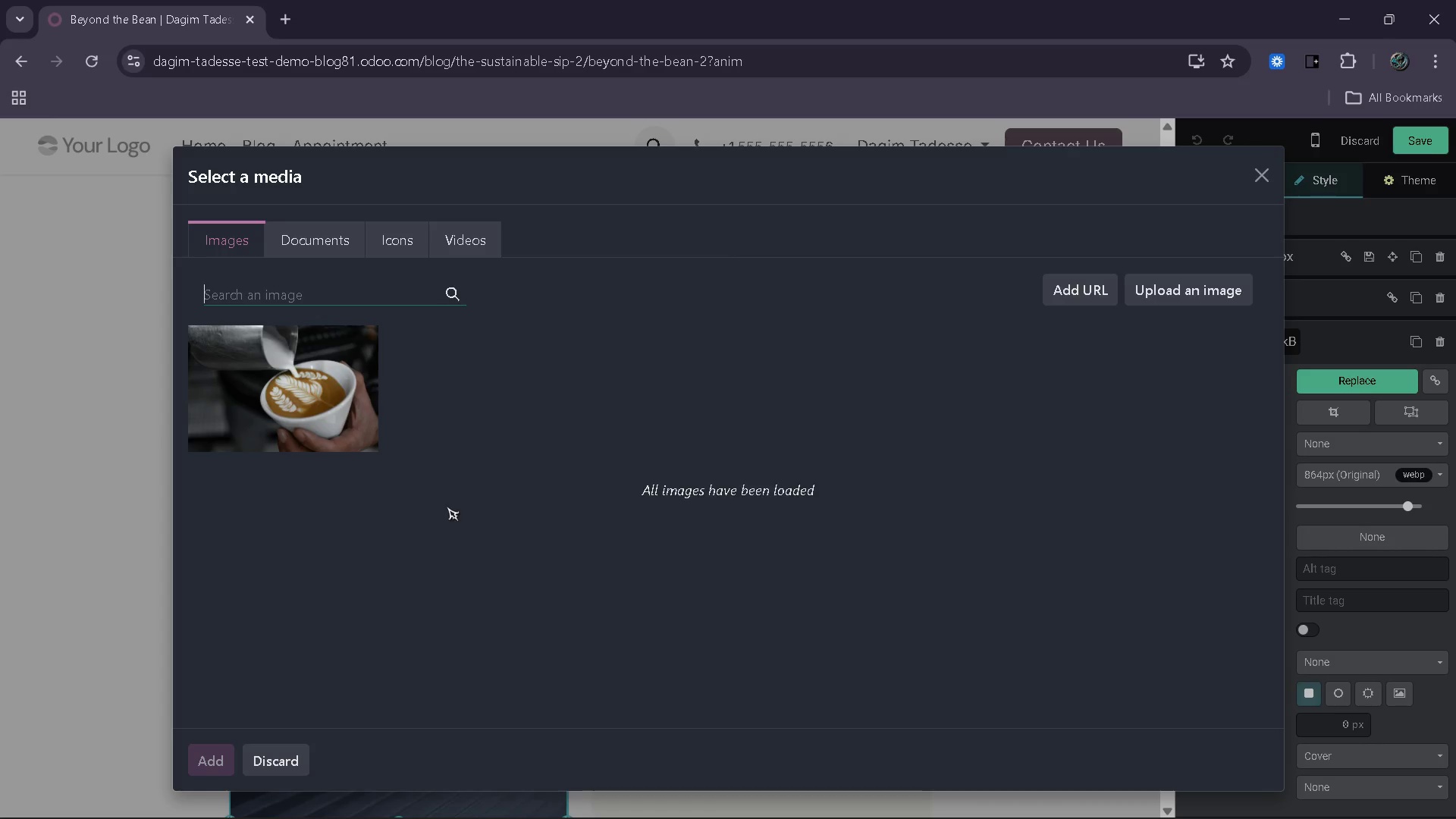 
wait(13.33)
 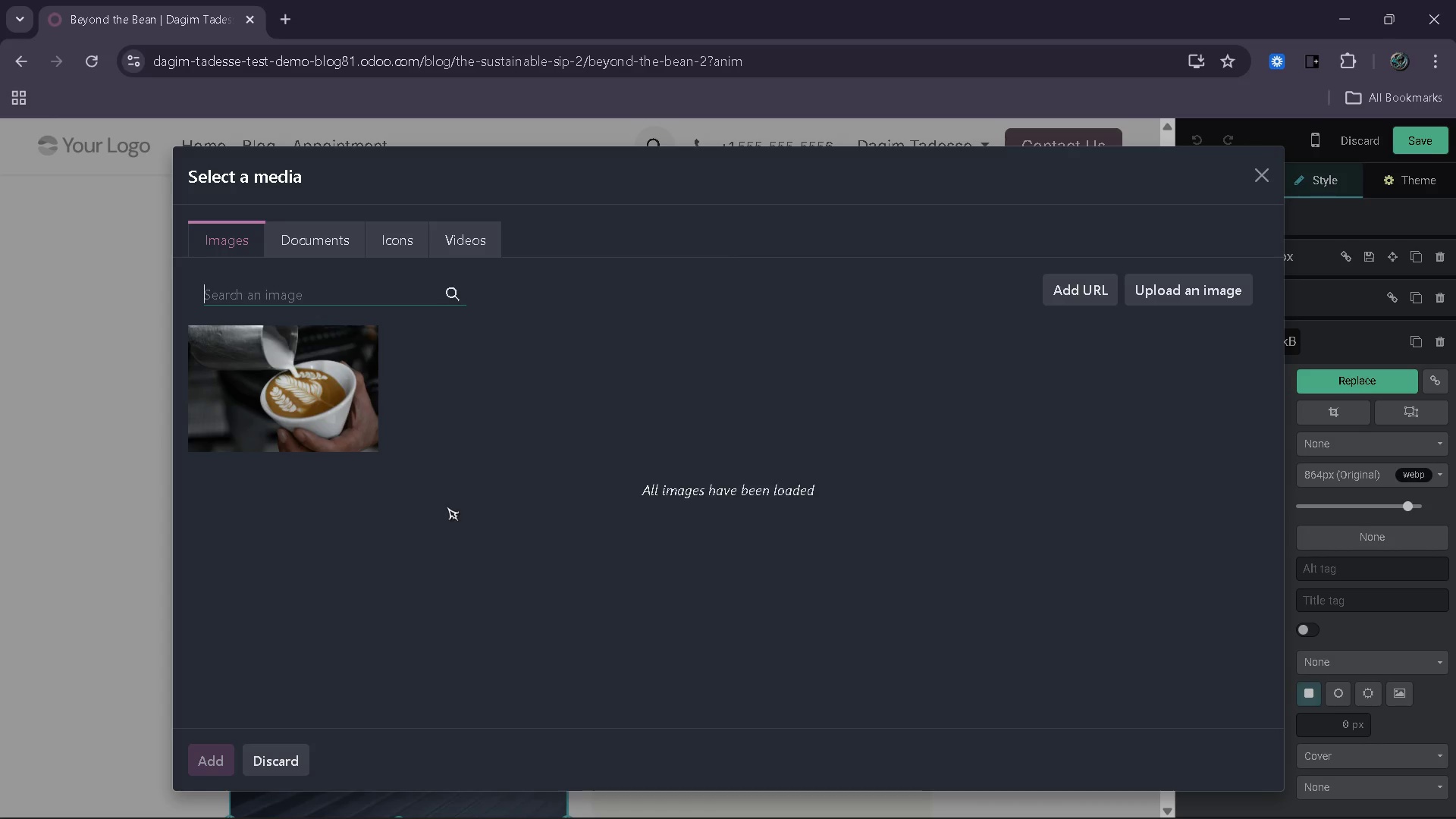 
type(cofe)
 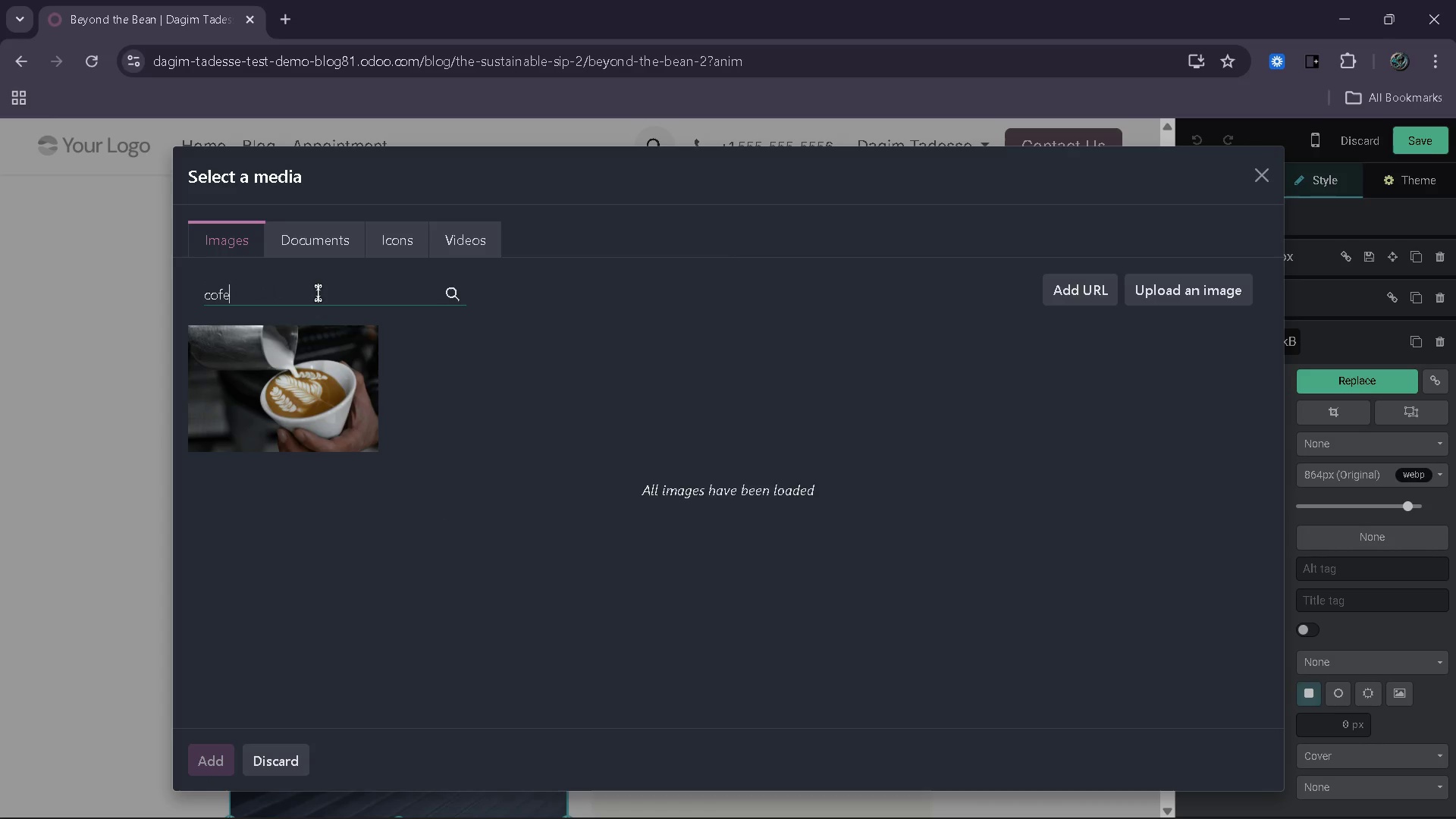 
key(Backspace)
key(Backspace)
type(ffee compost wat)
key(Backspace)
type(ste eco )
 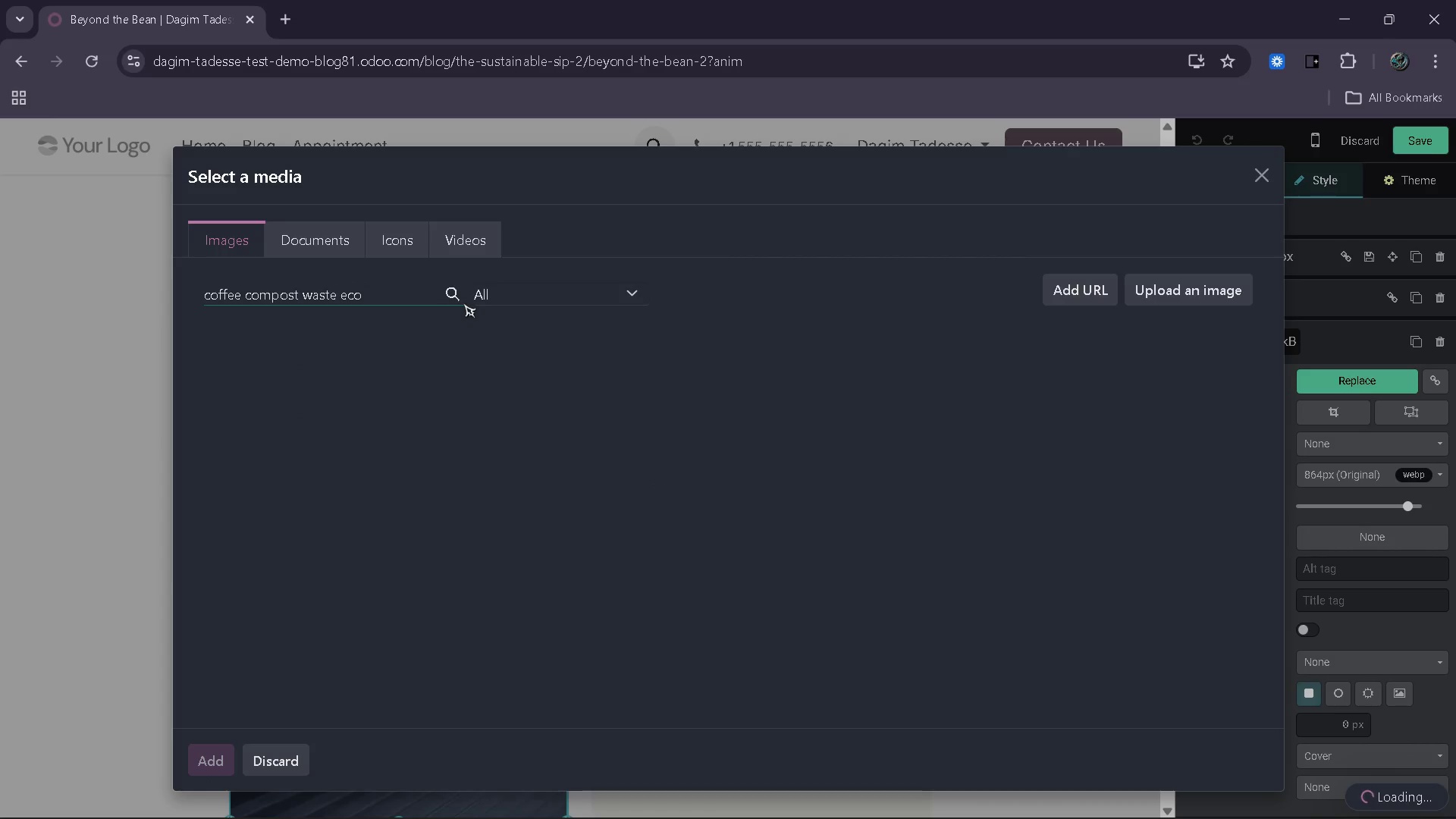 
type(cafe barista recycle)
 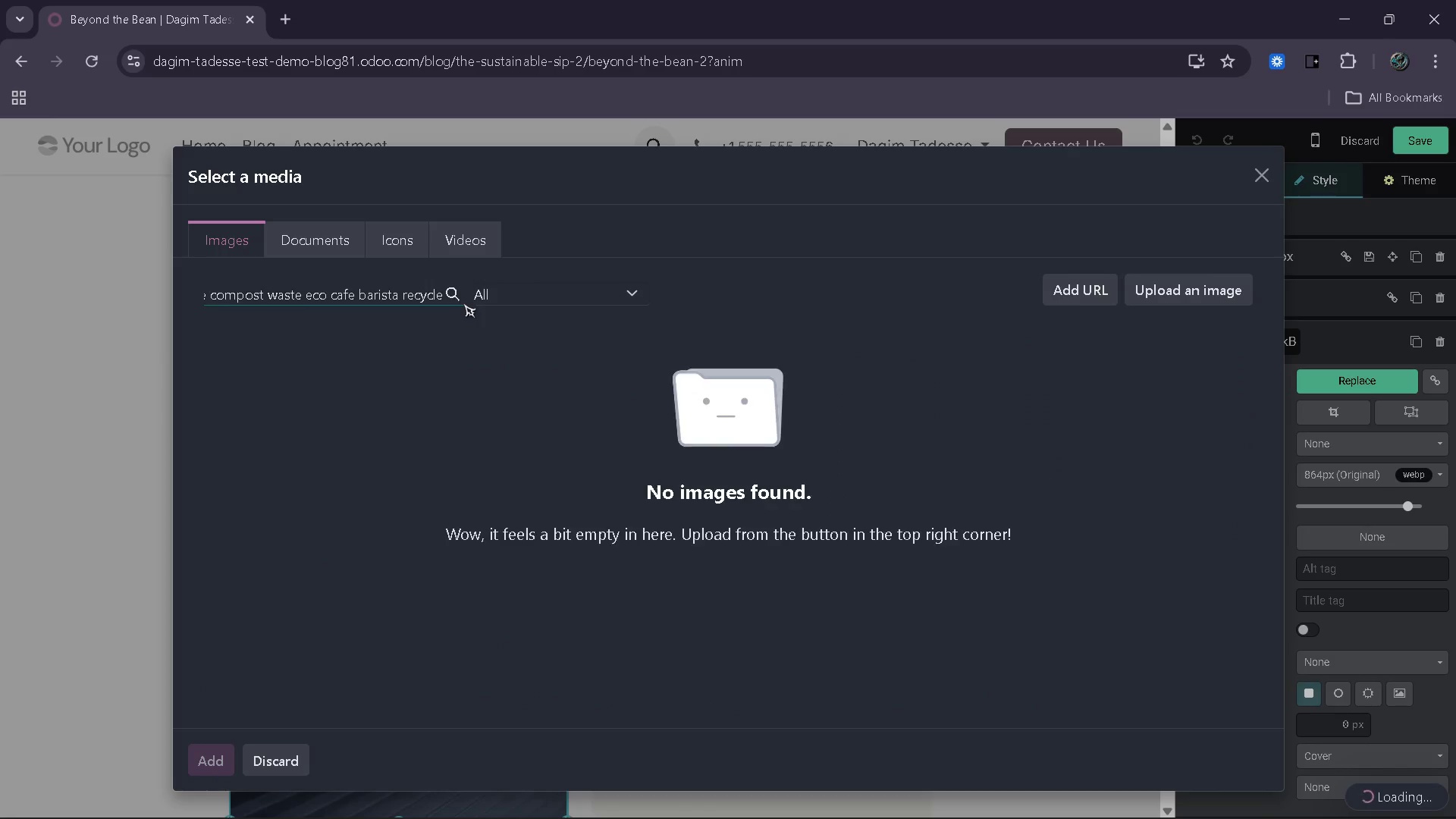 
key(Backspace)
type(ing)
 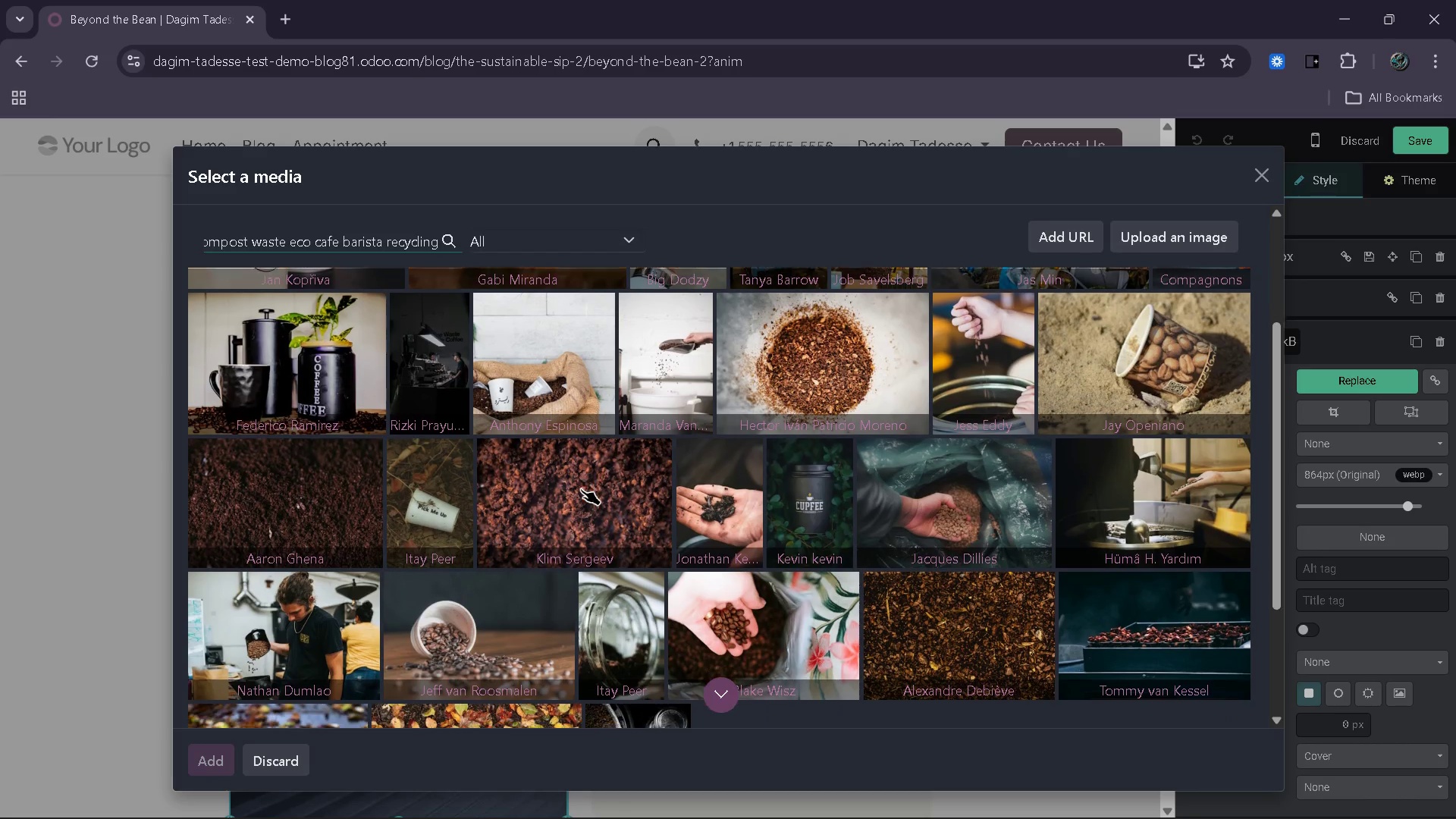 
wait(22.36)
 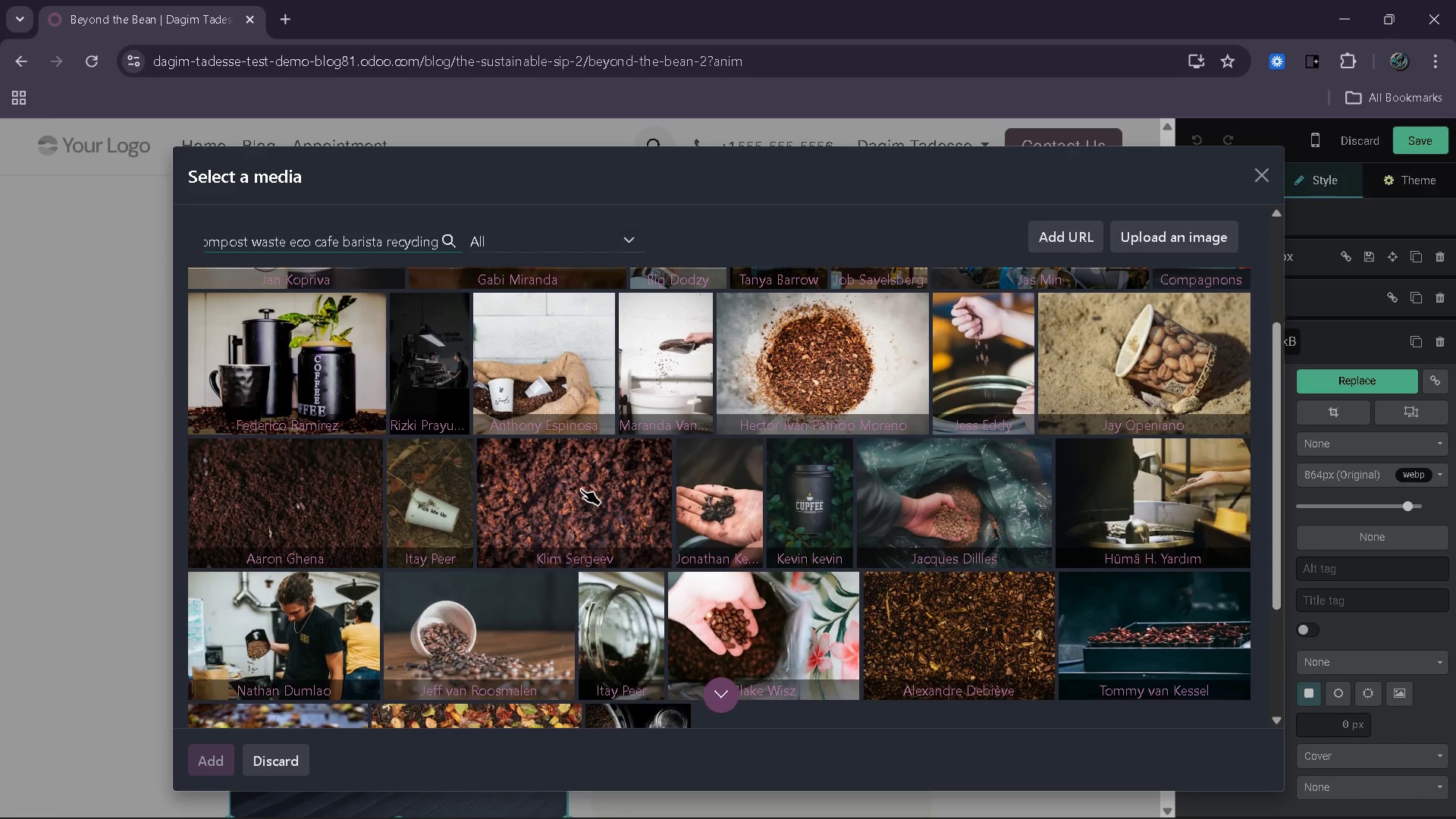 
left_click([727, 716])
 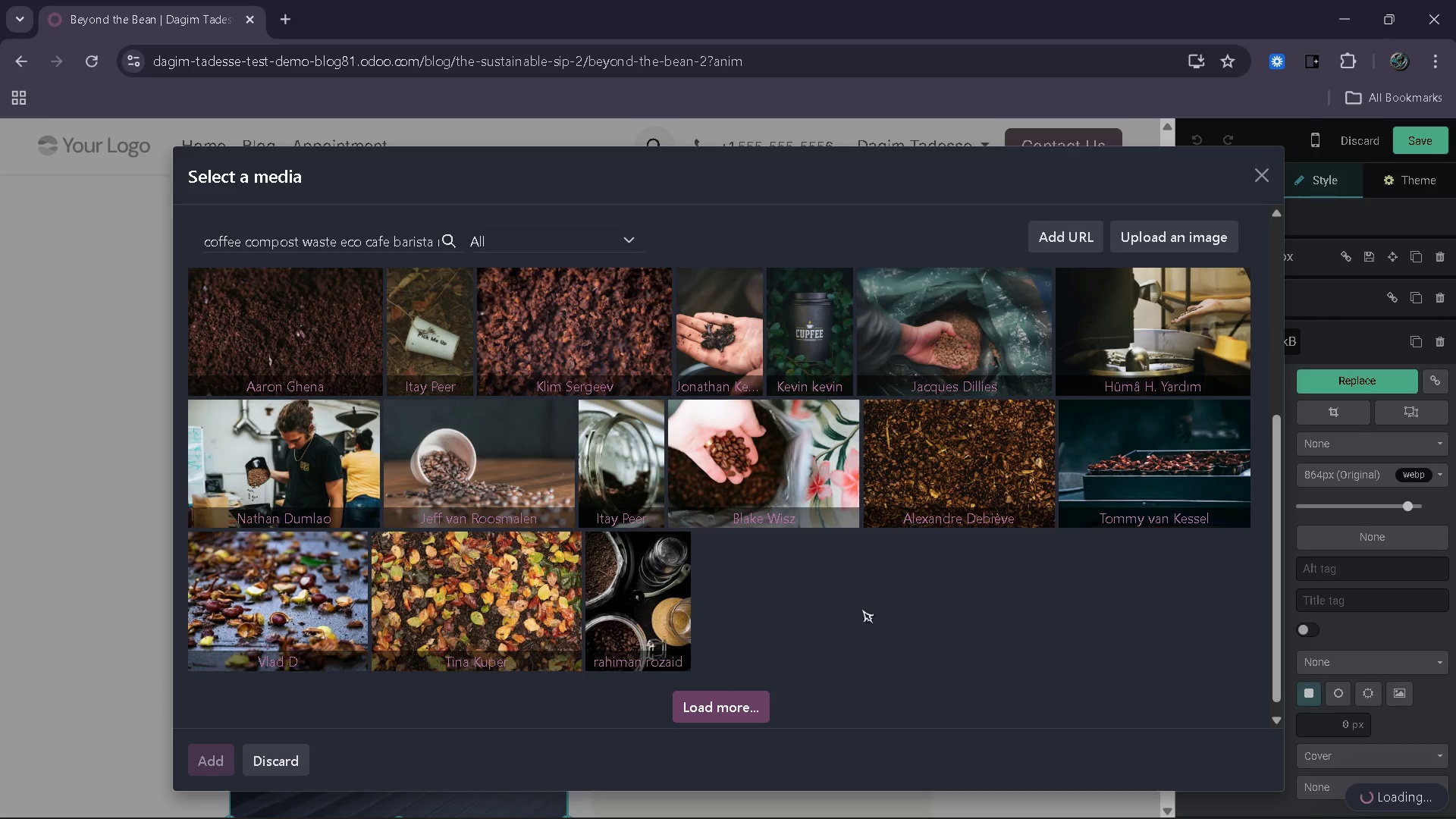 
mouse_move([745, 704])
 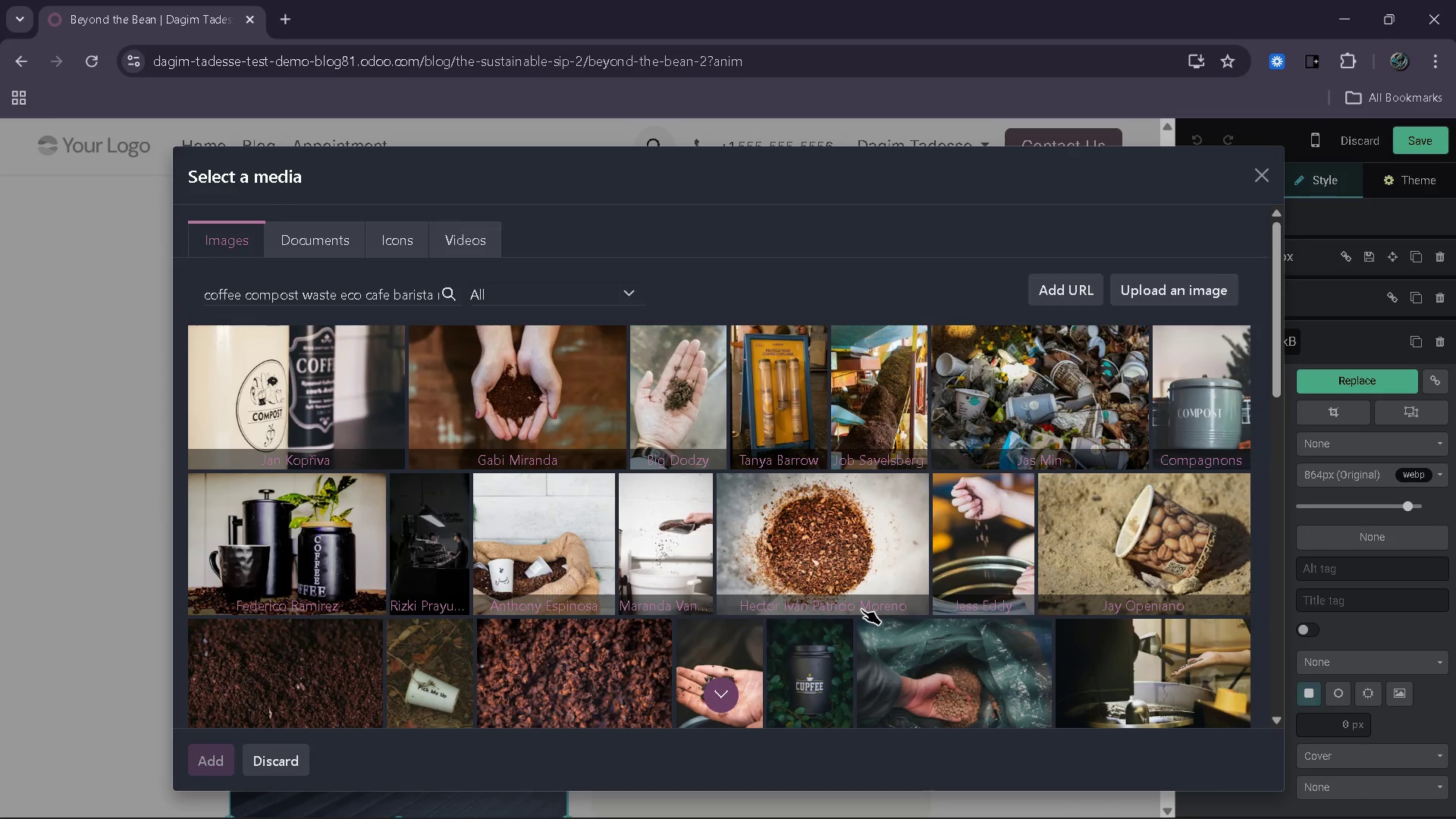 
wait(13.81)
 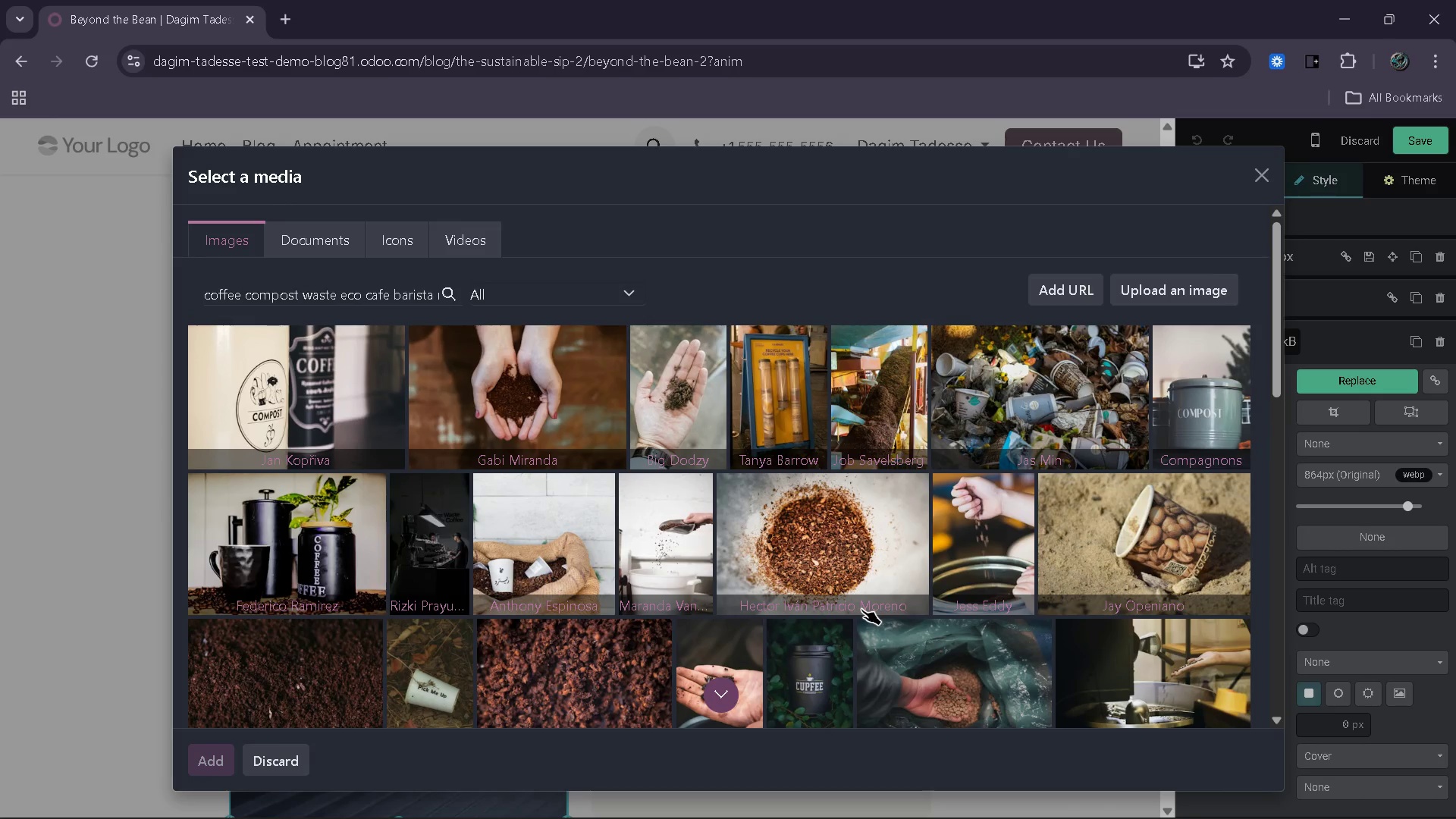 
left_click([382, 295])
 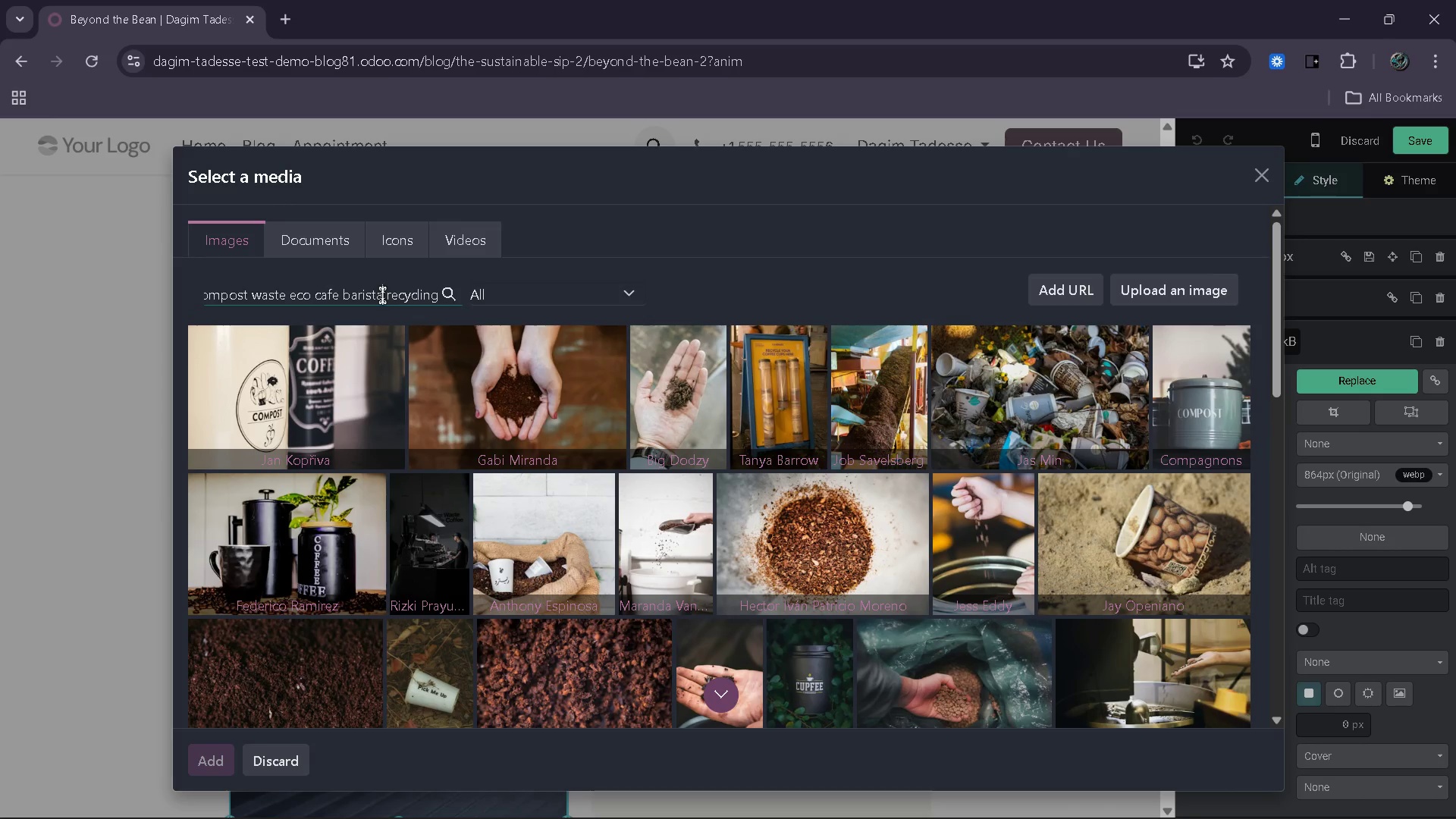 
key(Backspace)
 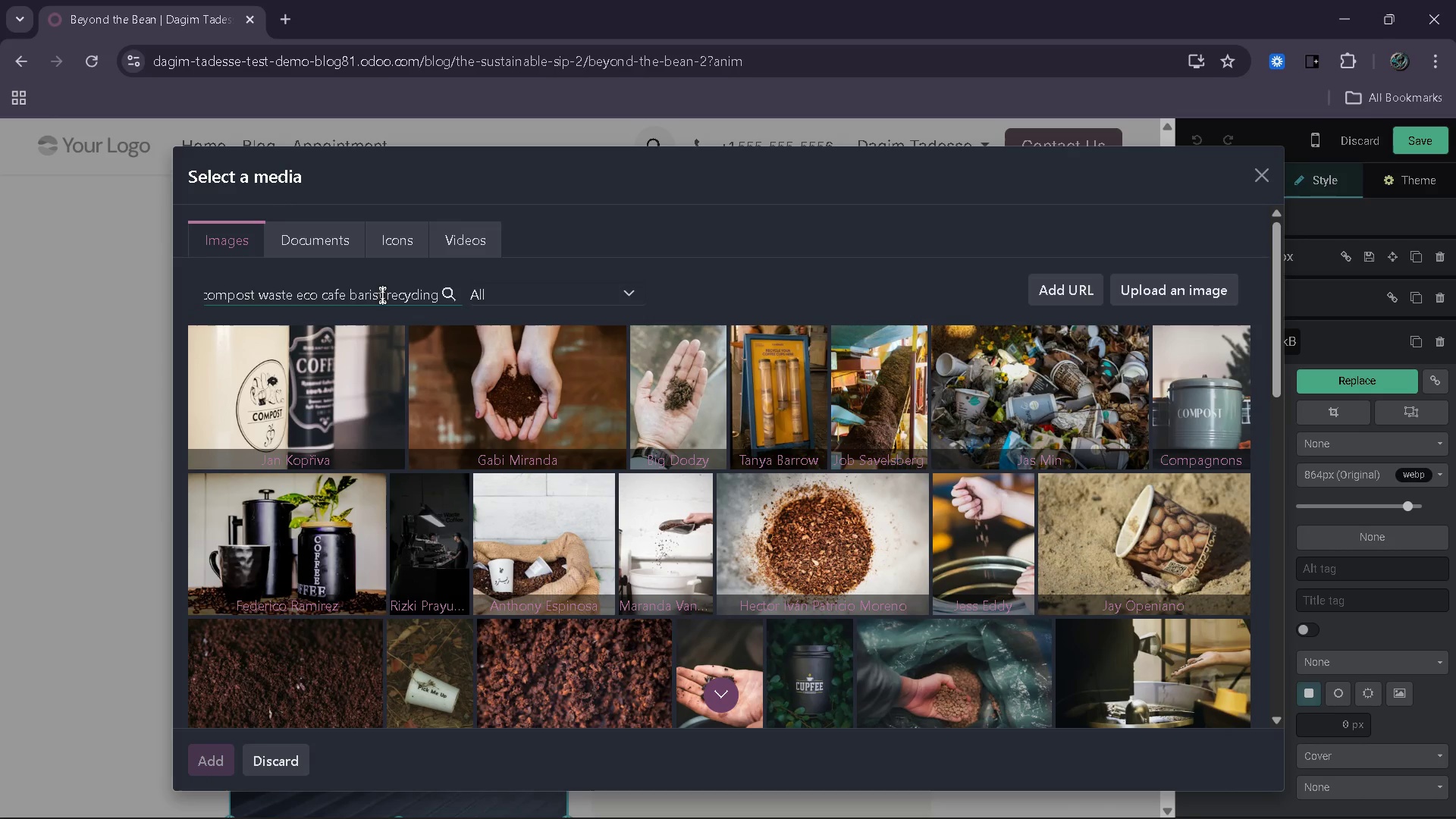 
key(Backspace)
 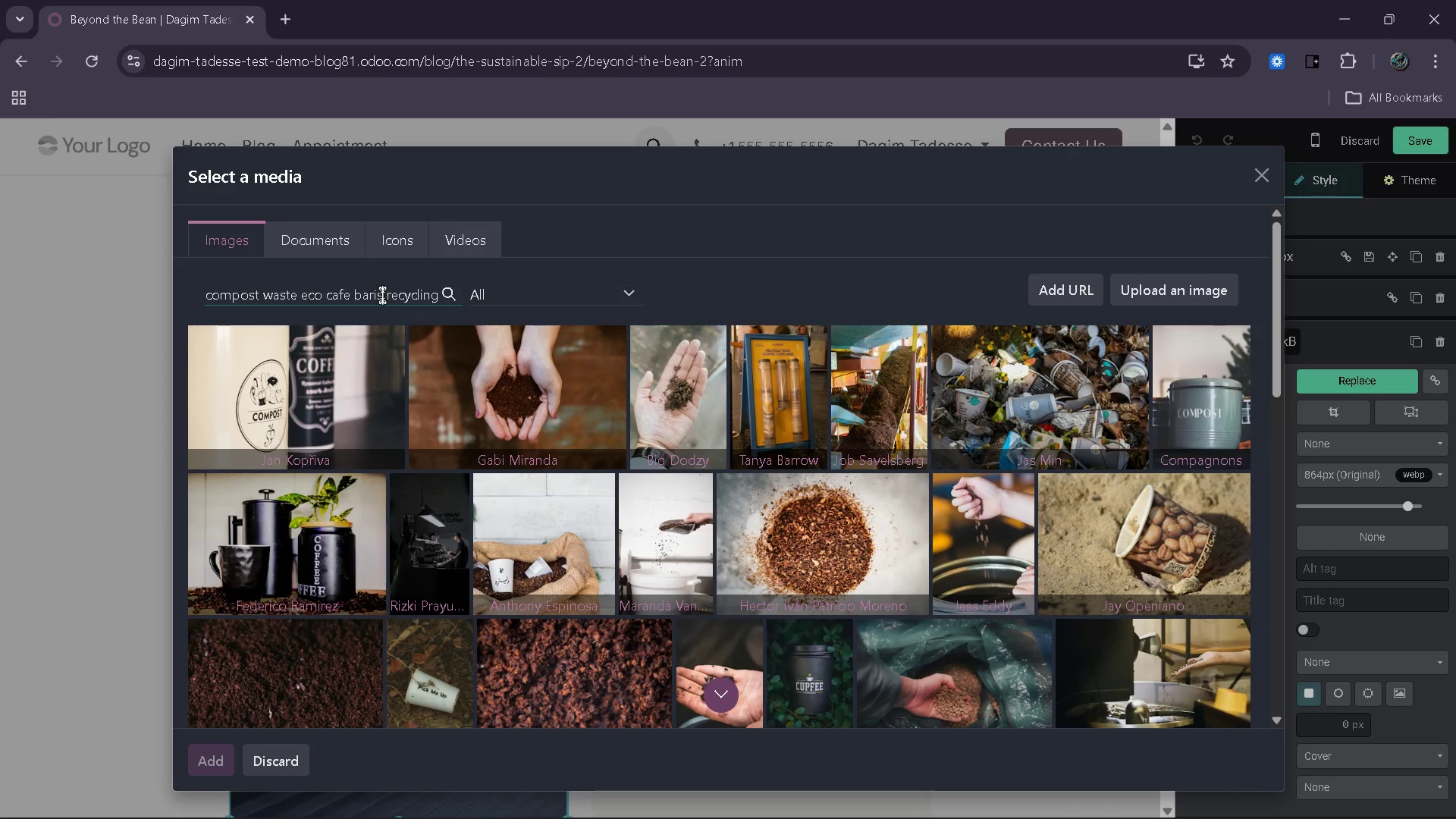 
key(Backspace)
 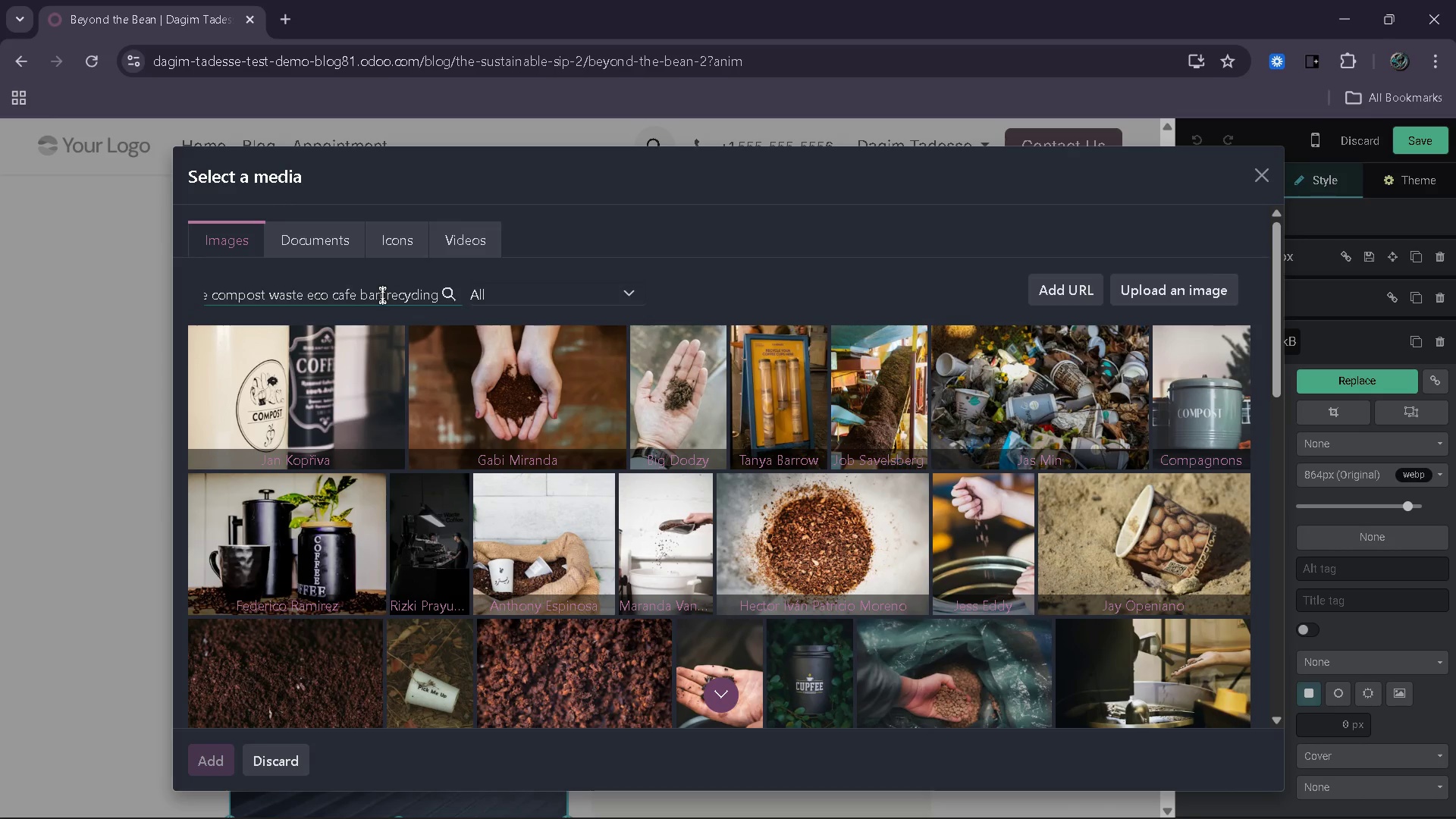 
key(Backspace)
 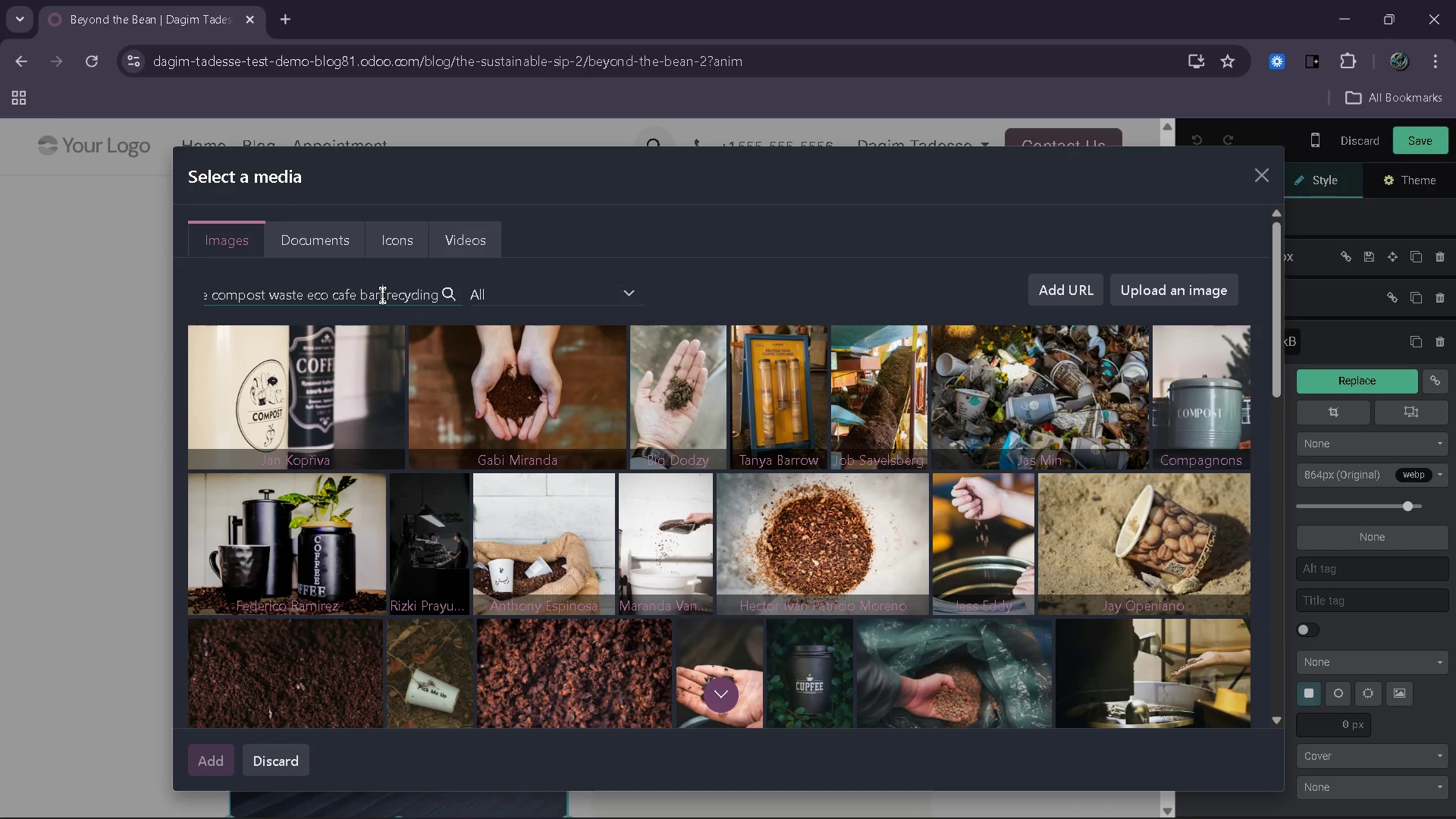 
key(Backspace)
 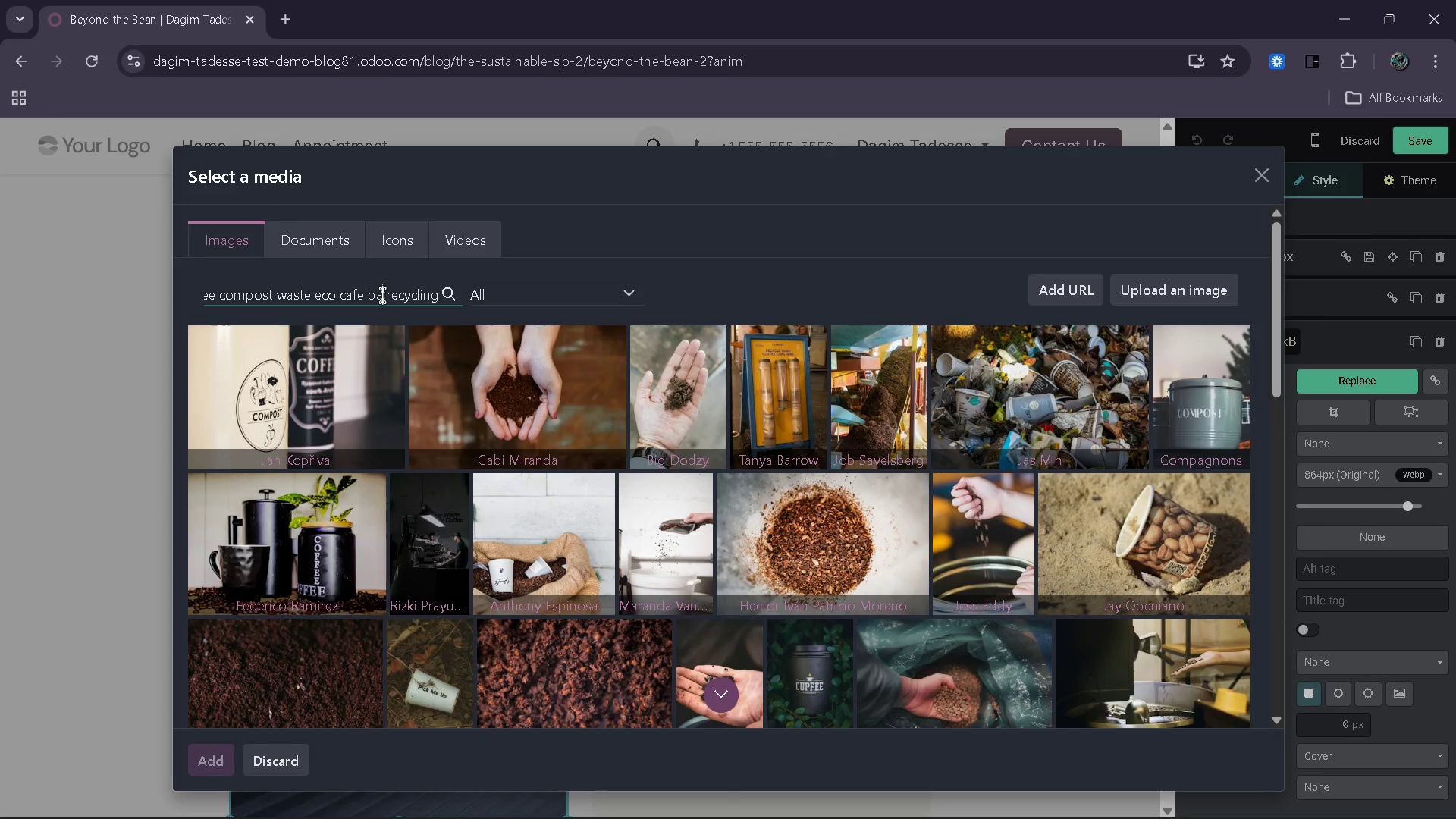 
key(Backspace)
 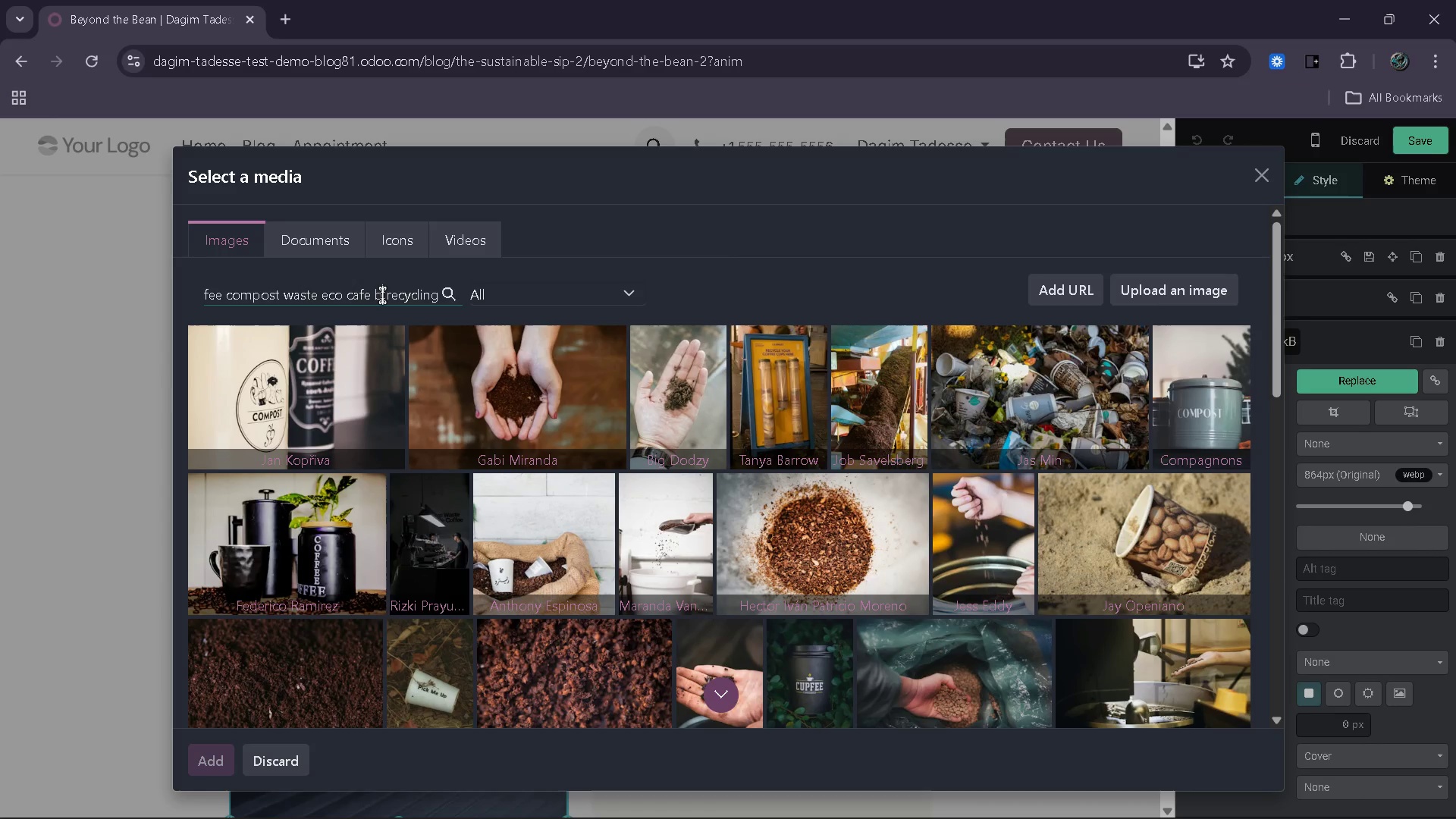 
key(Backspace)
 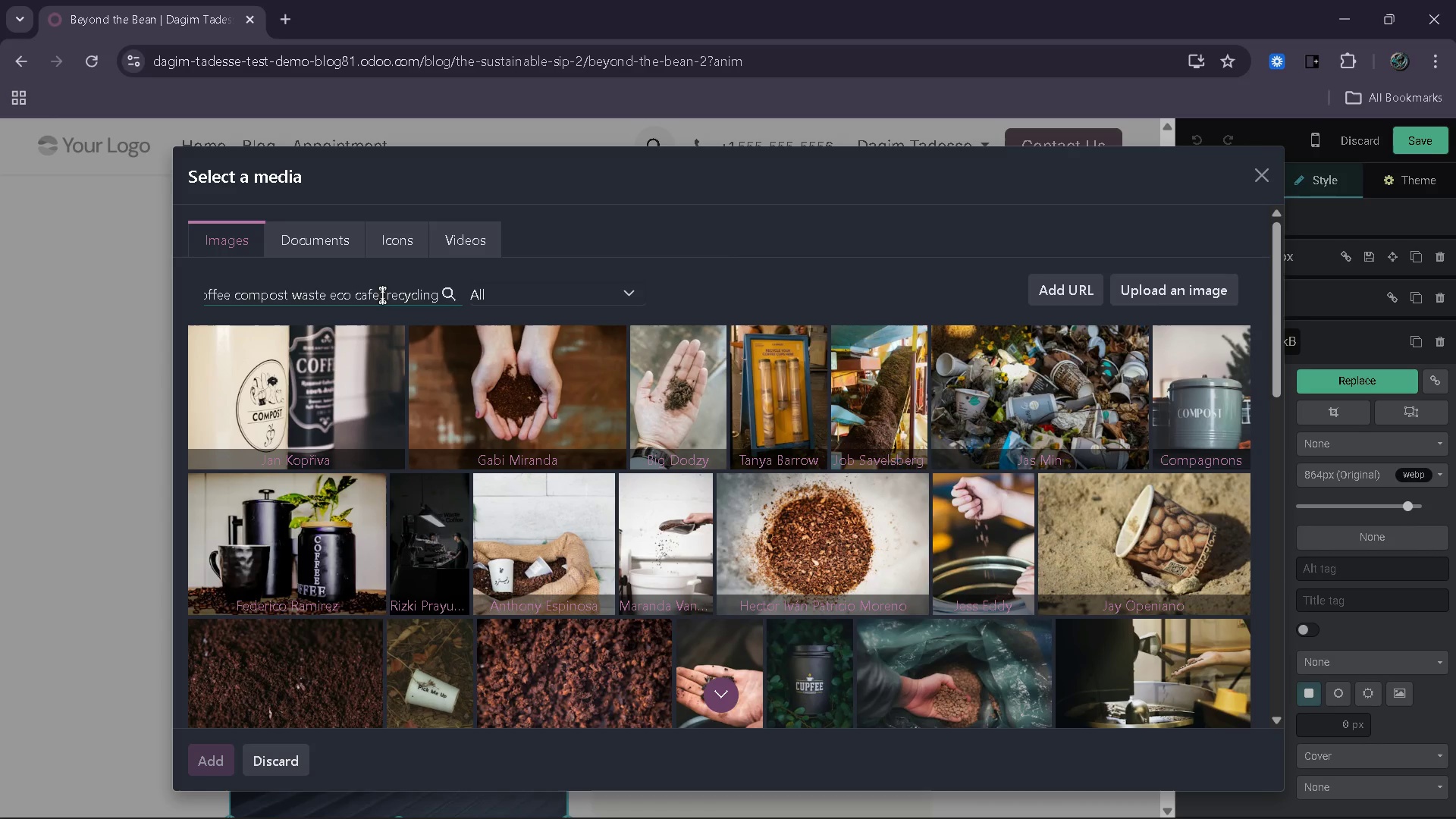 
key(Backspace)
 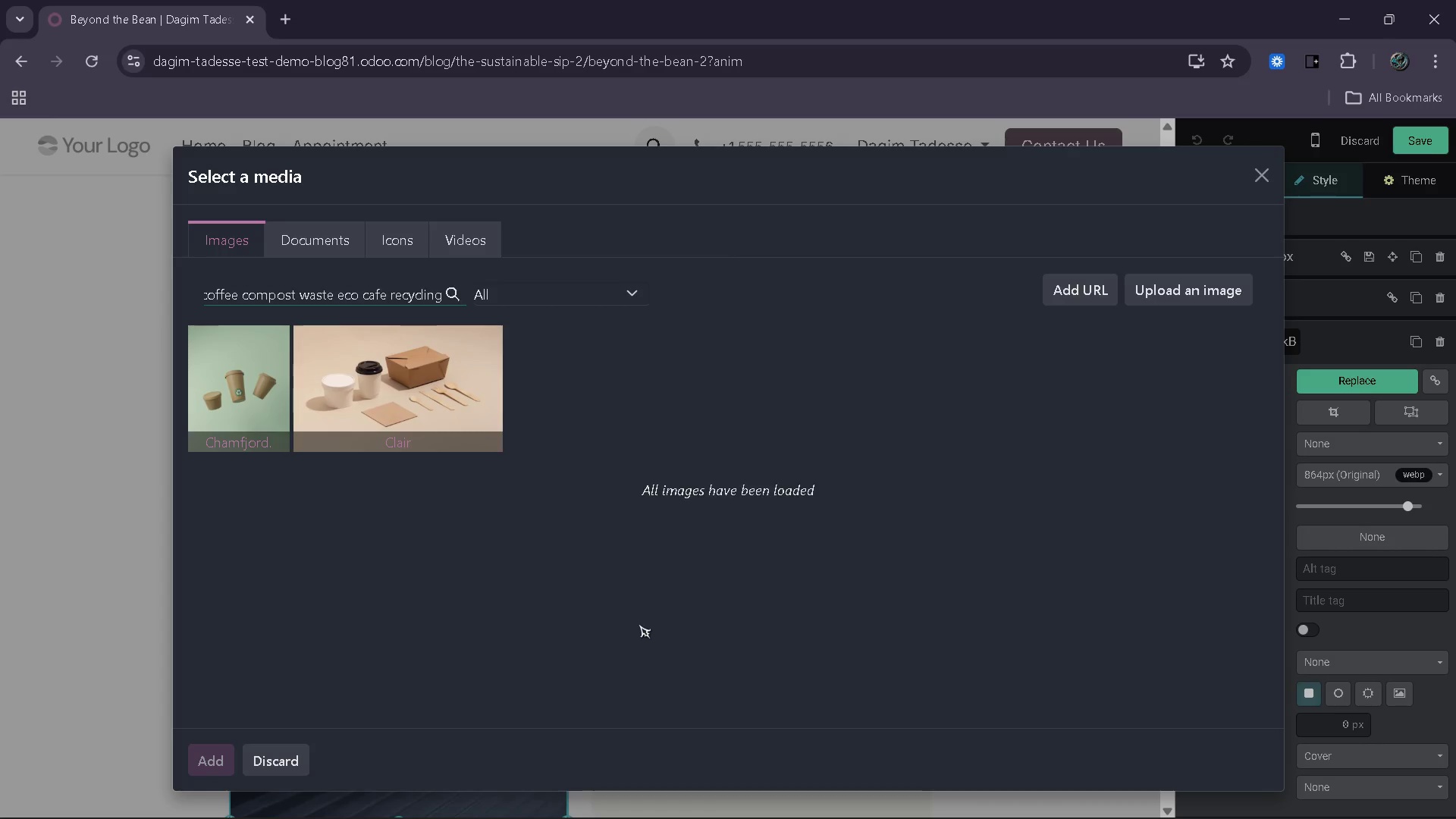 
wait(17.41)
 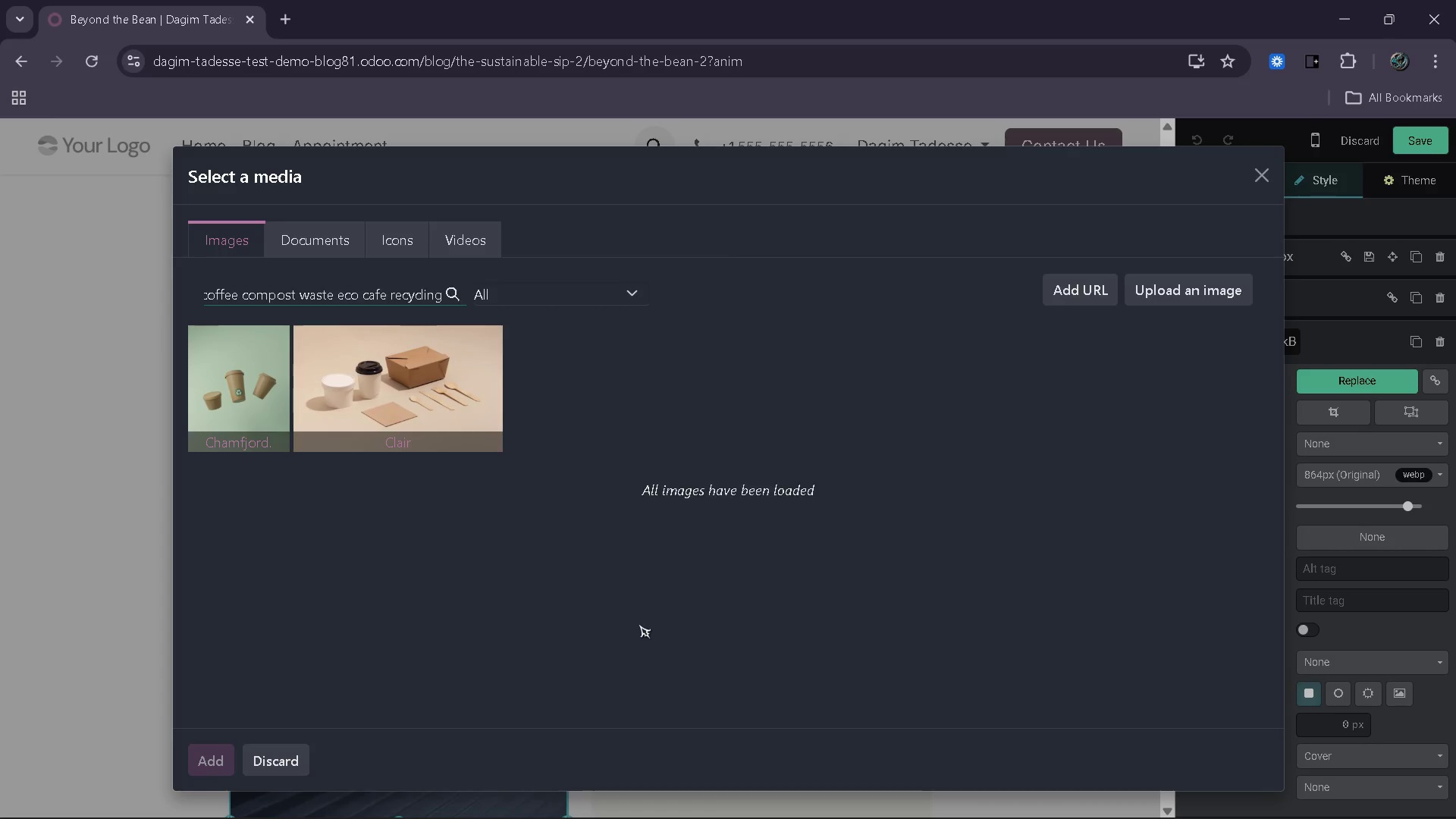 
key(ArrowLeft)
 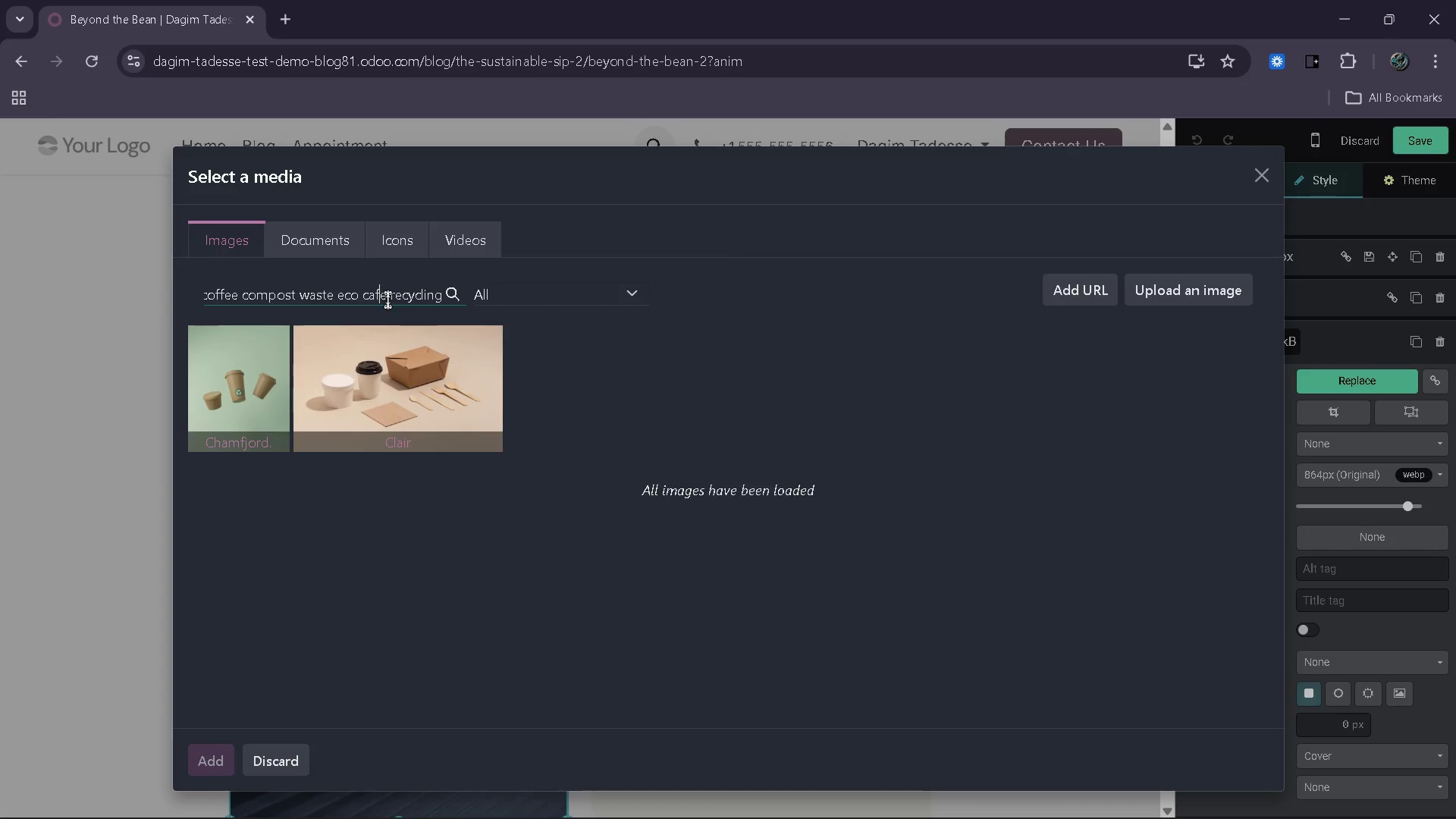 
key(ArrowLeft)
 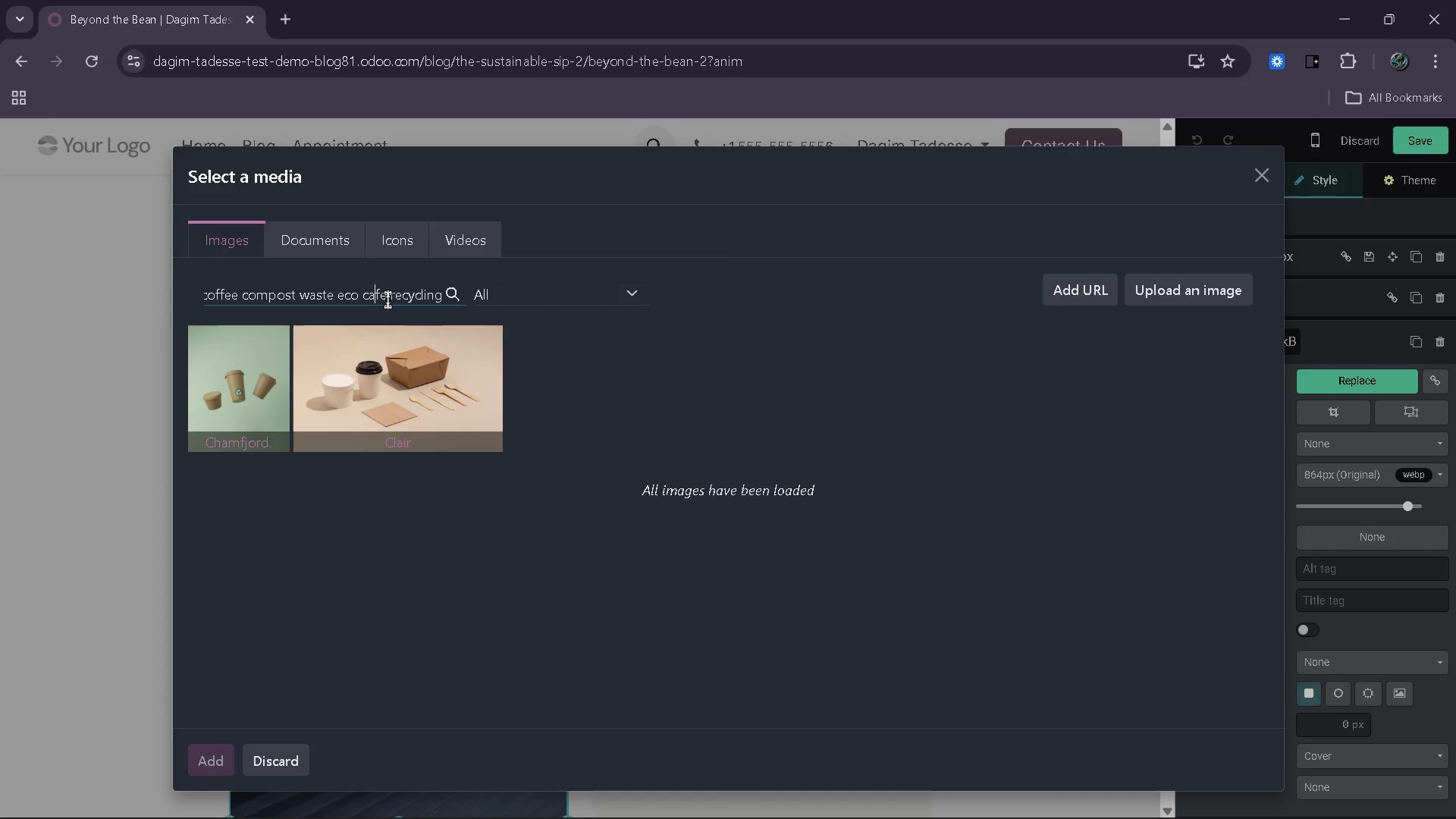 
key(ArrowLeft)
 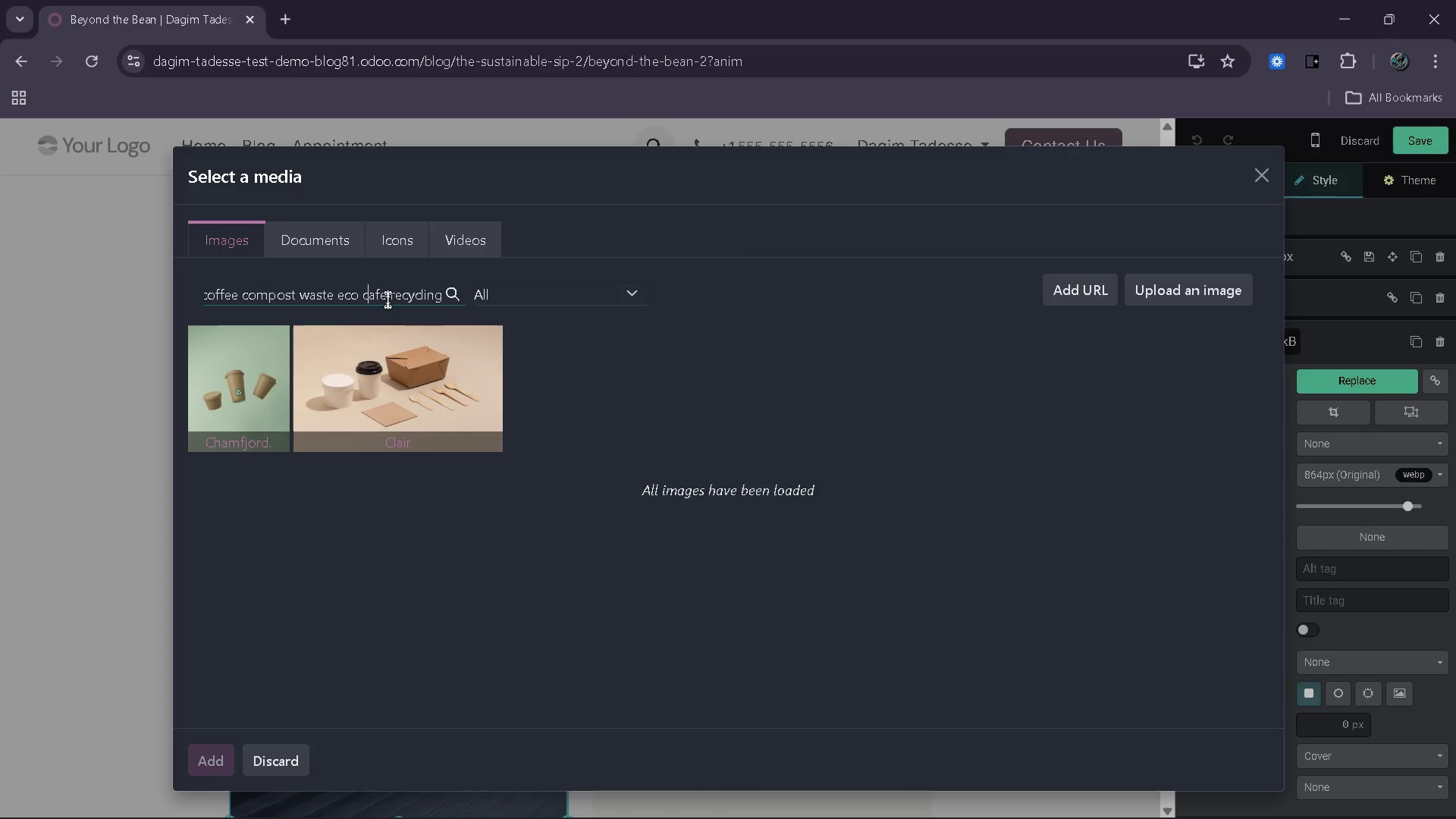 
key(ArrowLeft)
 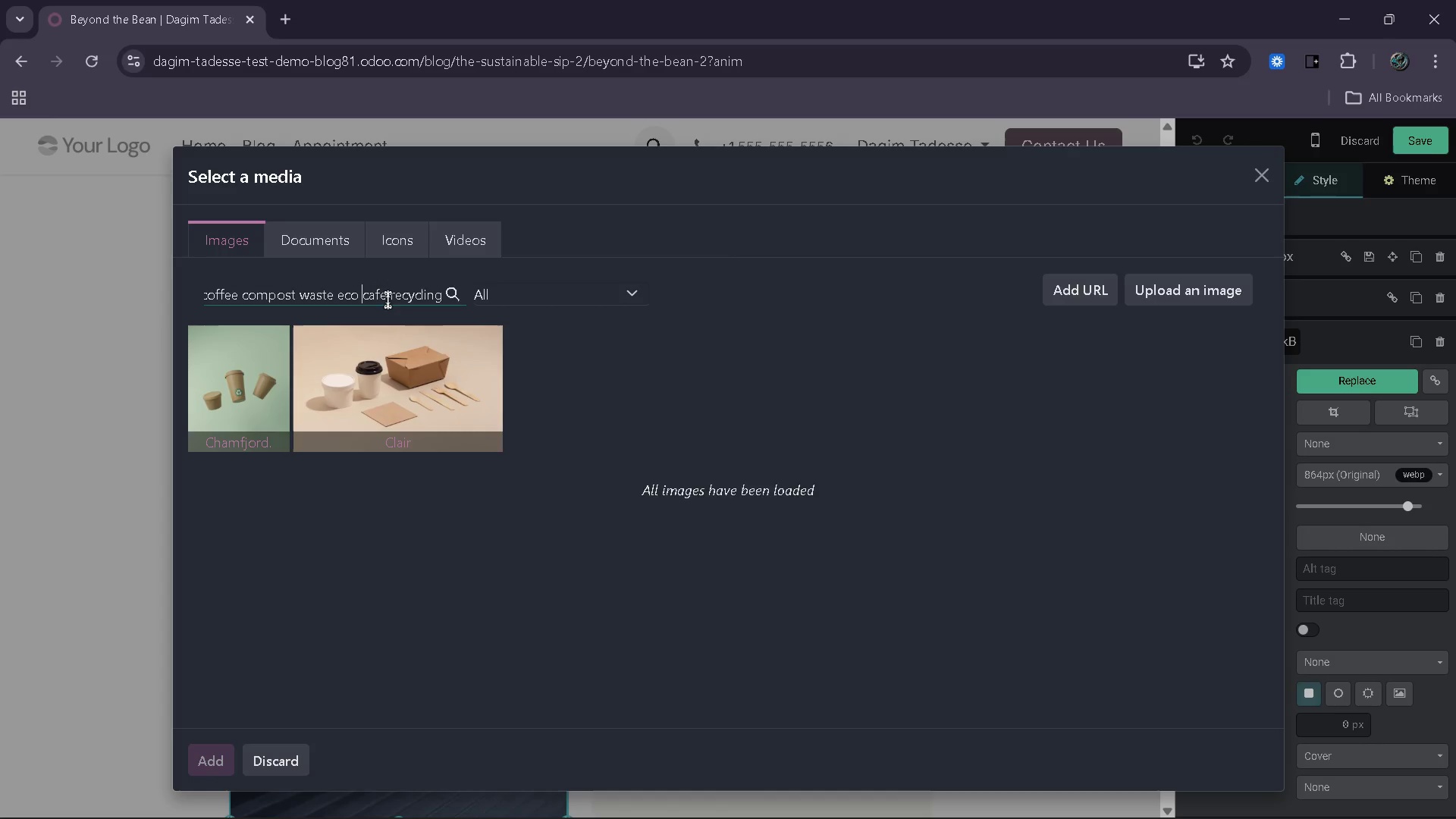 
key(Backspace)
 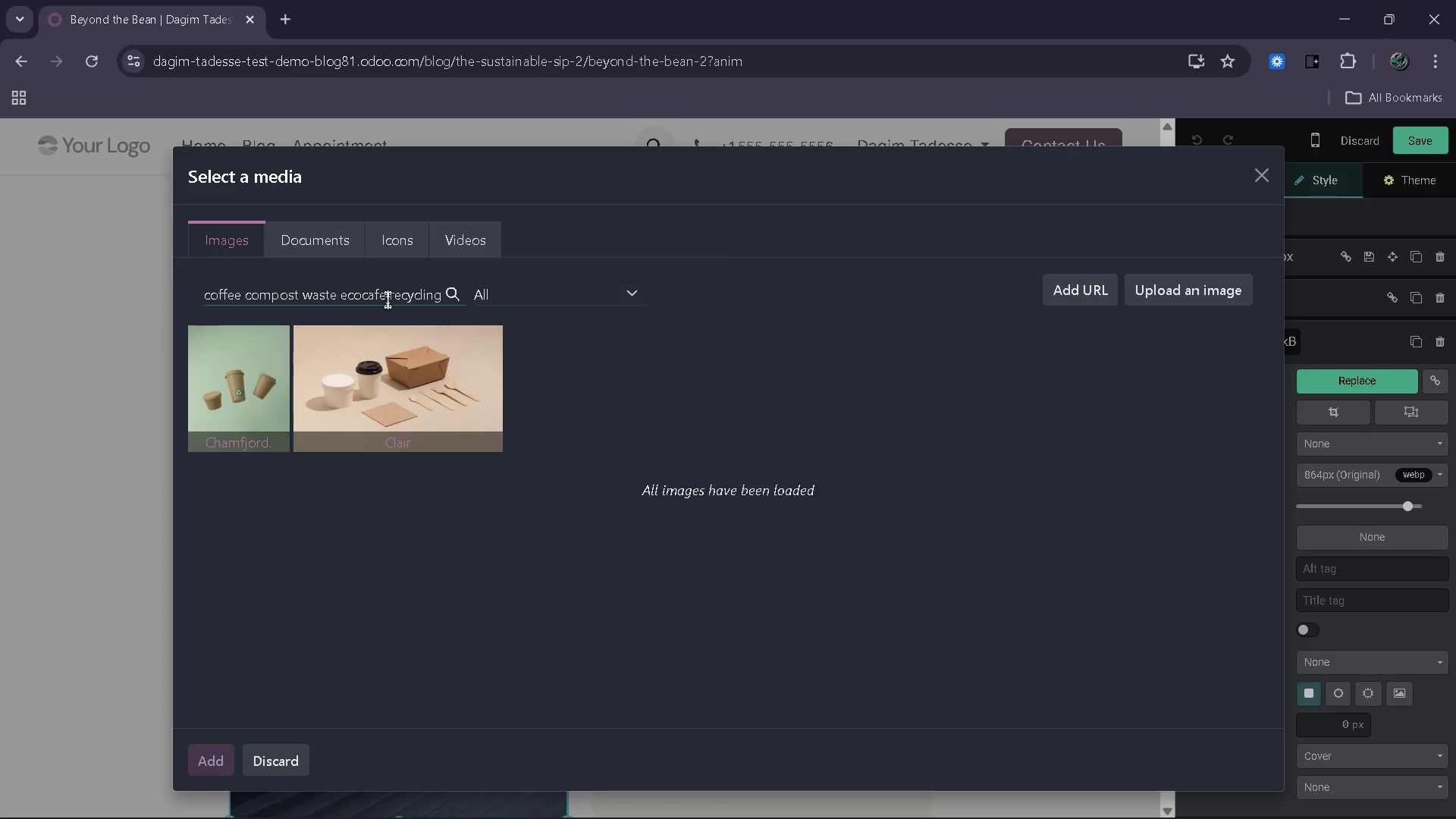 
key(Backspace)
 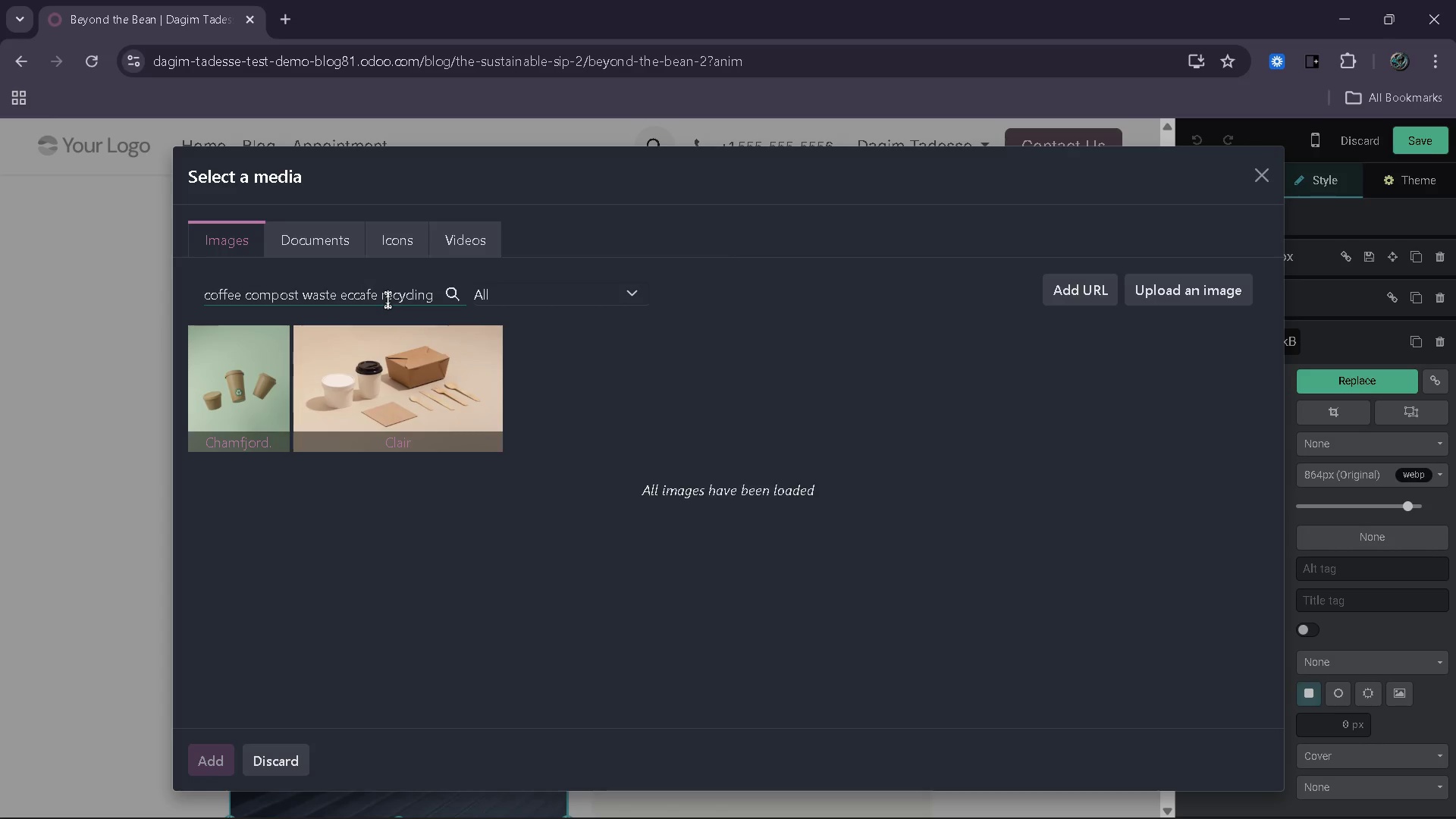 
key(Backspace)
 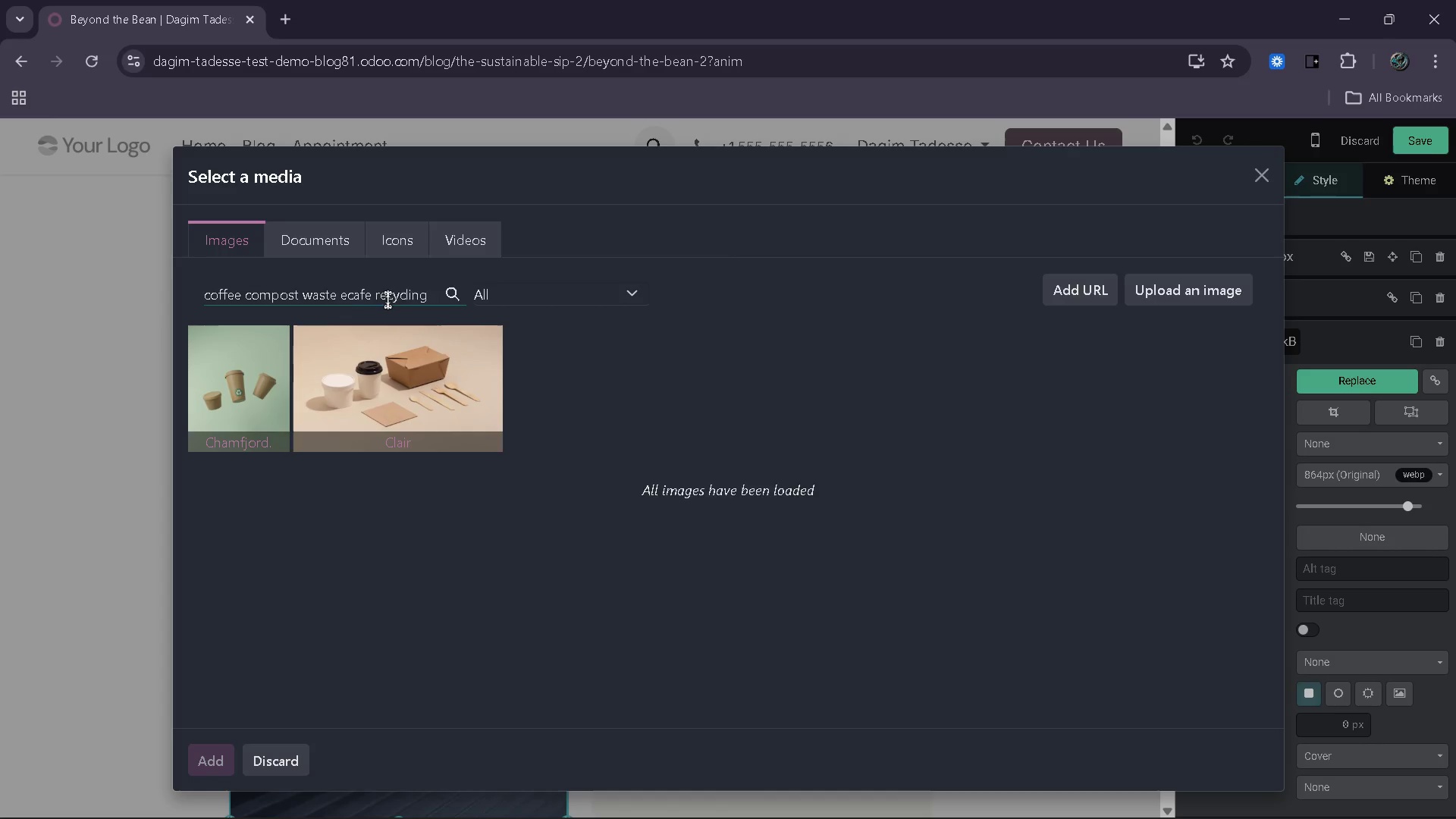 
key(Backspace)
 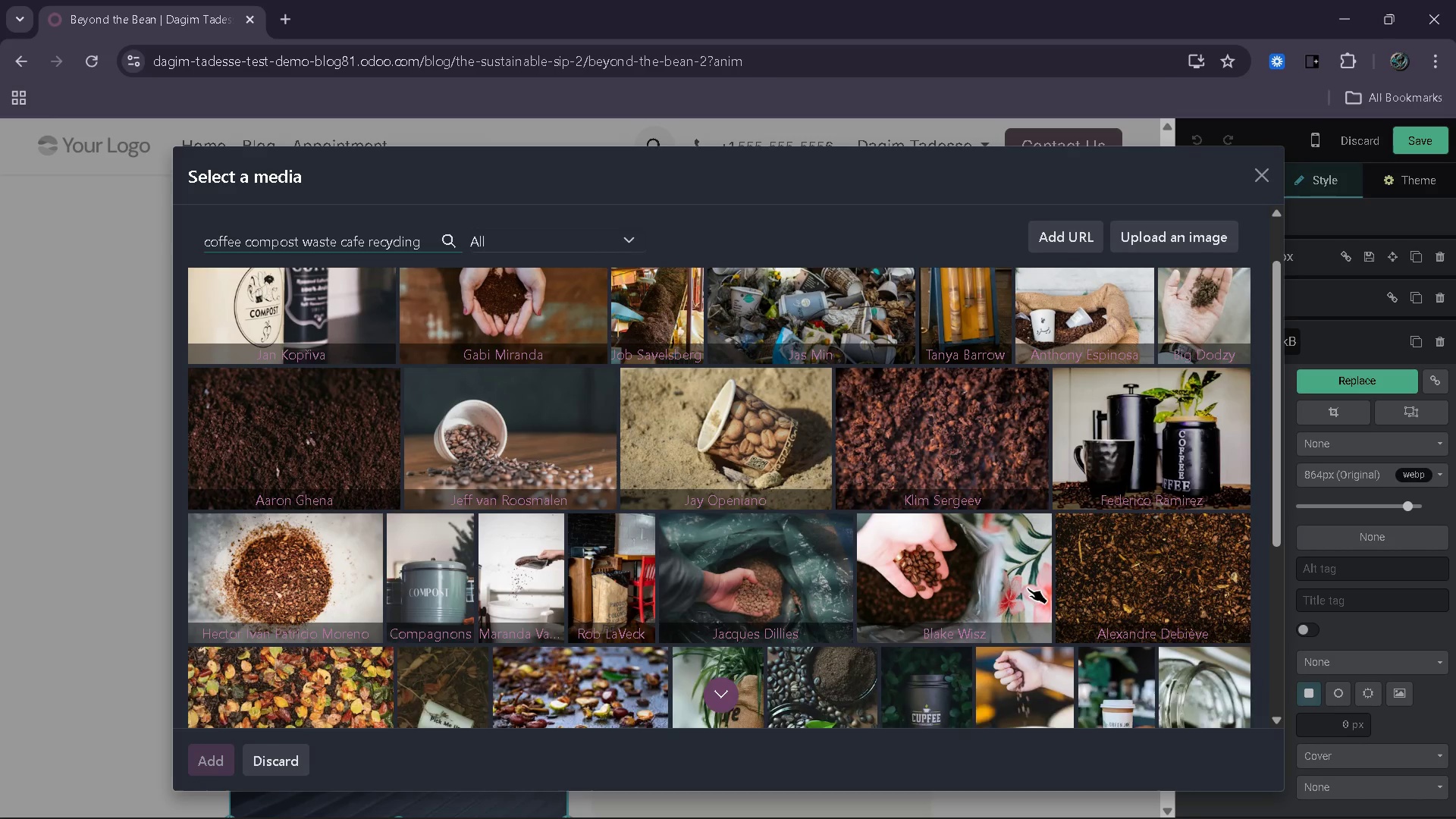 
wait(29.38)
 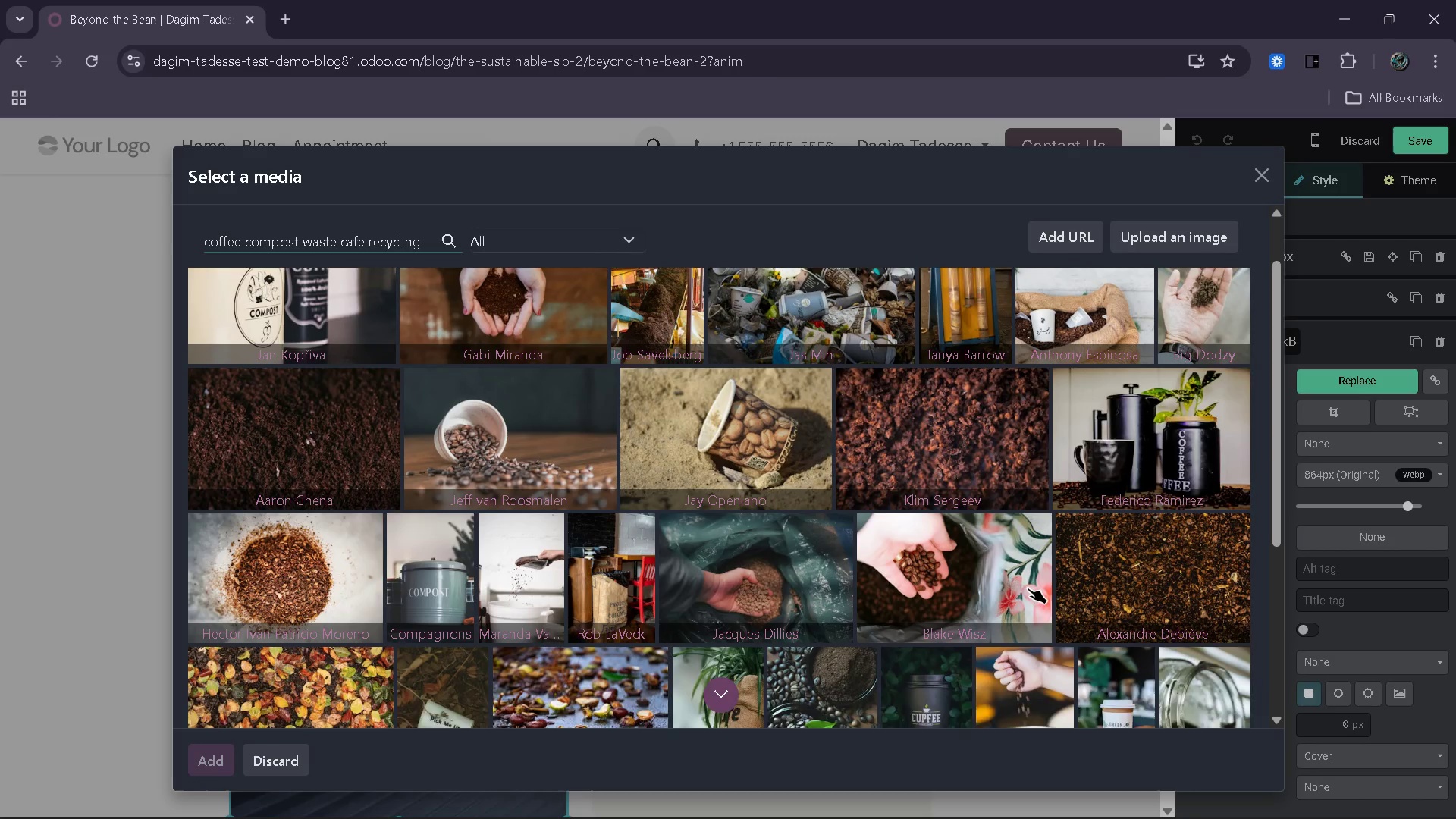 
left_click([519, 386])
 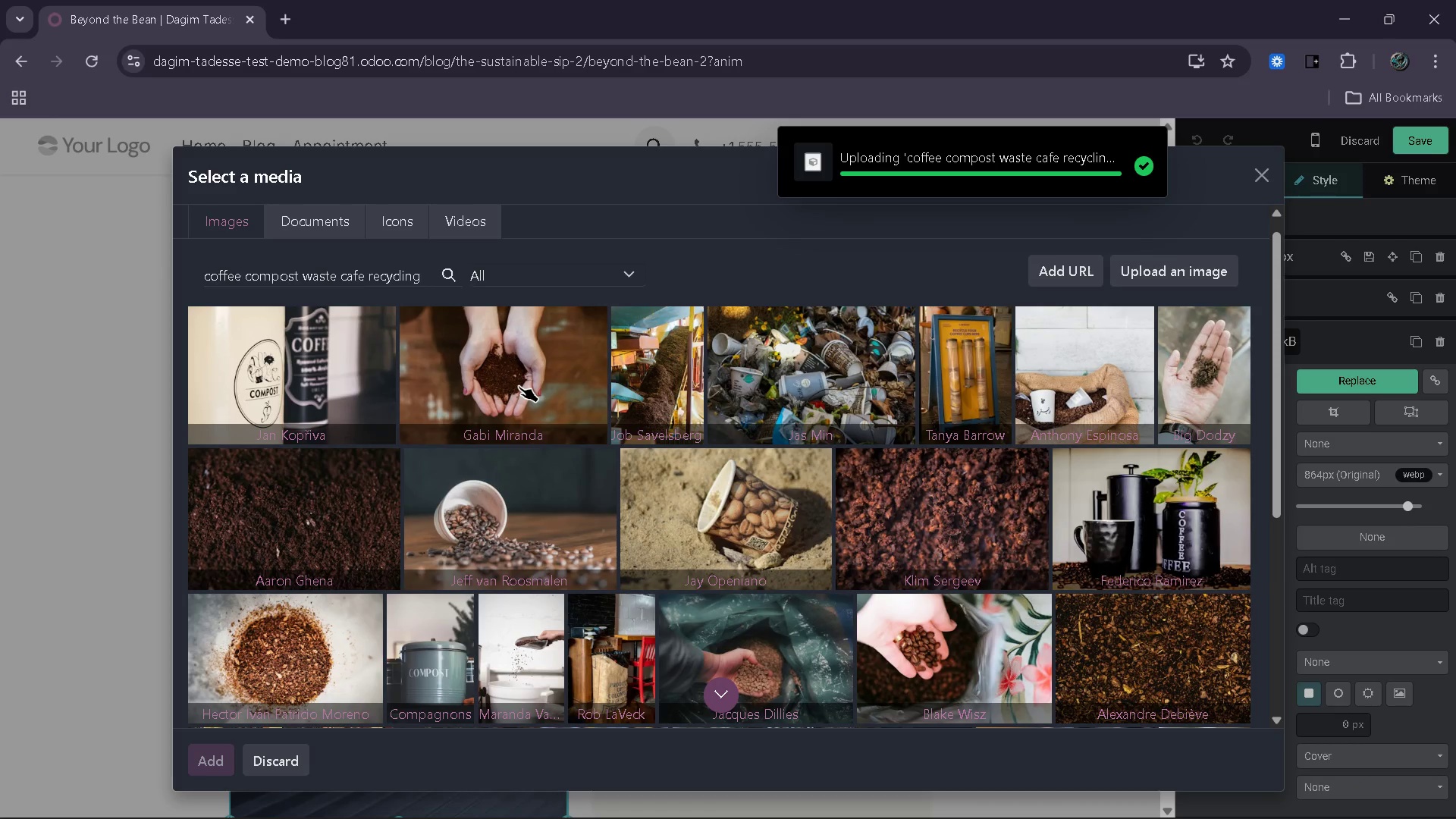 
wait(8.76)
 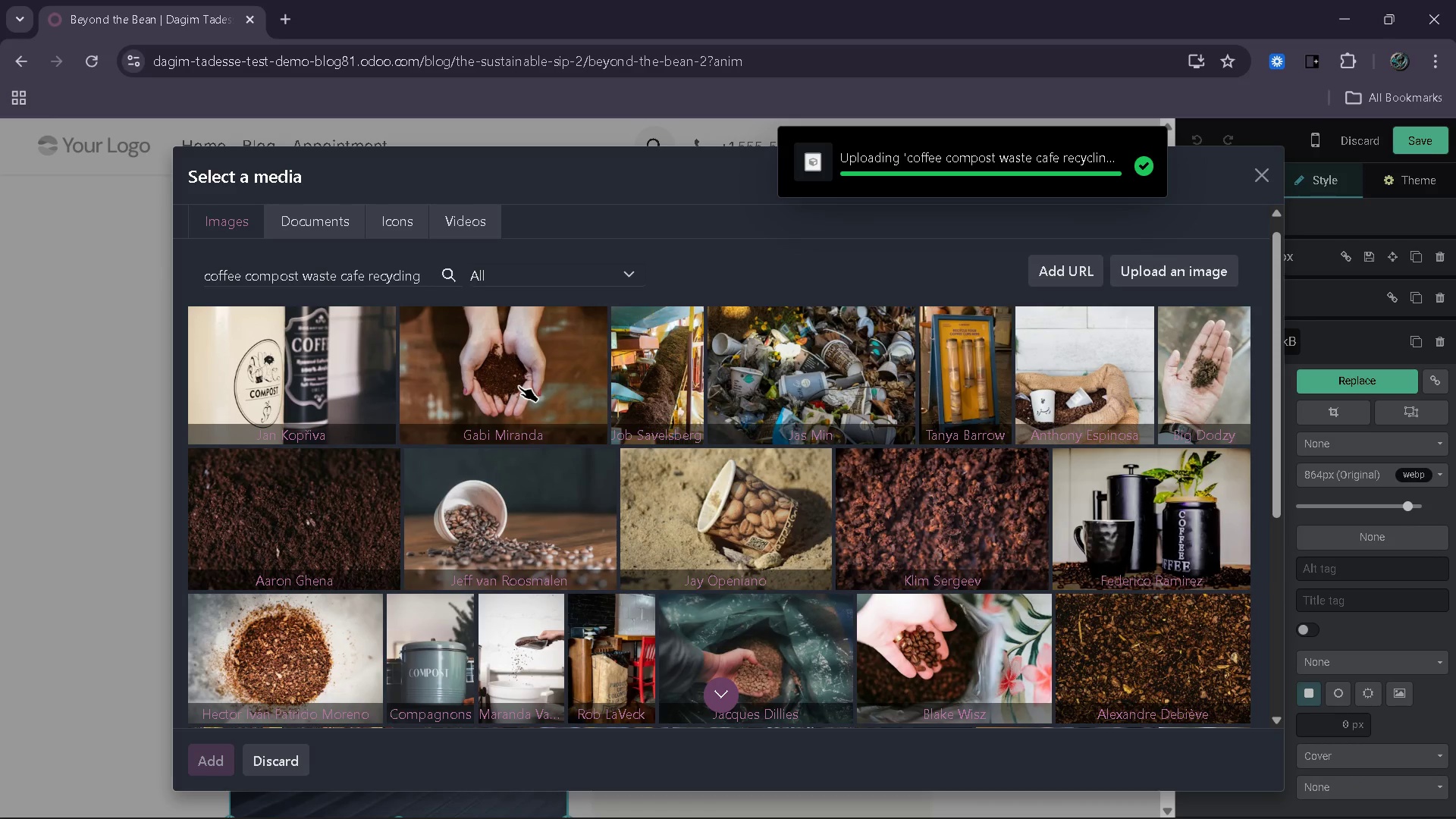 
left_click([1392, 483])
 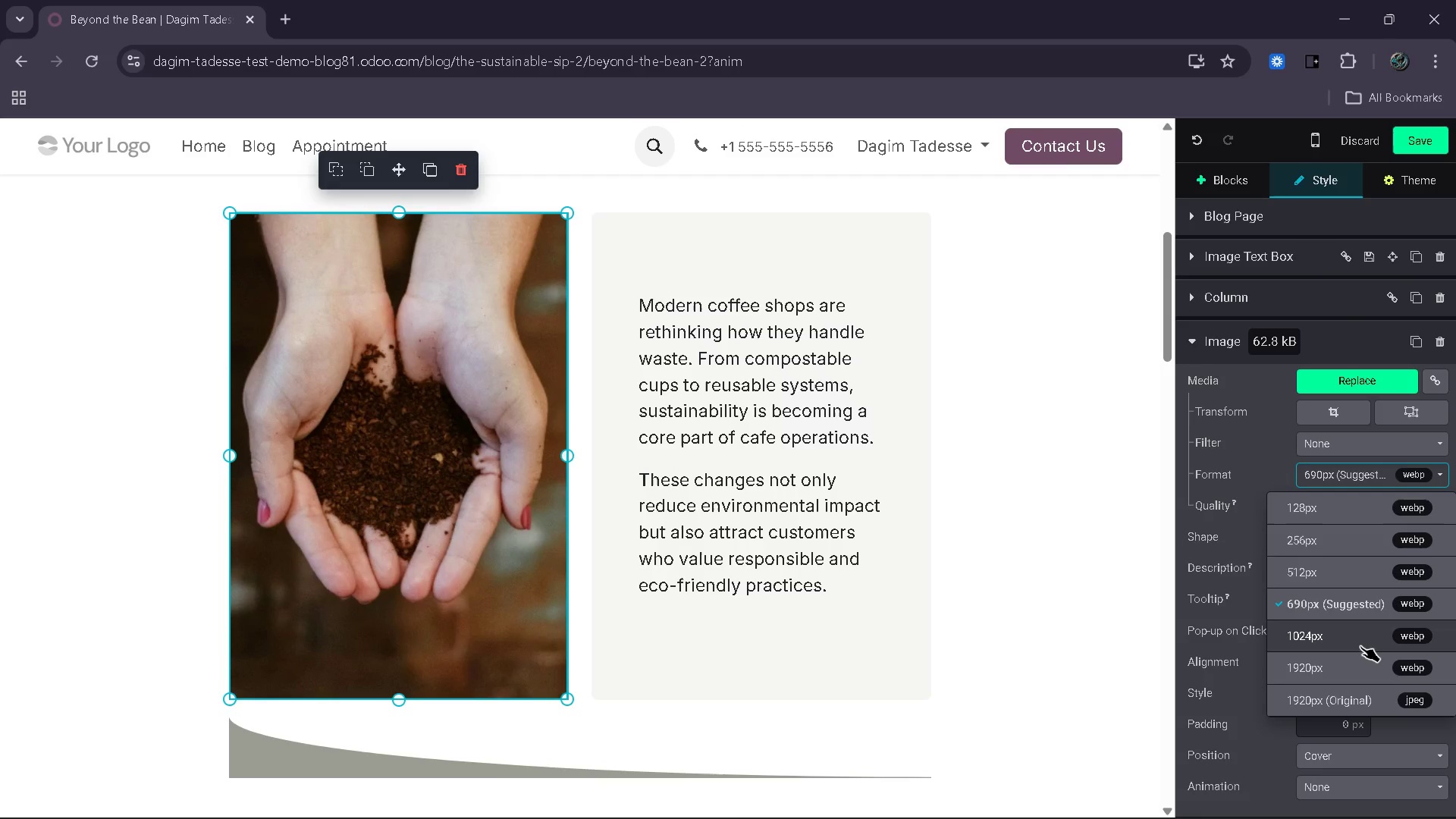 
left_click([1360, 648])
 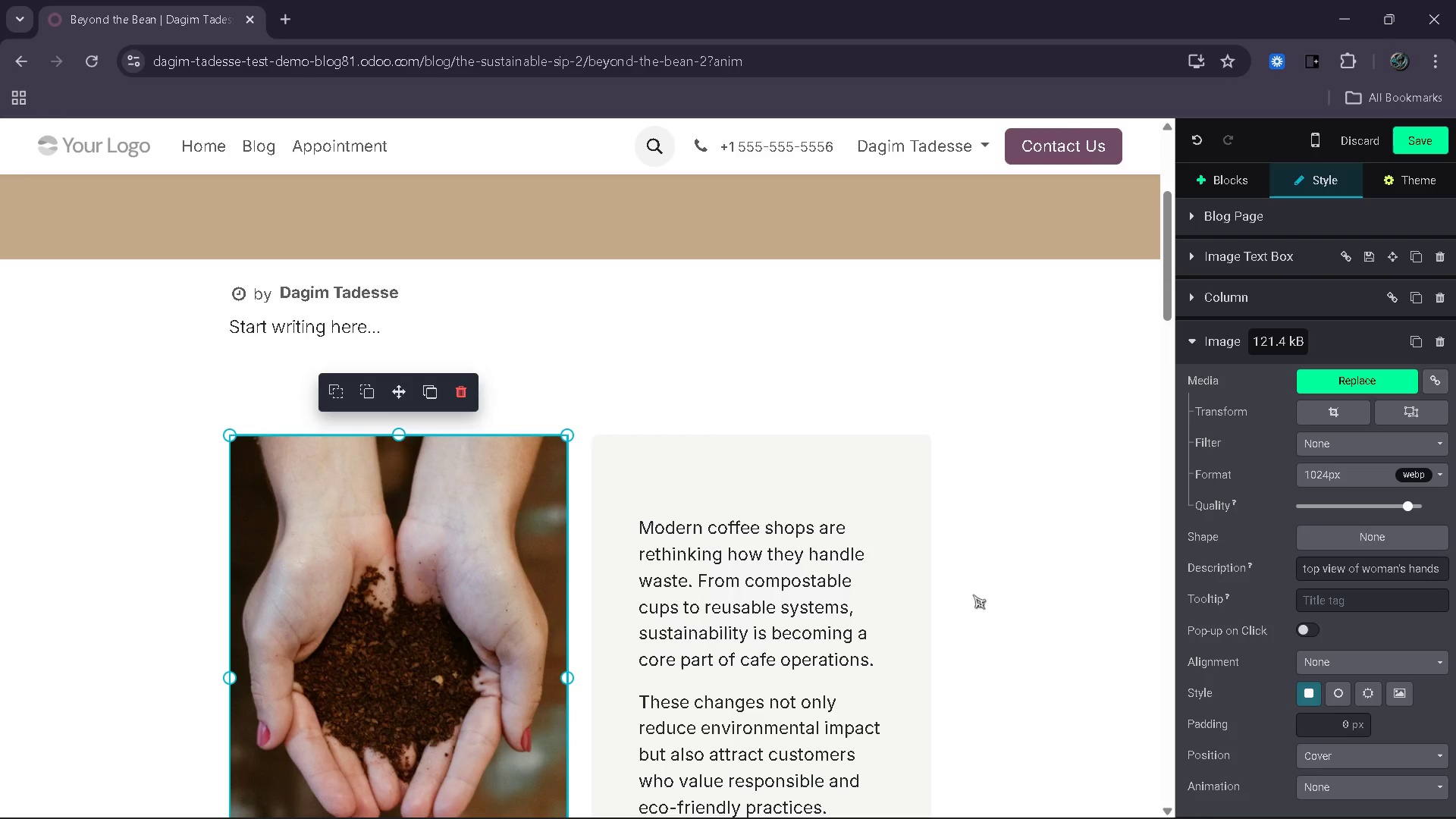 
wait(12.67)
 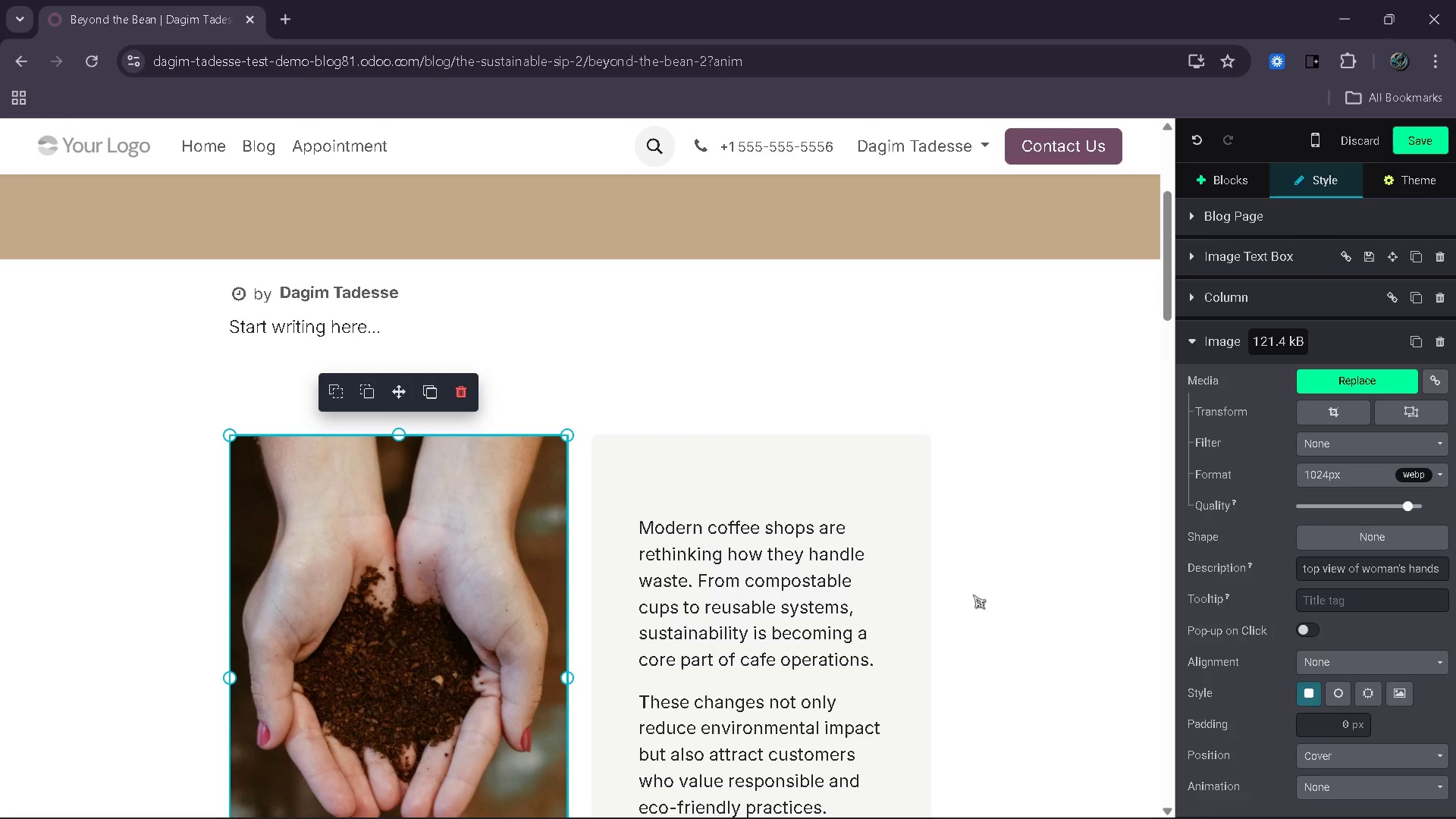 
left_click([749, 417])
 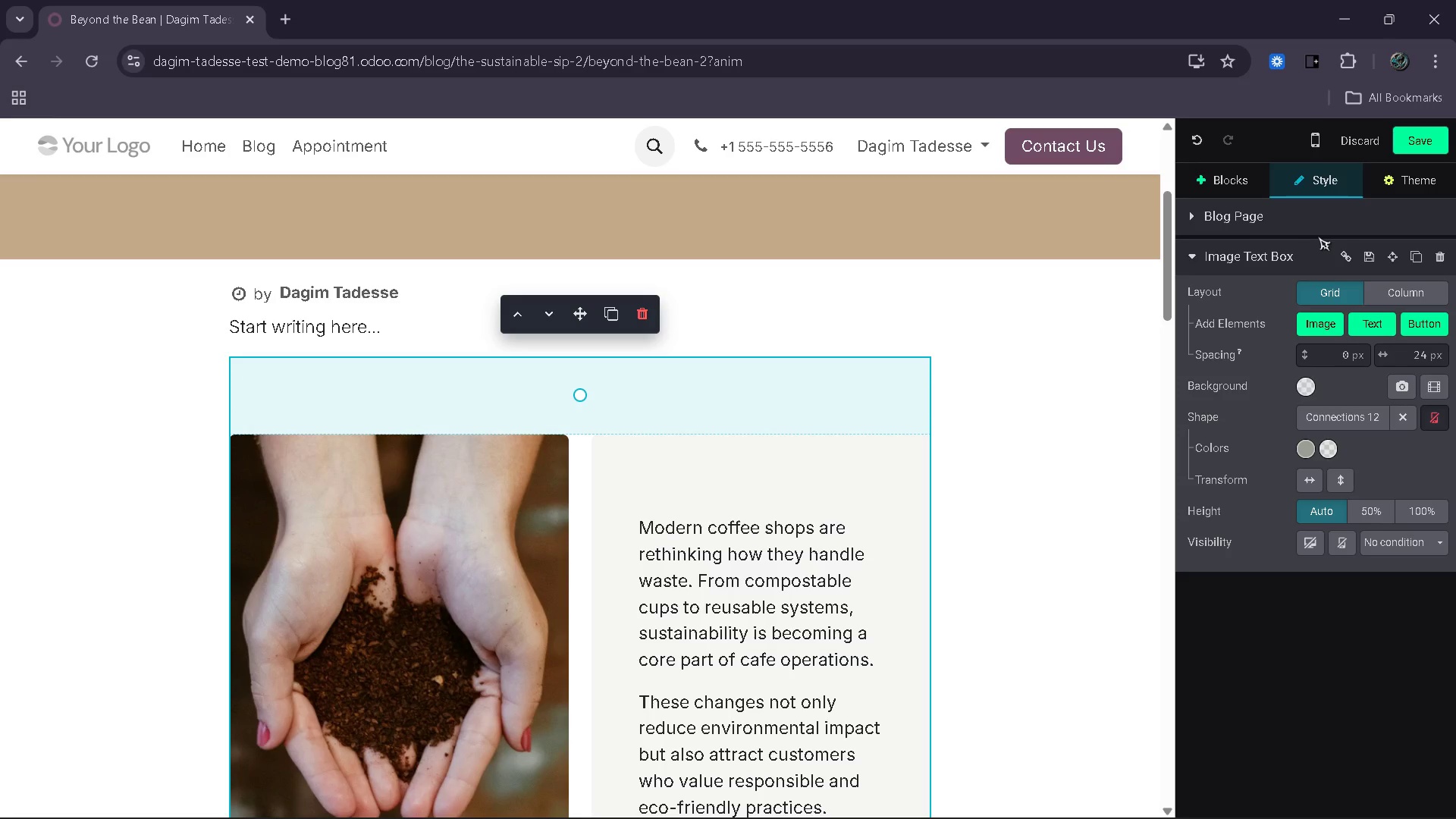 
wait(9.47)
 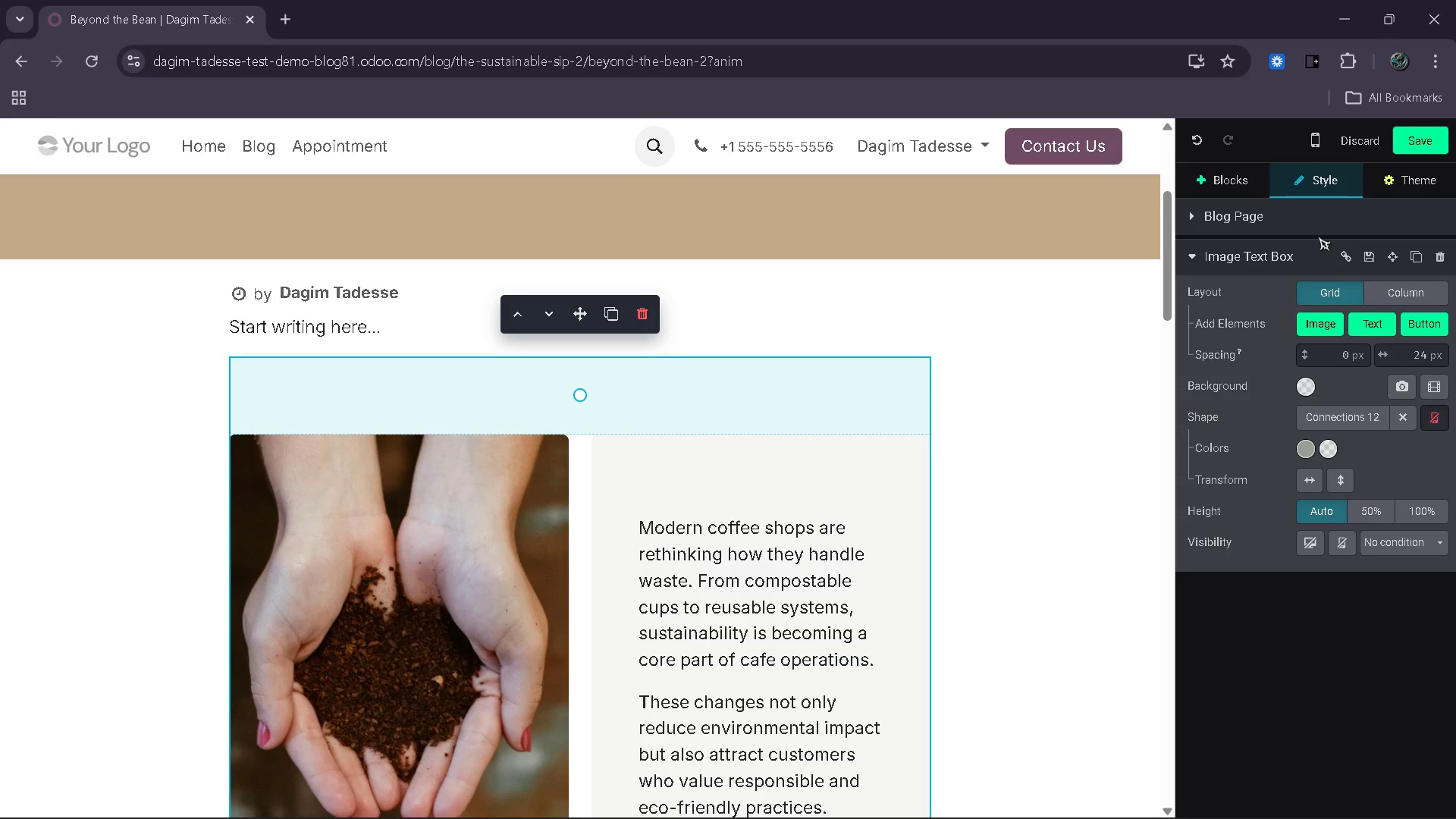 
double_click([1030, 428])
 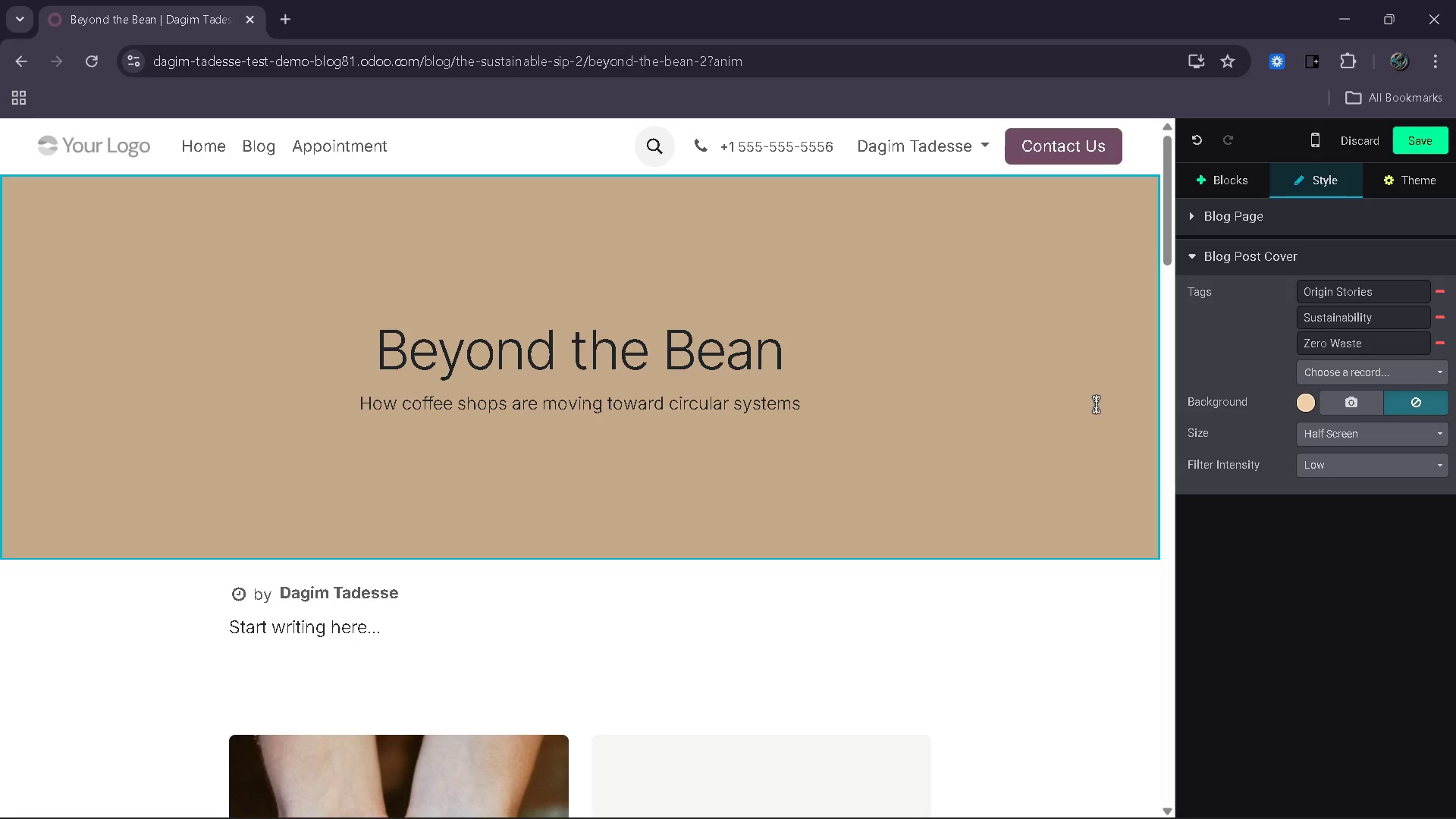 
wait(5.14)
 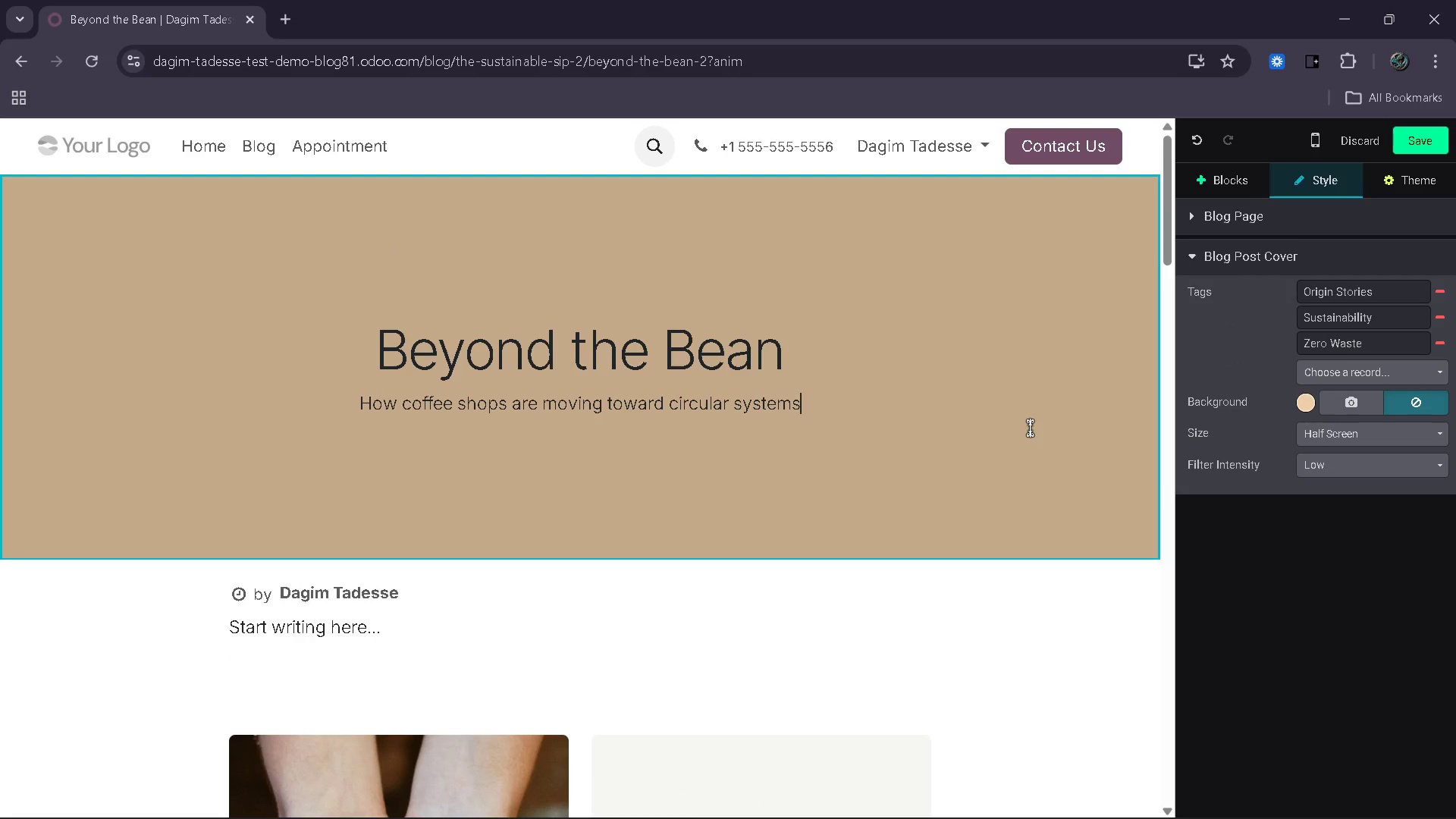 
left_click([1323, 400])
 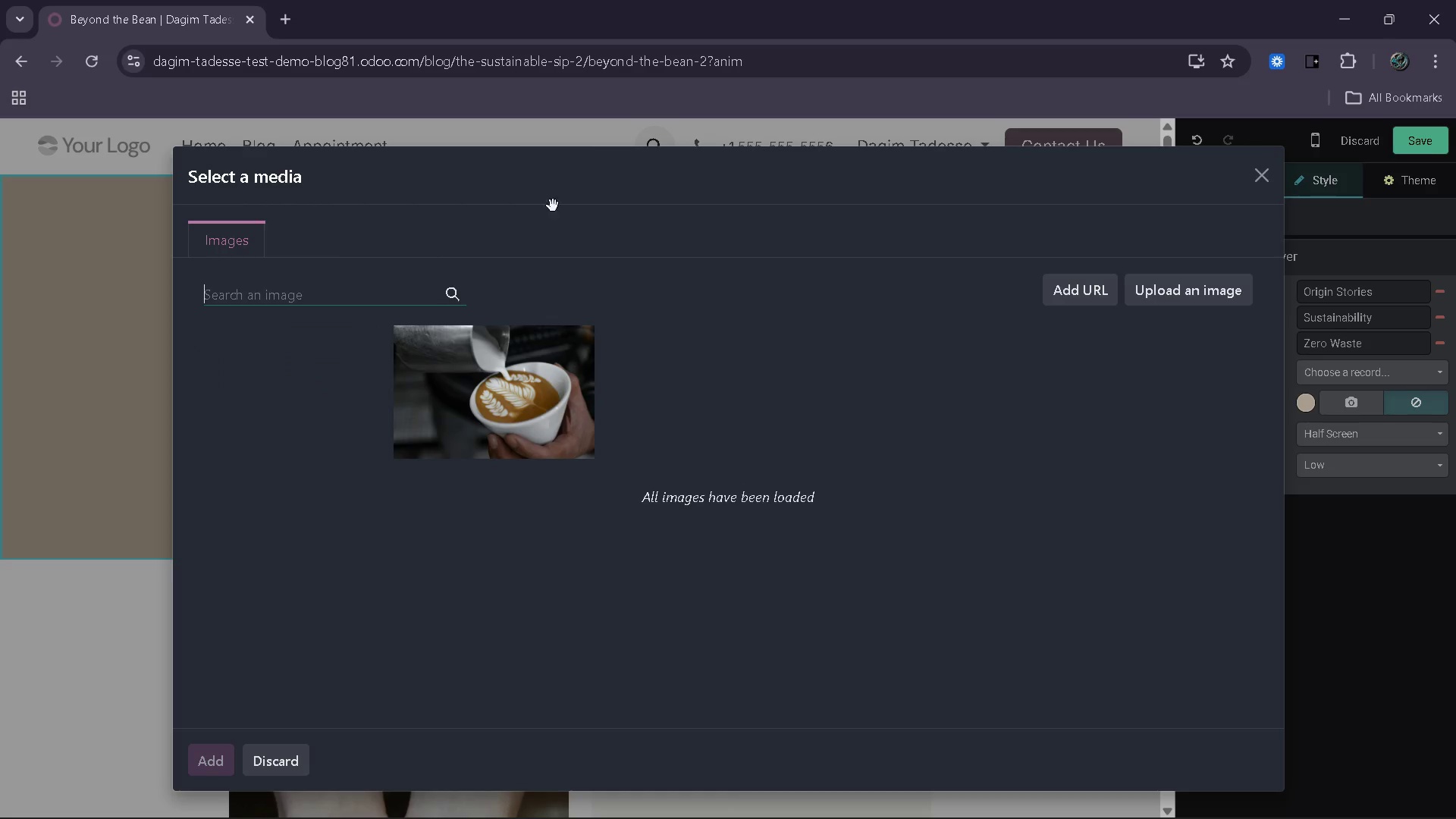 
left_click([365, 292])
 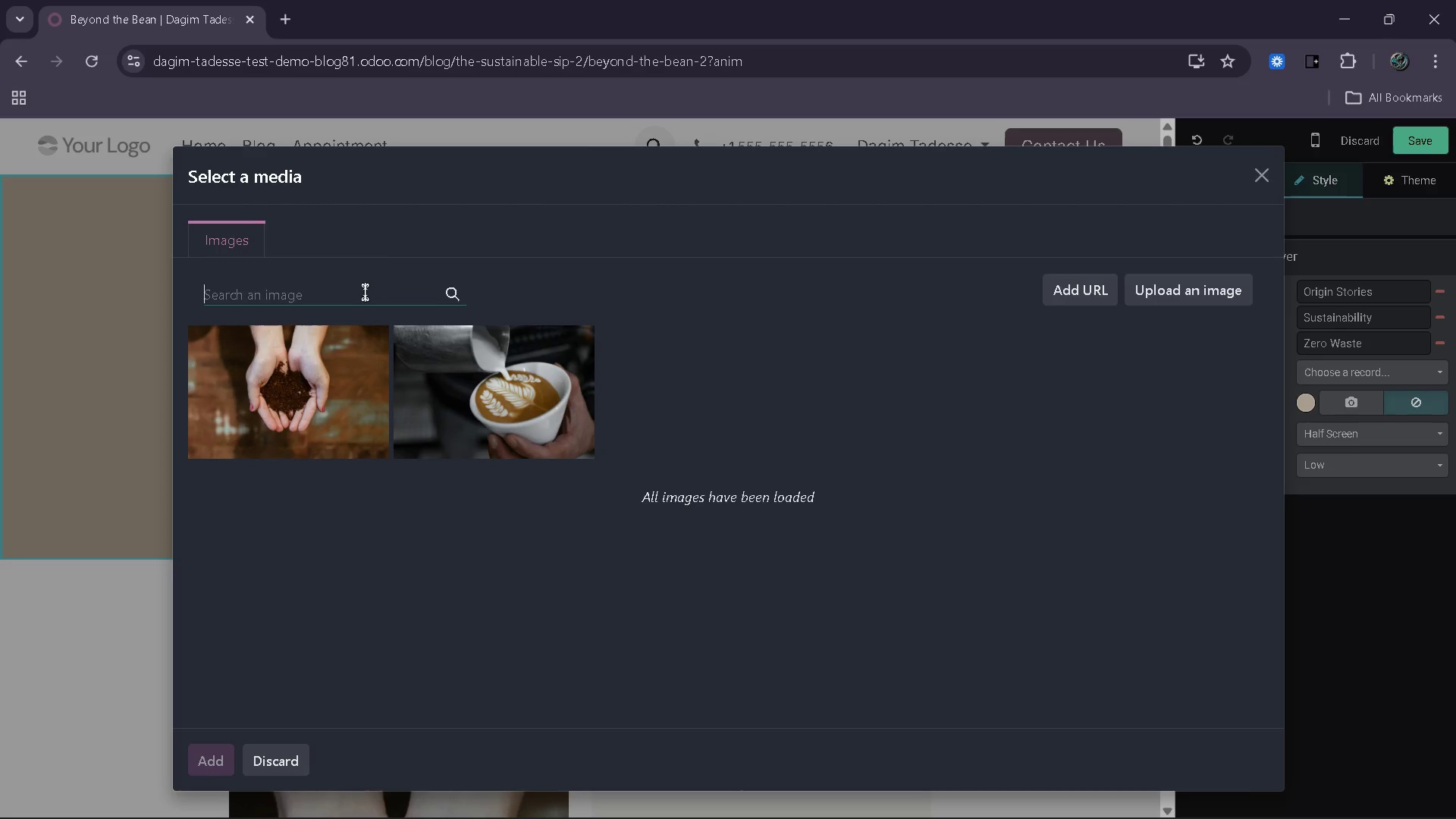 
type(coffee shop reusable cups)
 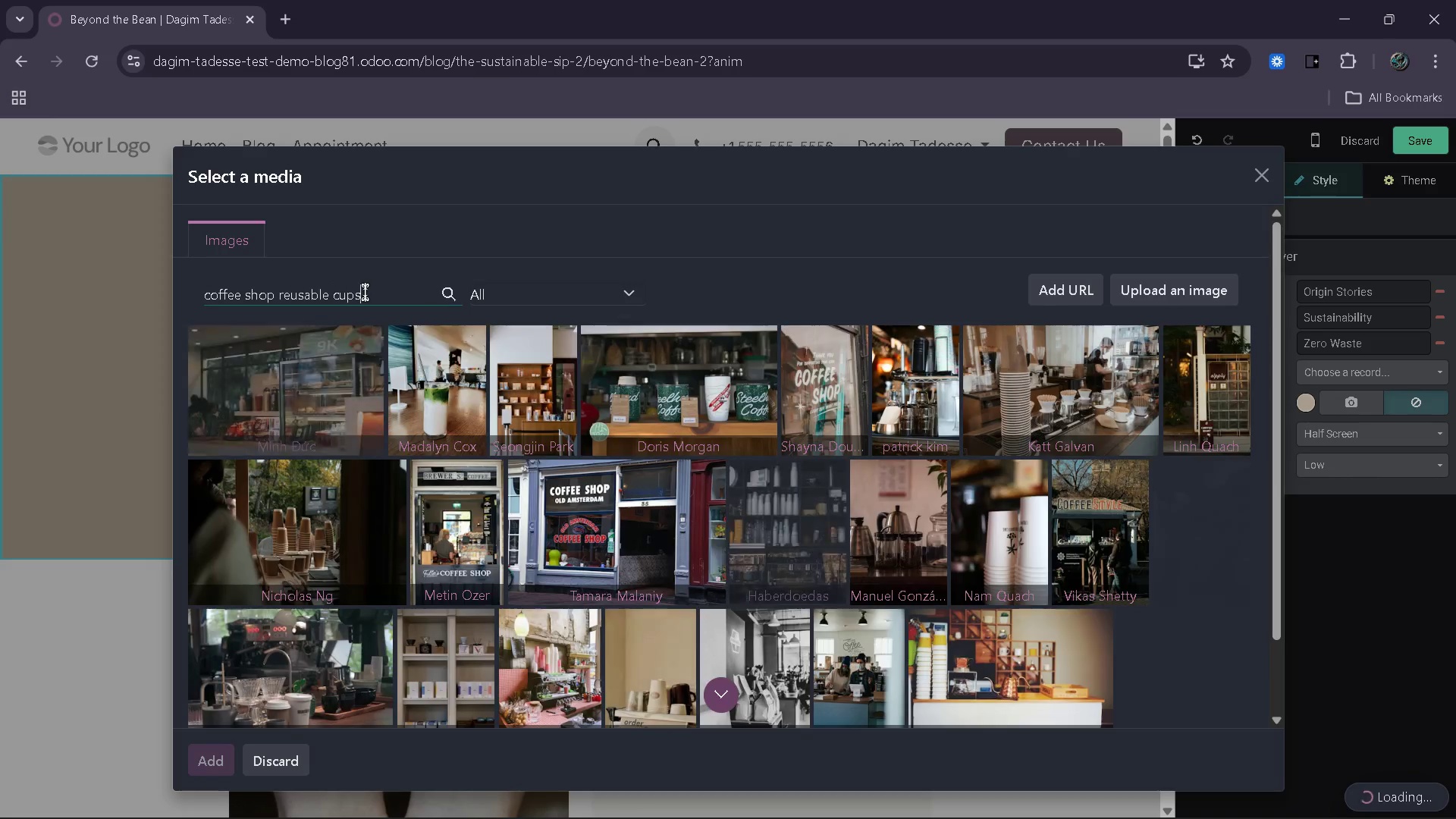 
type( packag)
 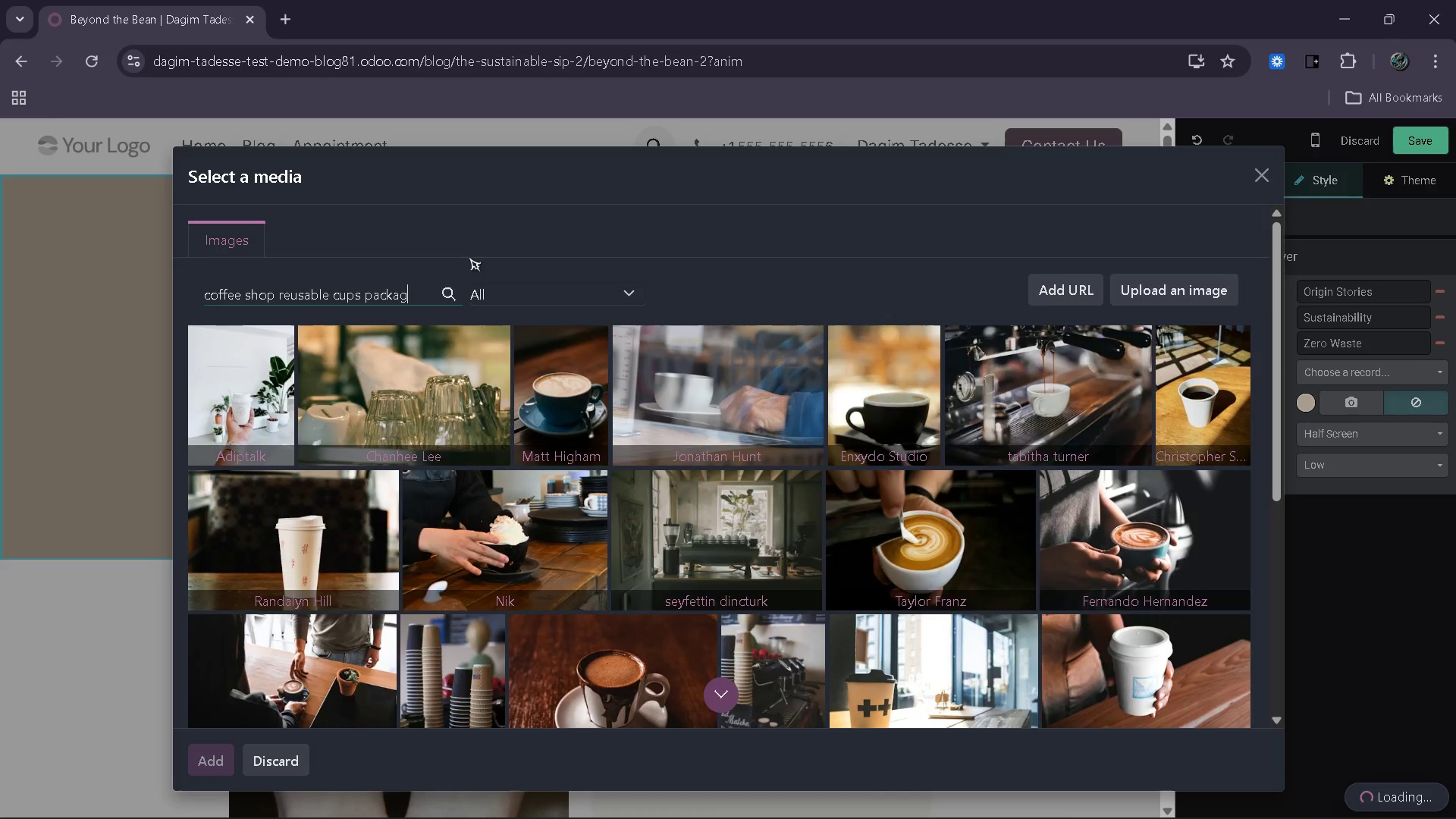 
type(e)
key(Backspace)
type(ing)
 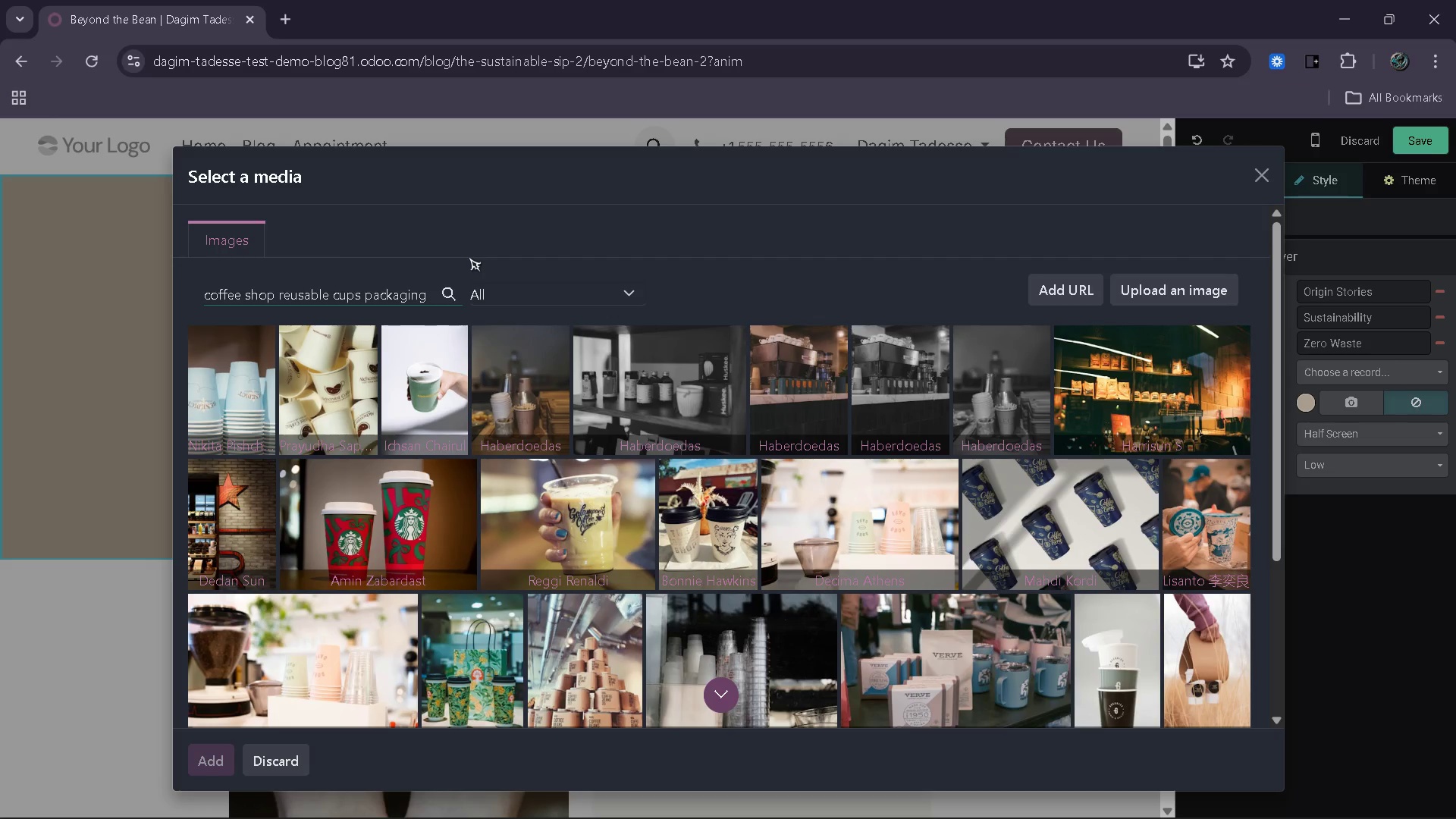 
wait(12.08)
 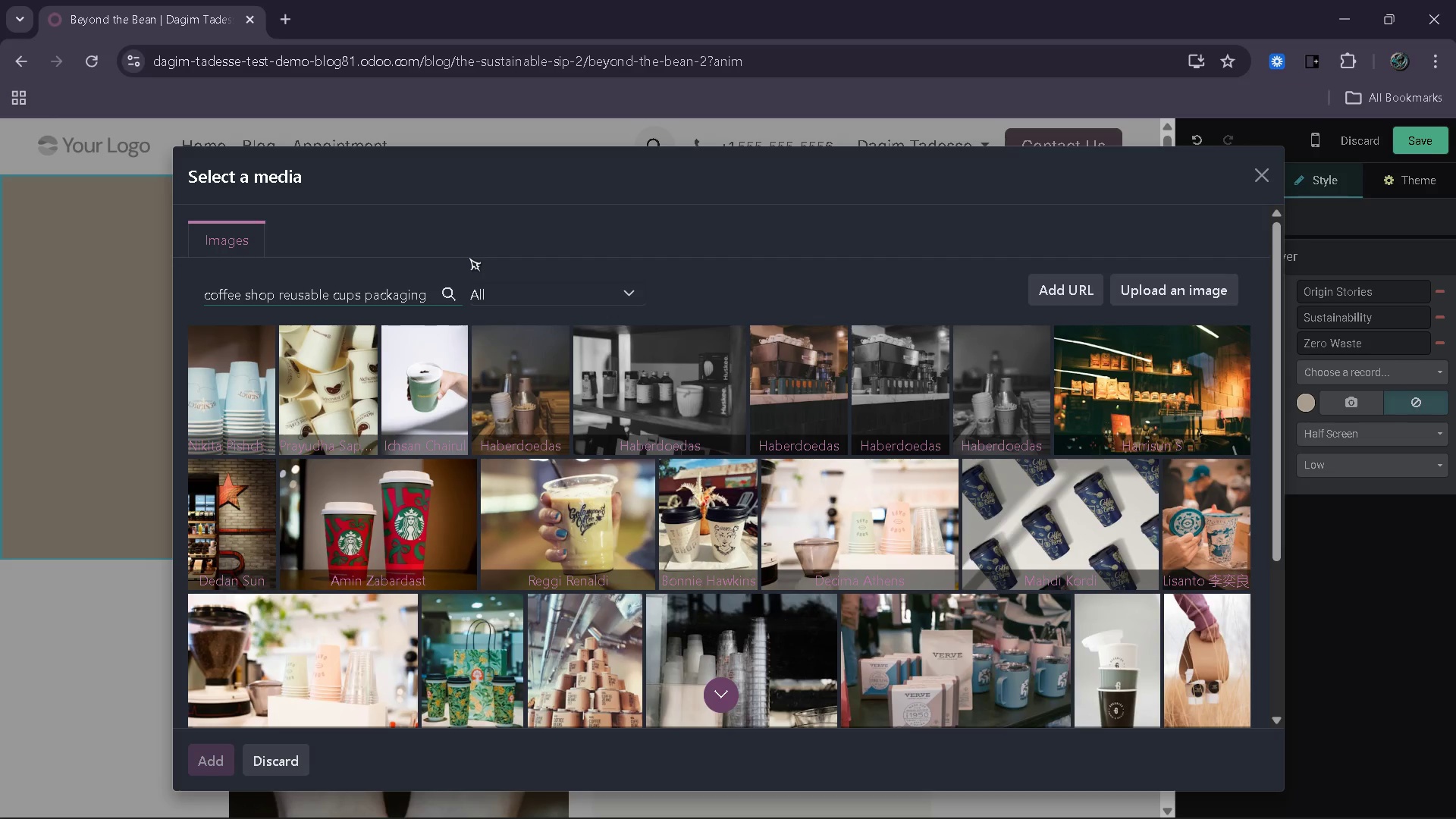 
type( cafe)
 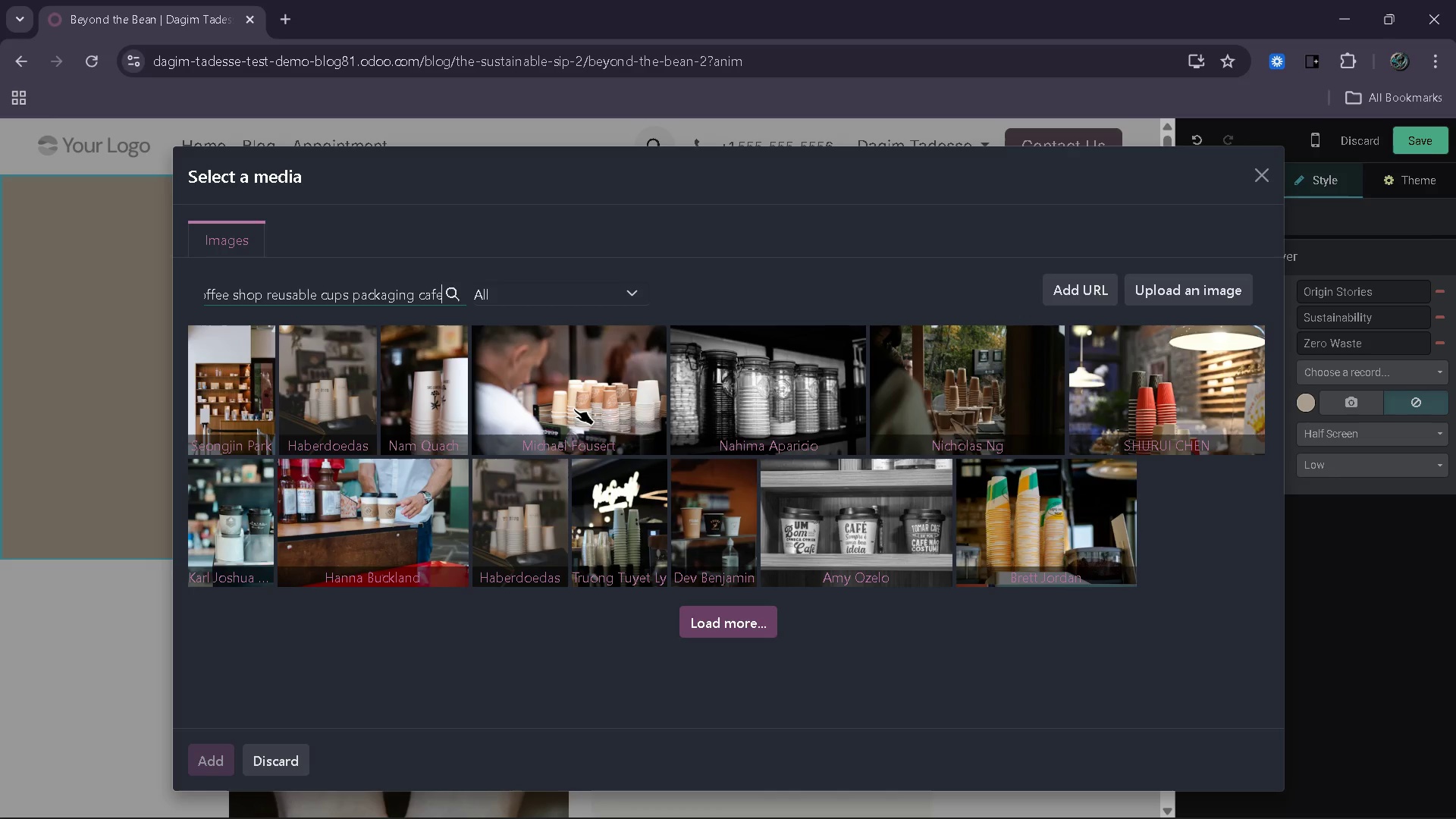 
wait(25.45)
 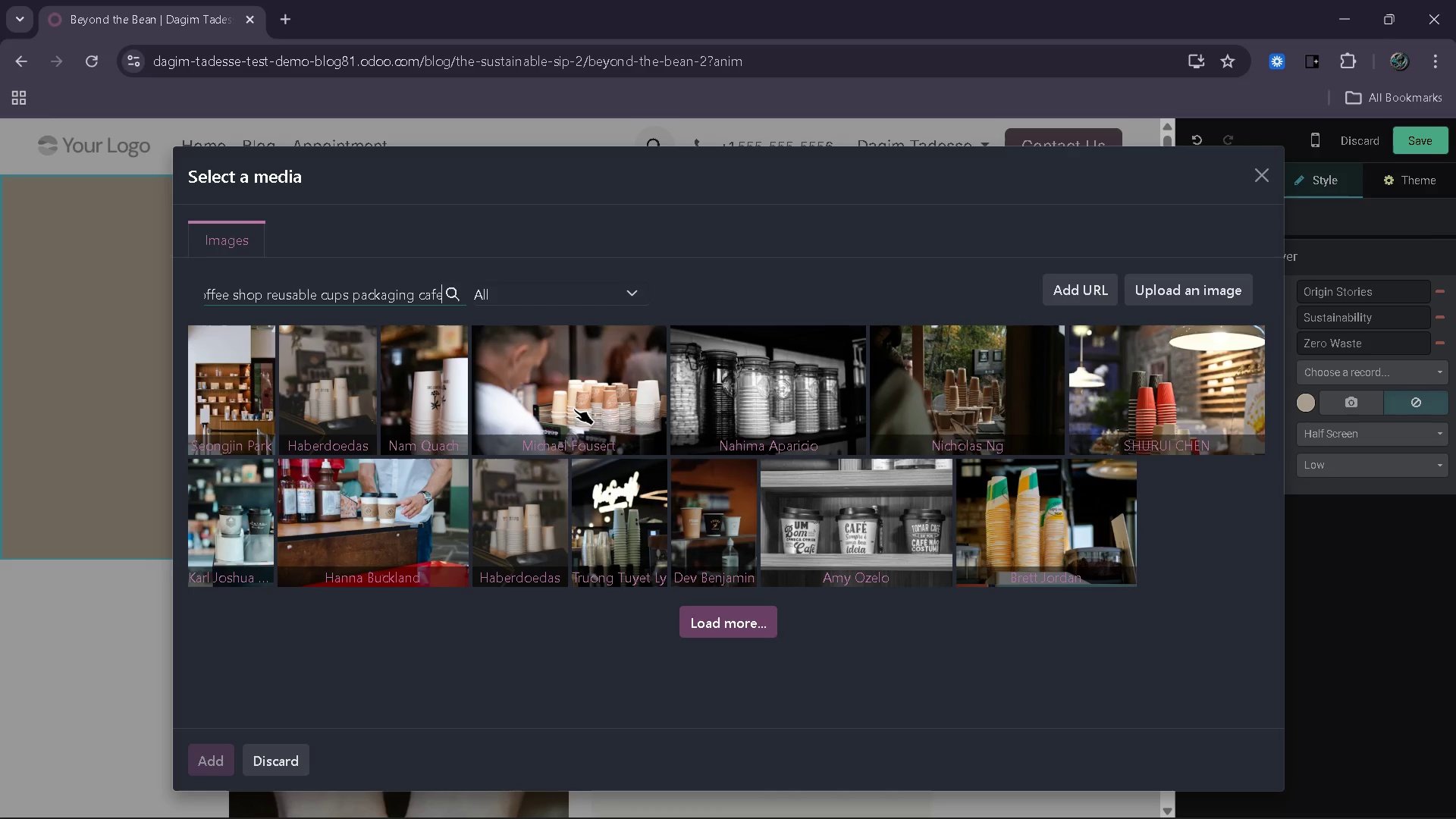 
left_click([608, 401])
 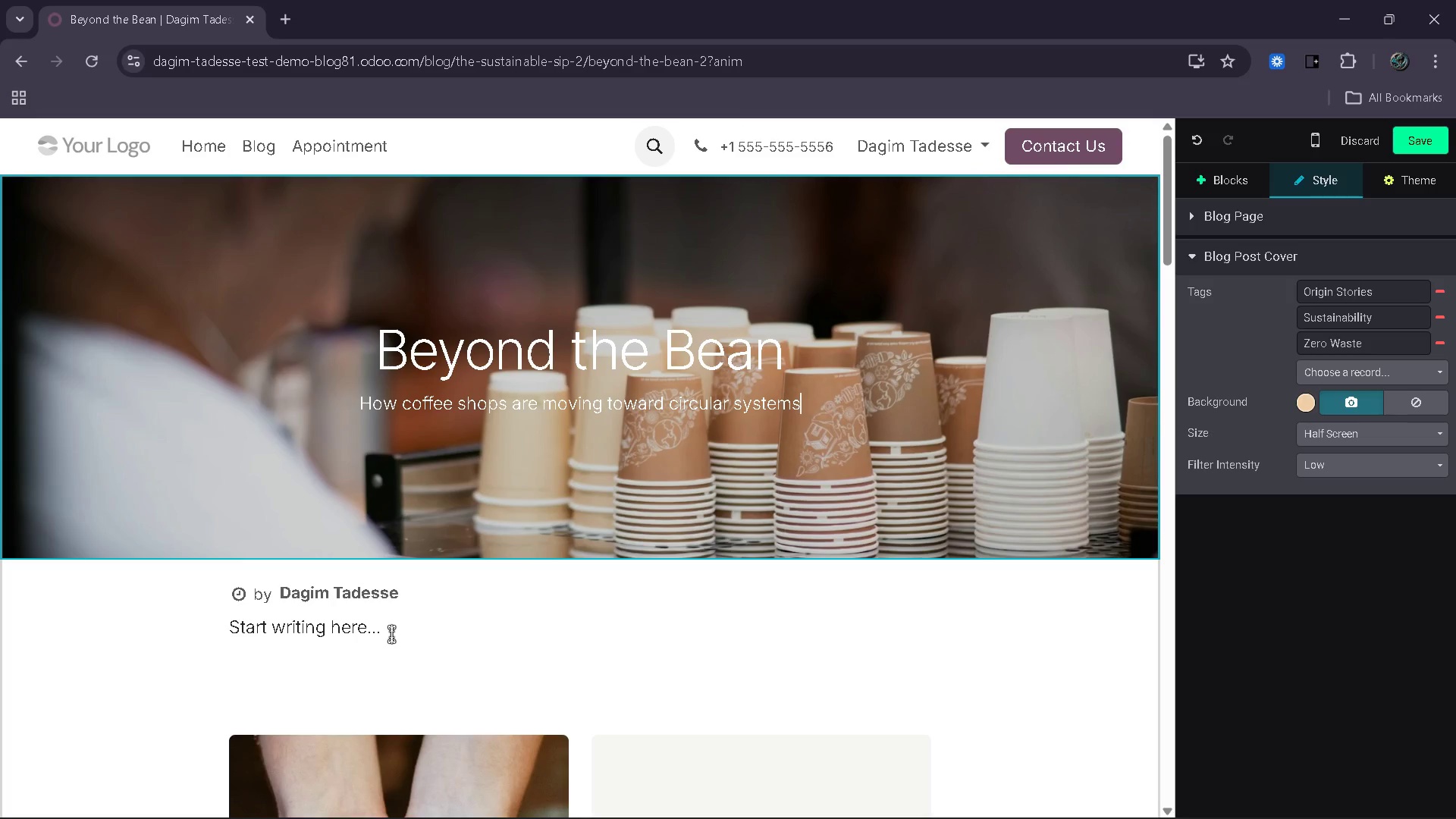 
wait(15.06)
 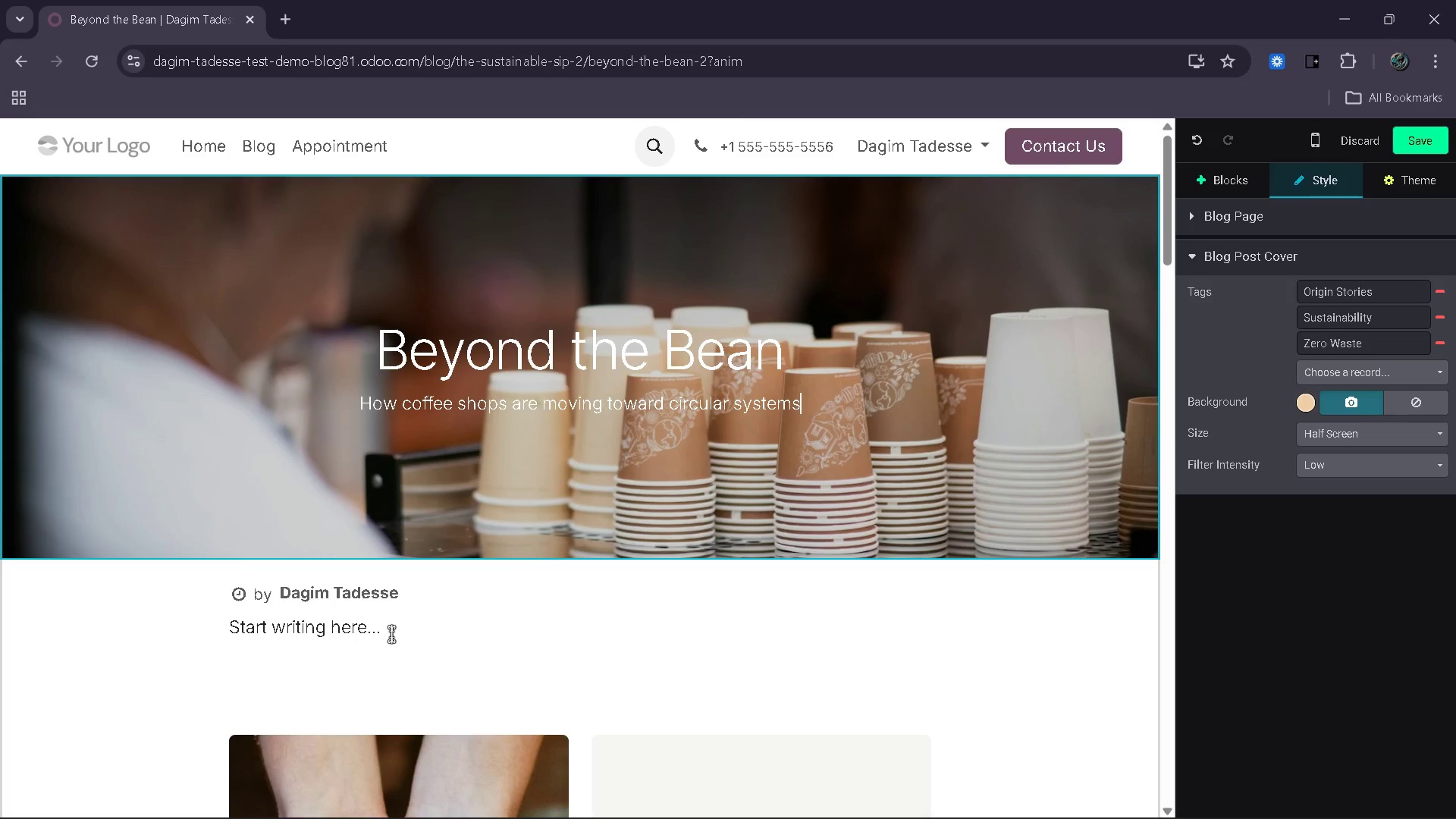 
left_click_drag(start_coordinate=[397, 629], to_coordinate=[231, 632])
 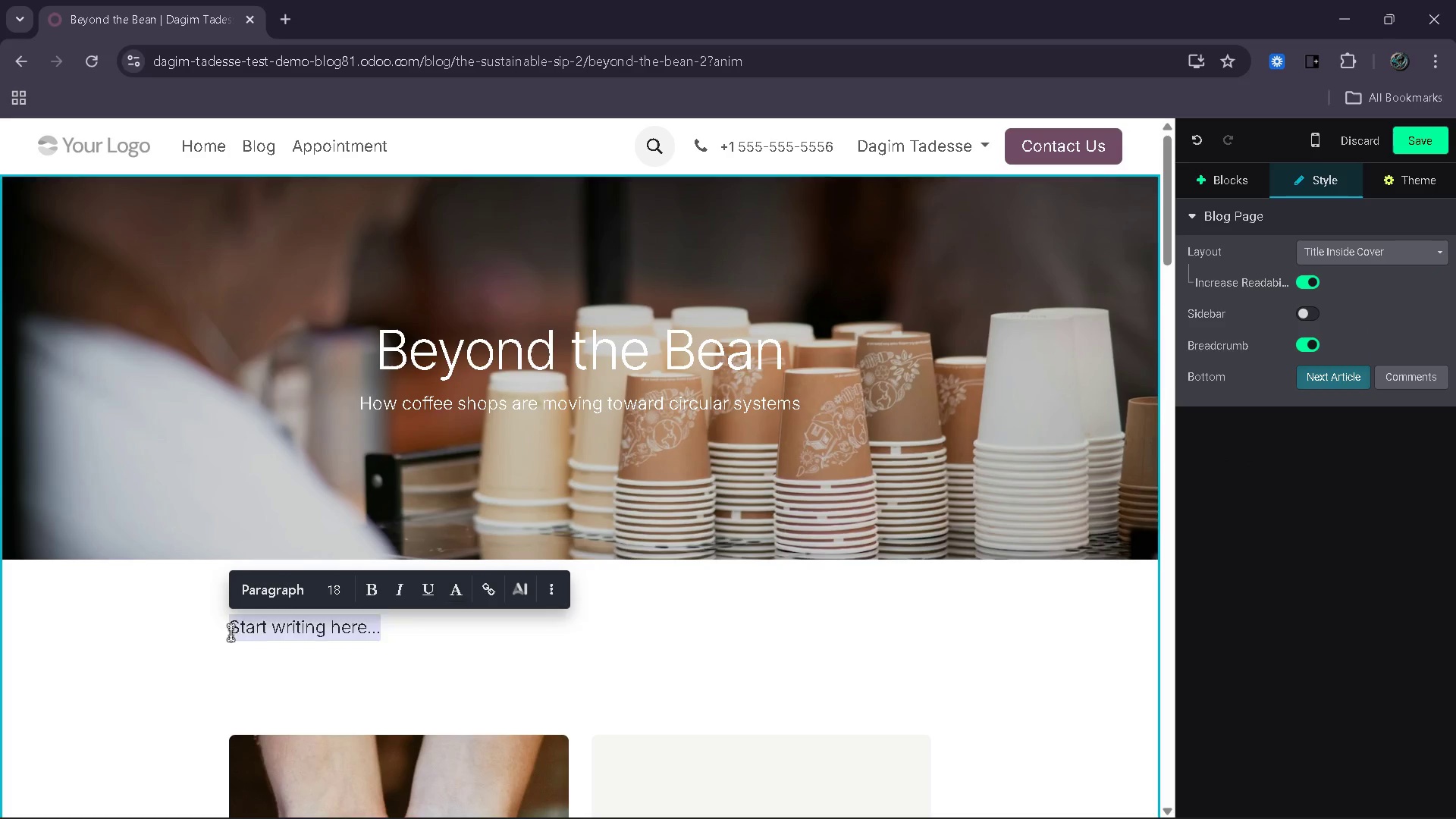 
key(Backspace)
type(Poth)
key(Backspace)
key(Backspace)
key(Backspace)
type(hoto by [Michael Fousert] via u)
key(Backspace)
 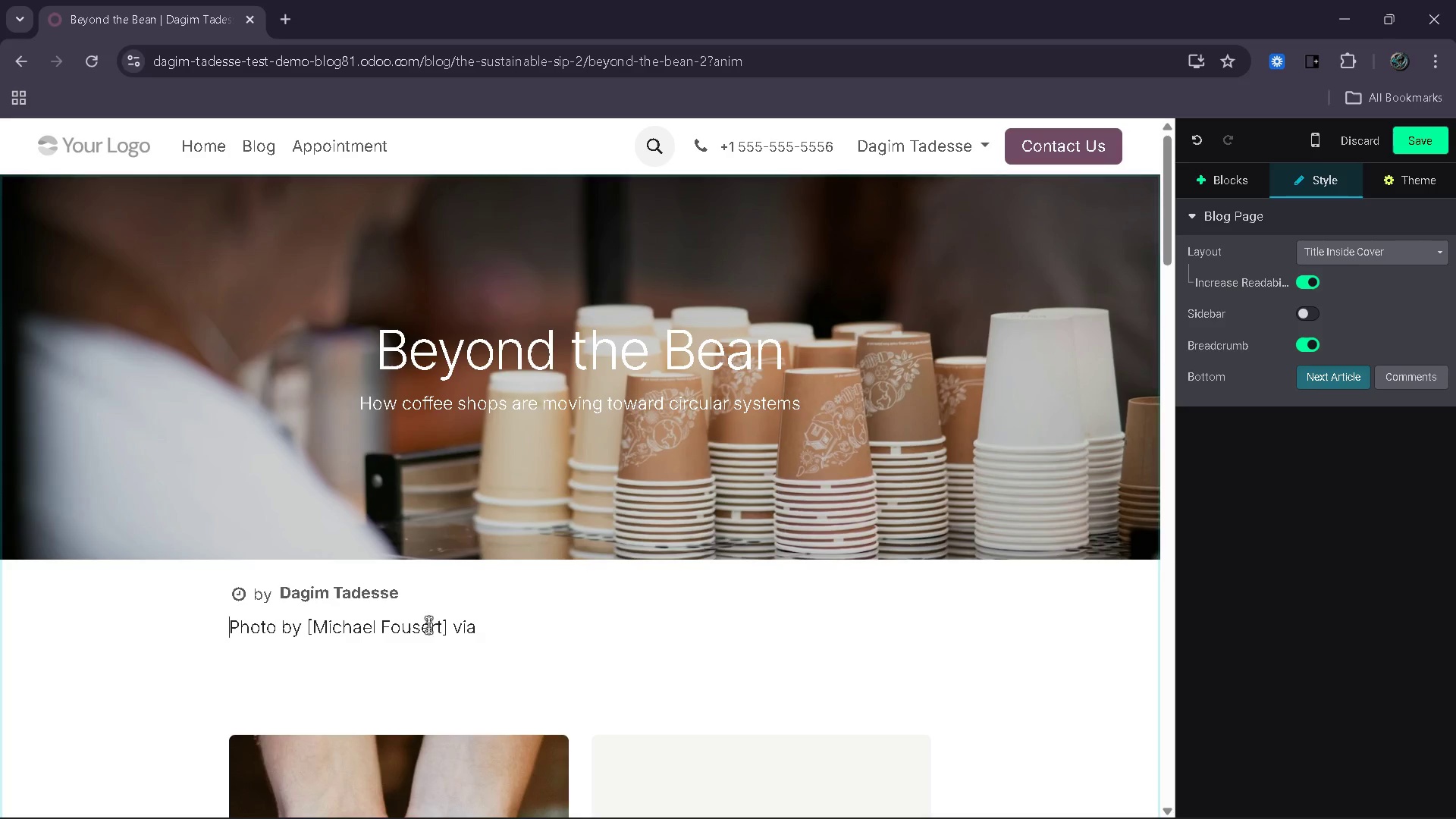 
 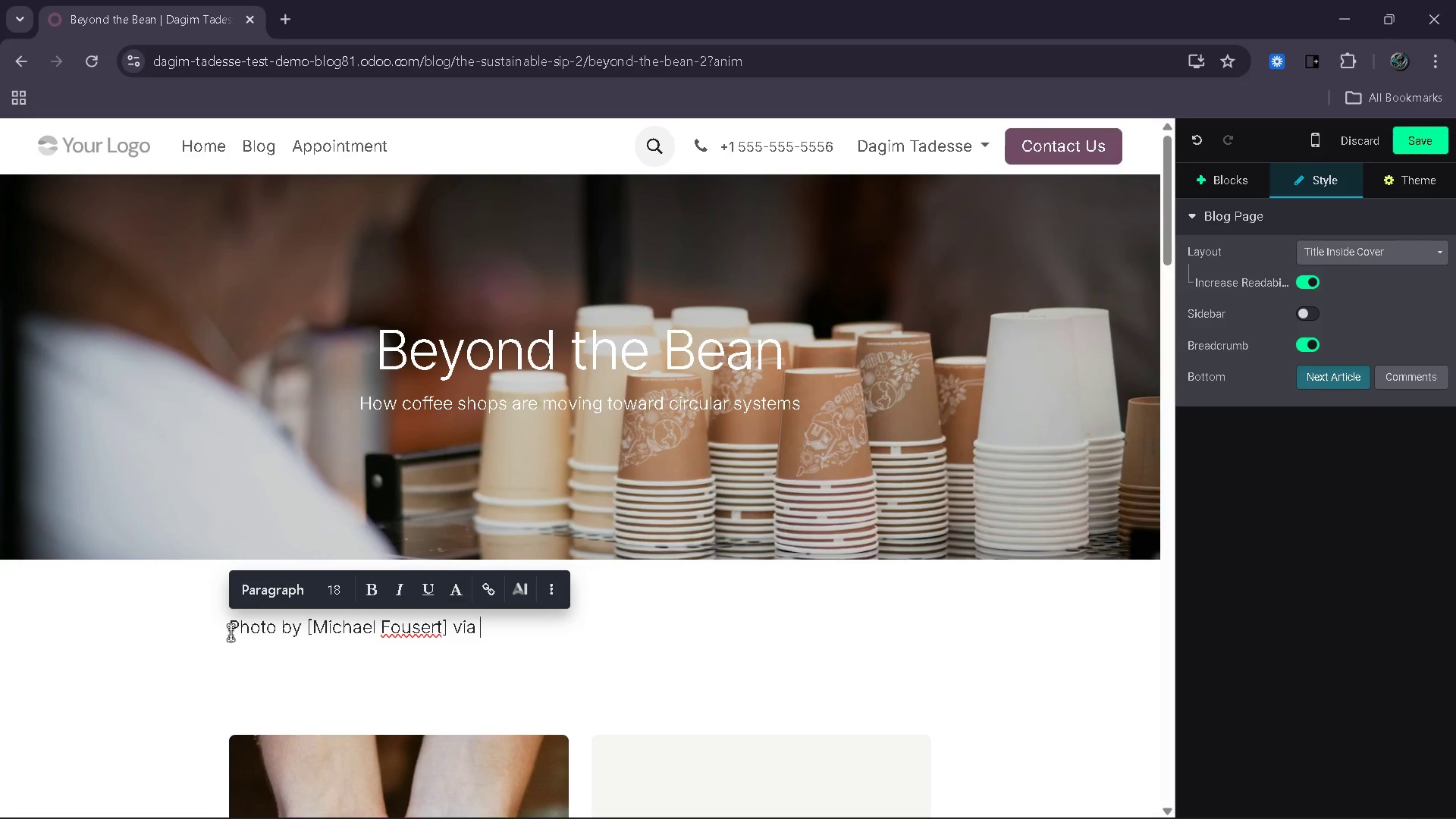 
hold_key(key=ArrowUp, duration=0.55)
 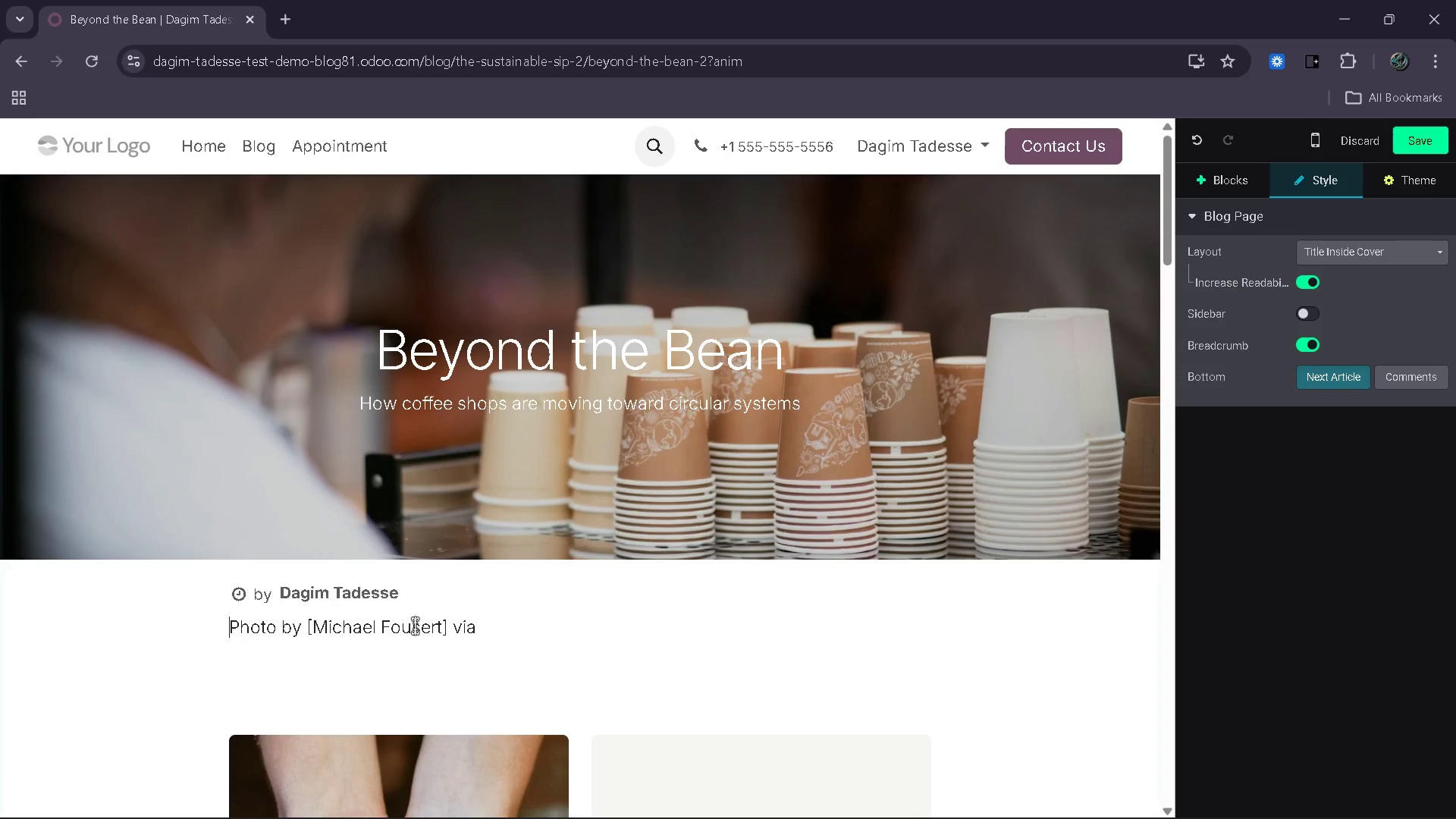 
left_click([513, 620])
 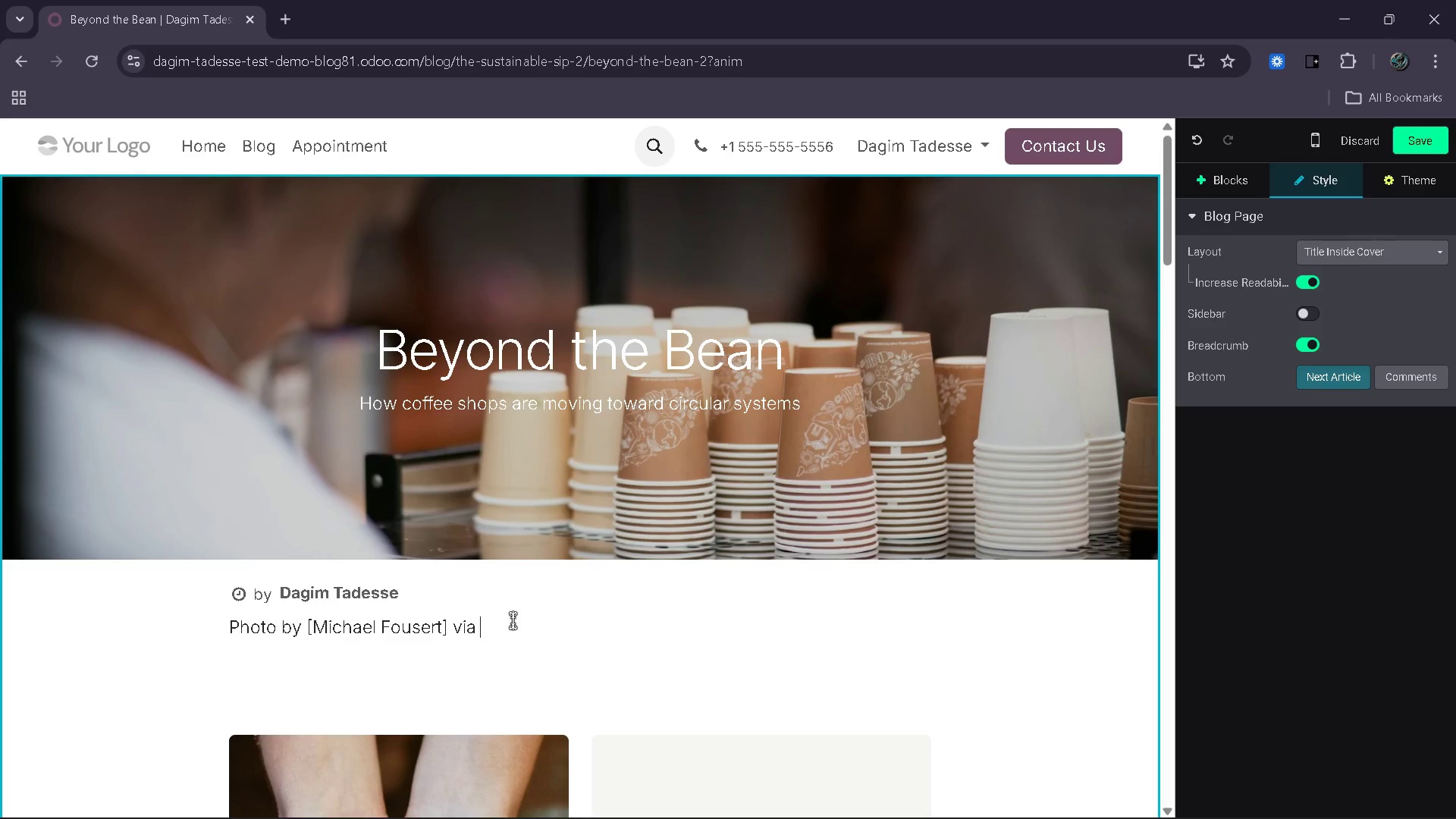 
type(Unsl)
key(Backspace)
type(plash)
 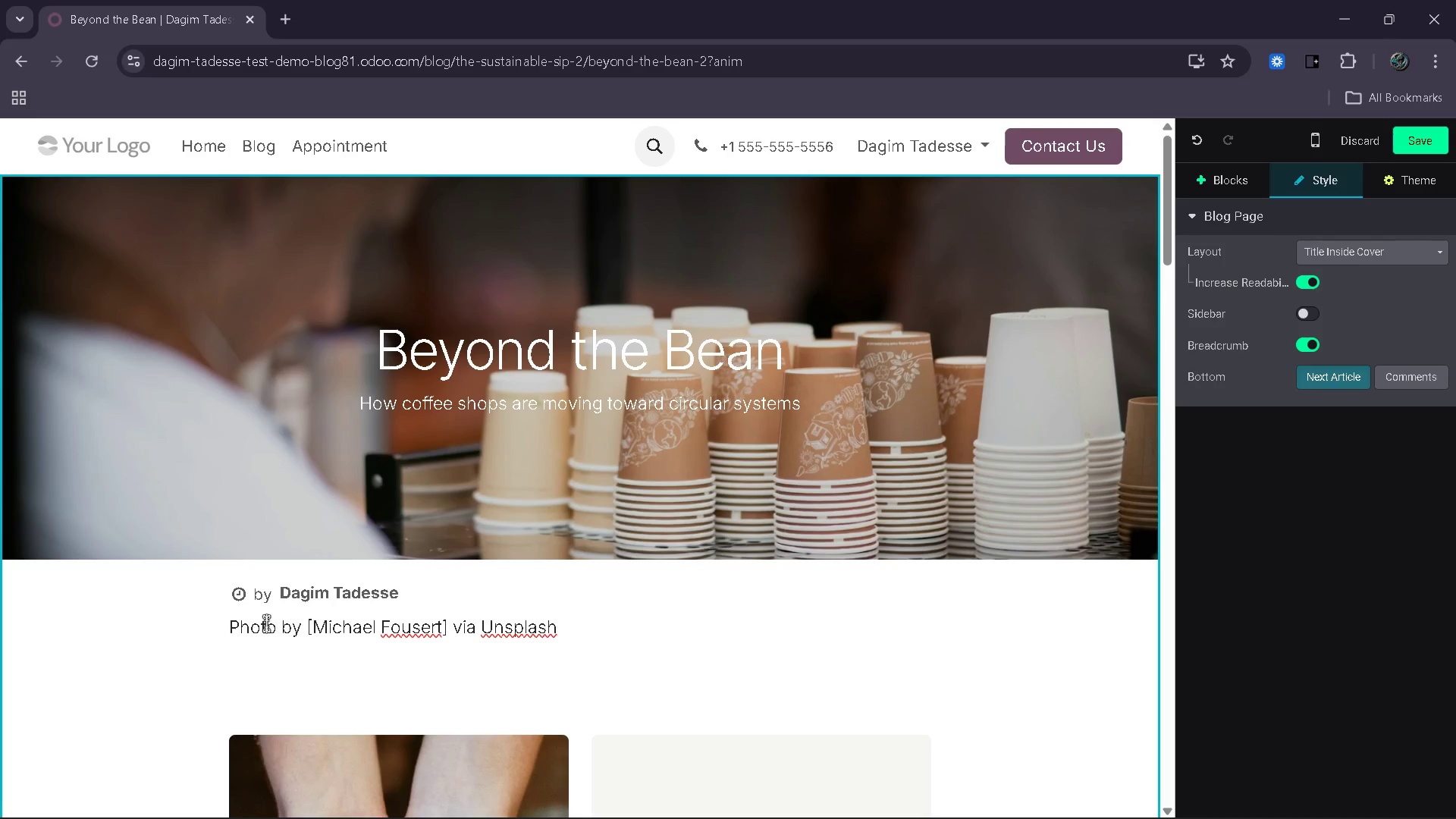 
left_click_drag(start_coordinate=[231, 626], to_coordinate=[573, 630])
 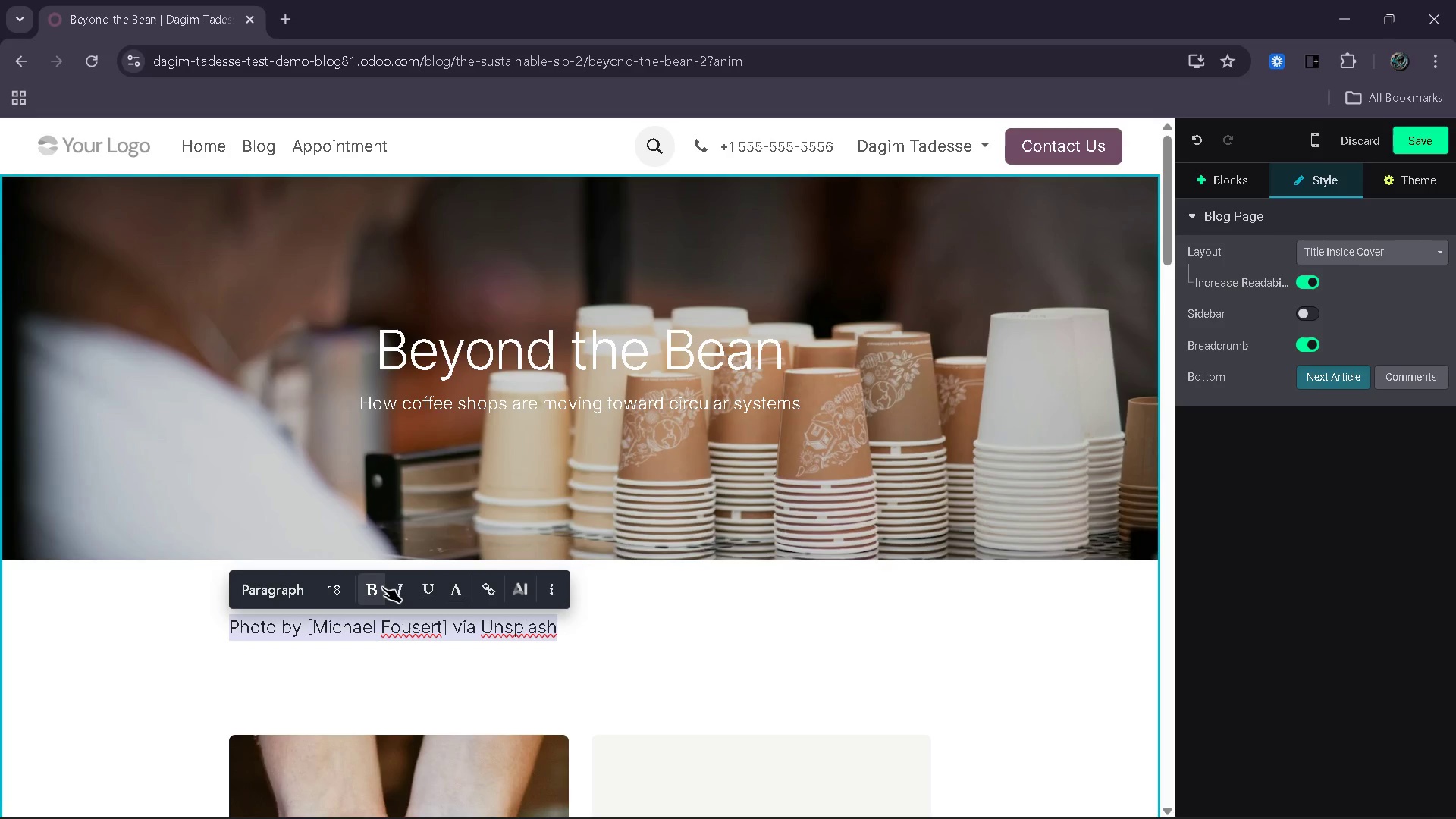 
left_click([378, 587])
 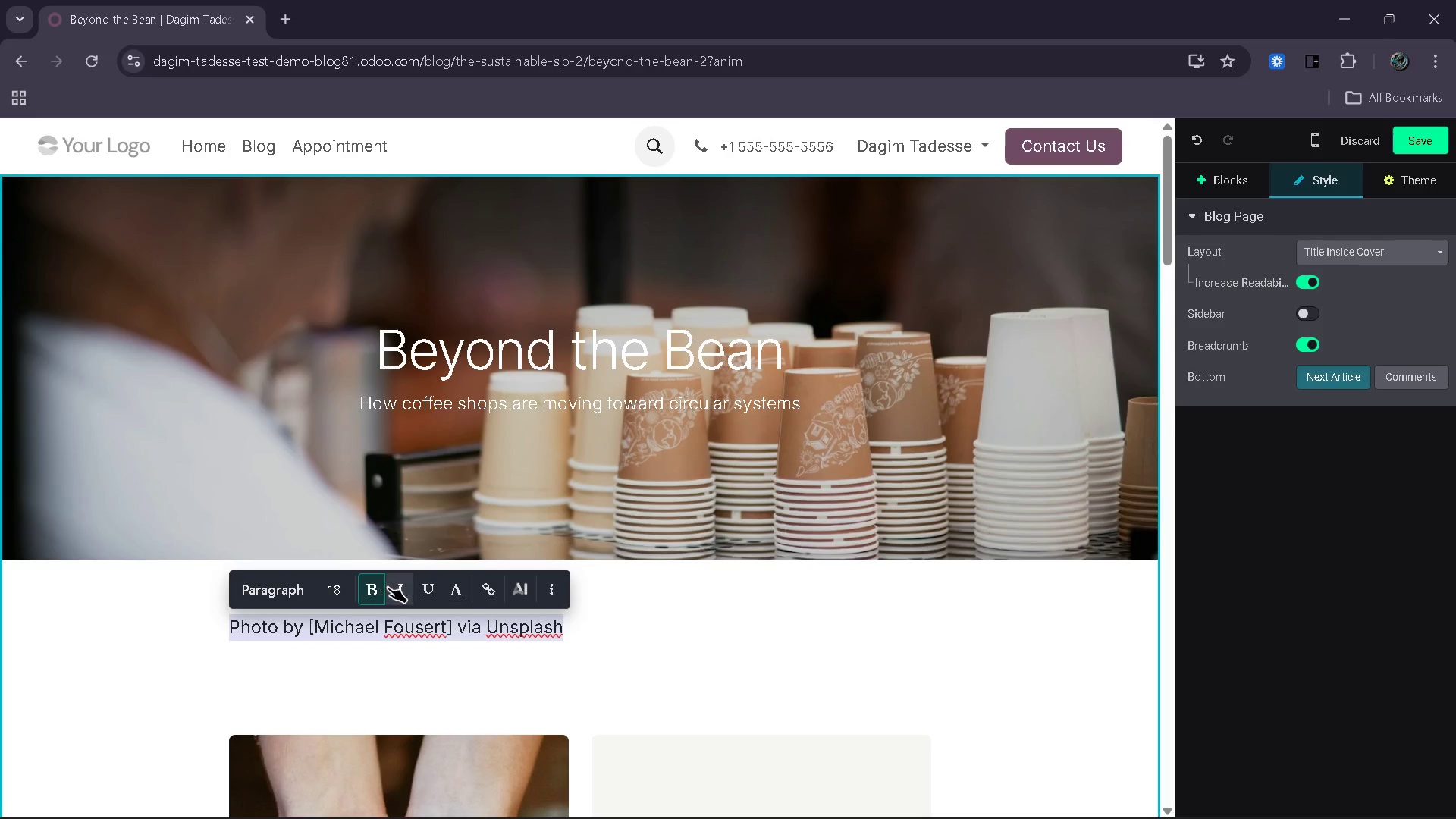 
left_click([389, 587])
 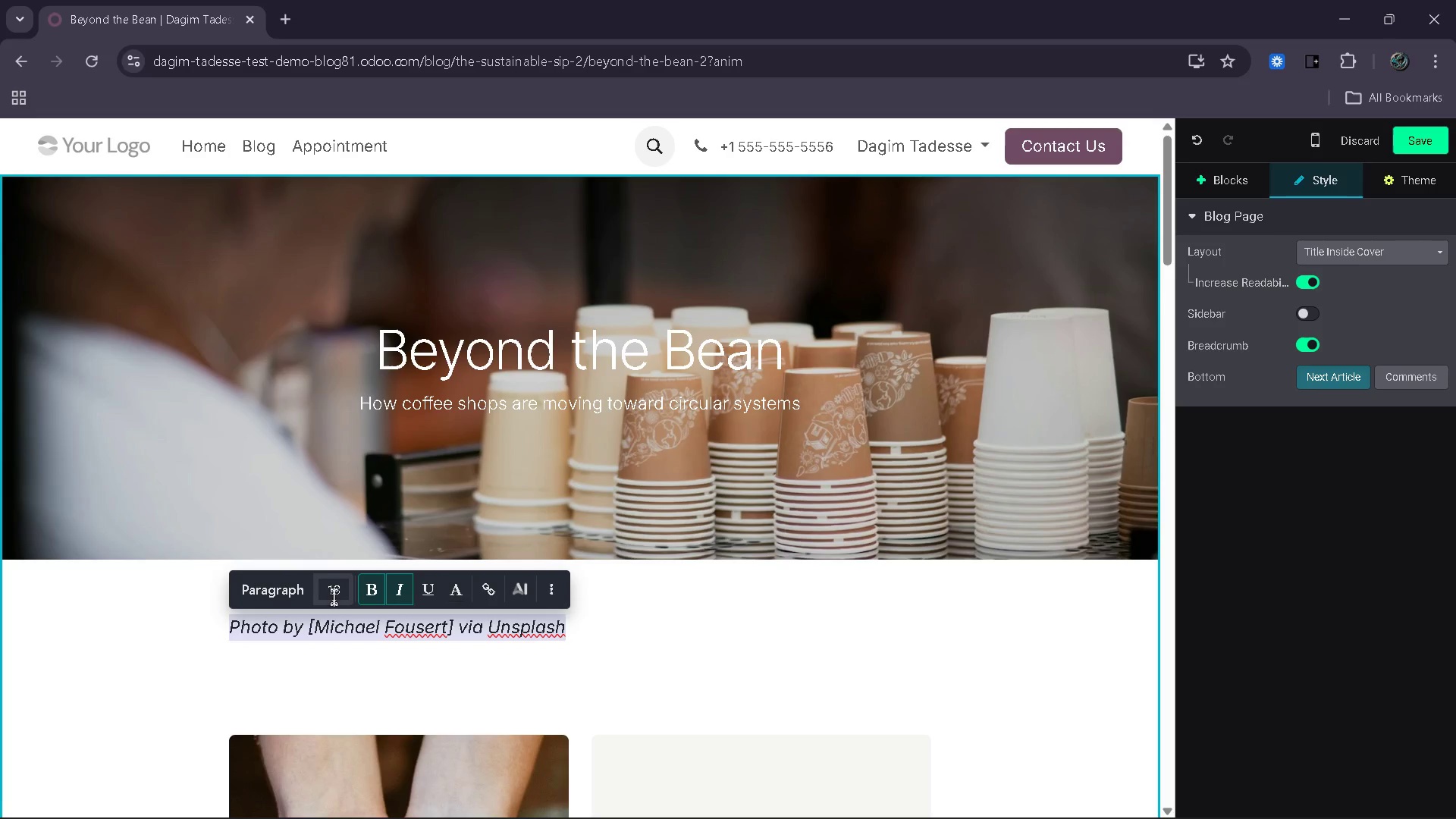 
left_click([322, 597])
 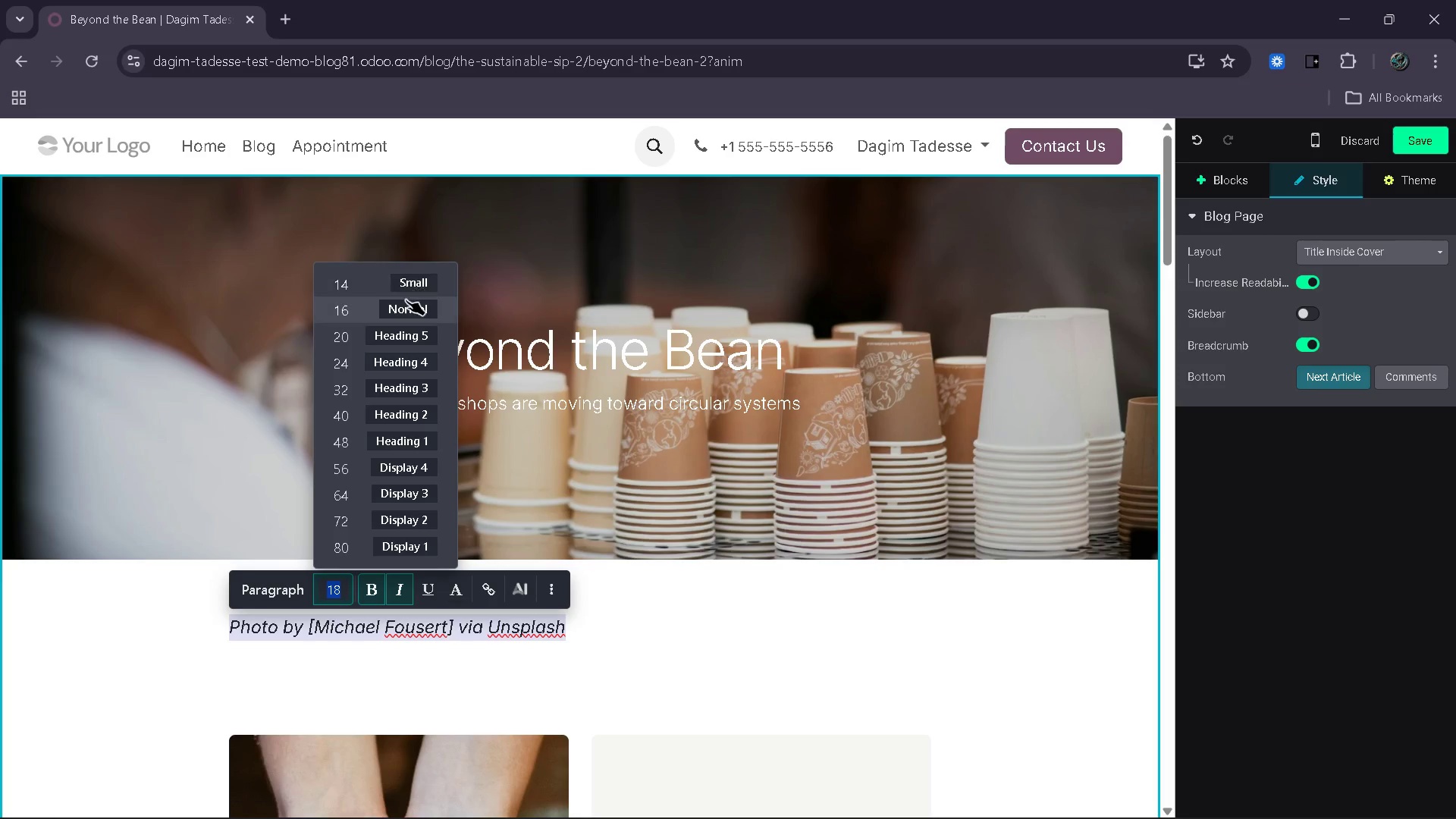 
left_click([412, 287])
 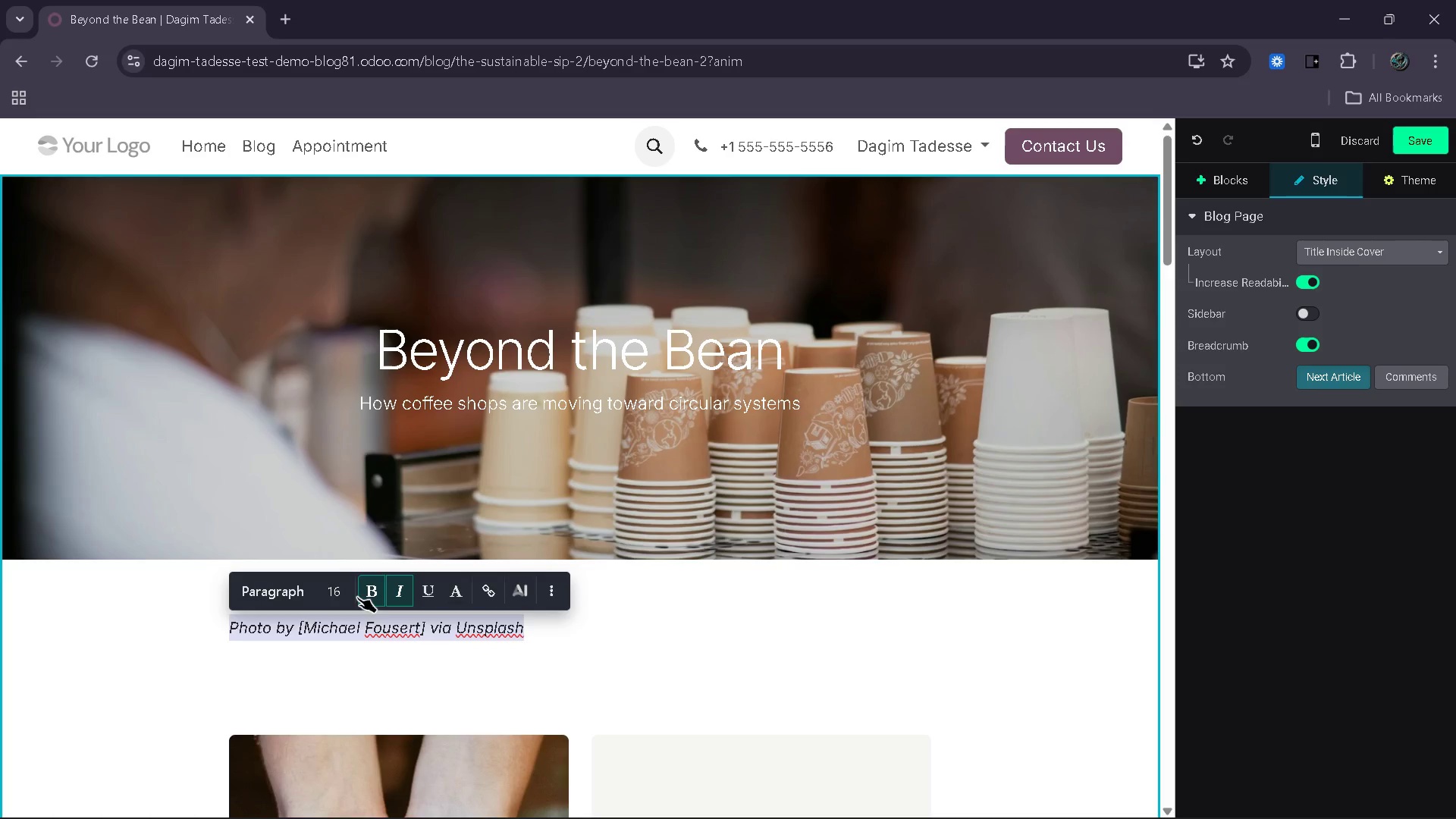 
left_click([345, 592])
 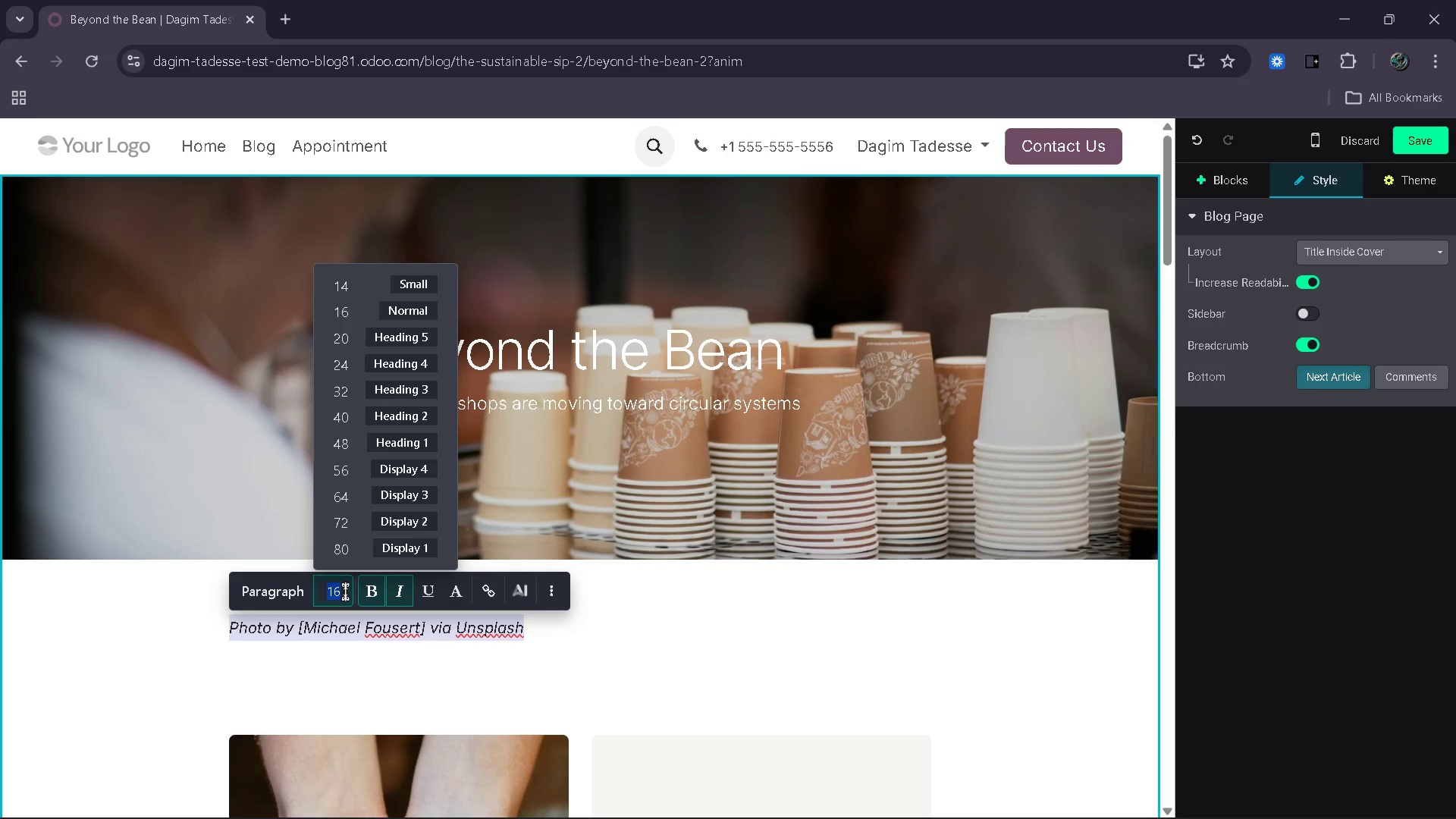 
type(2)
key(Backspace)
type(14)
 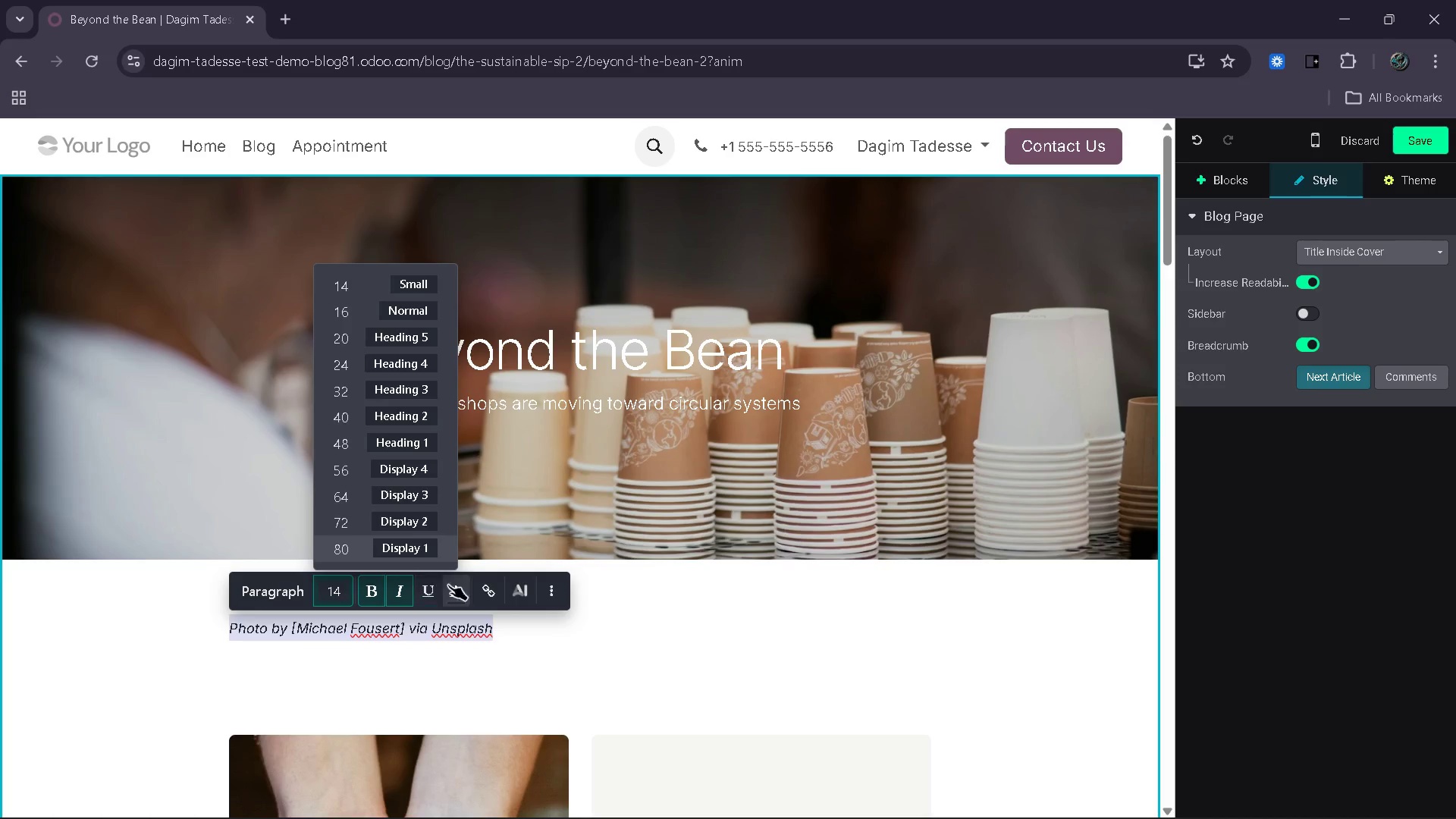 
left_click([557, 582])
 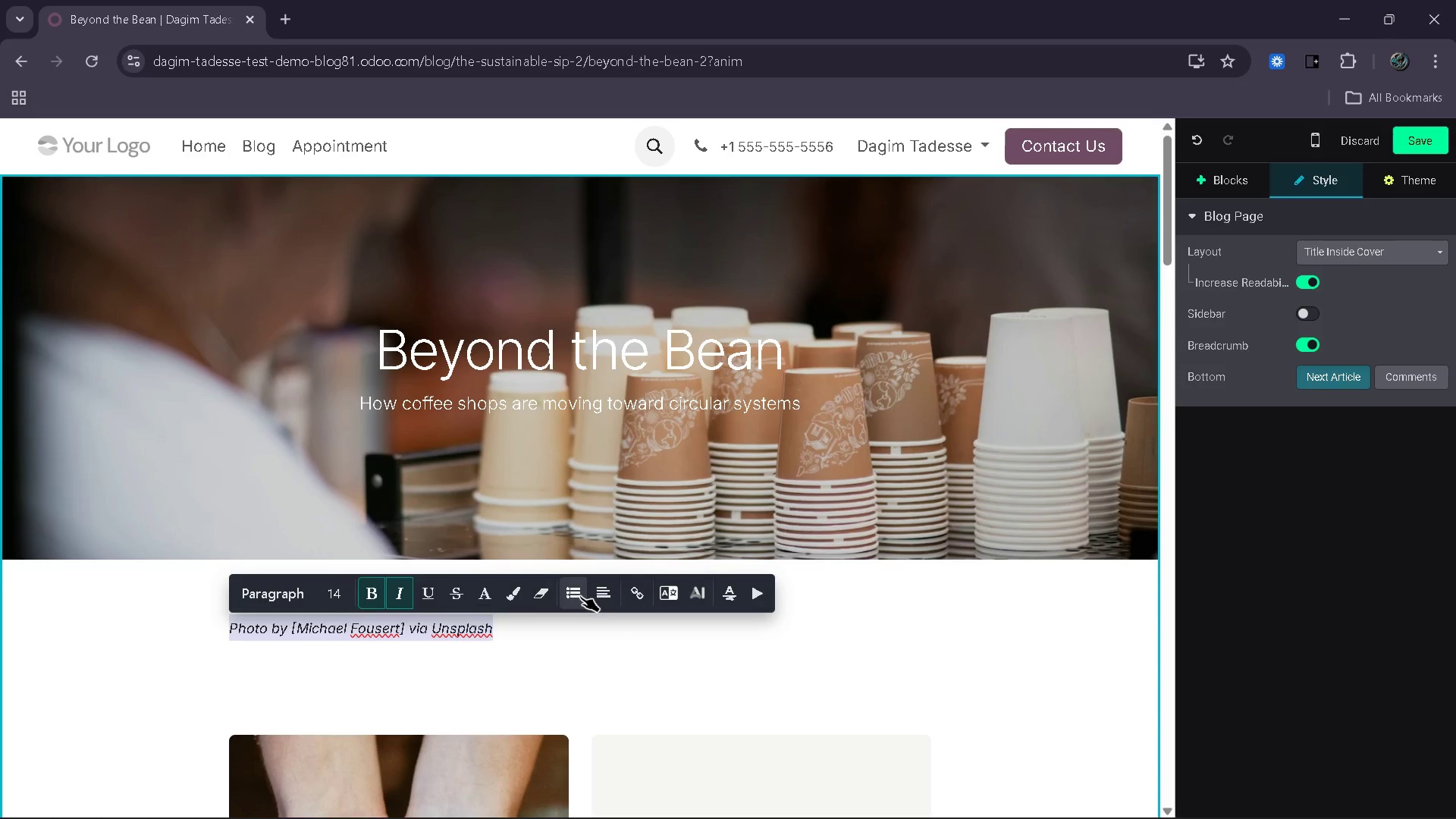 
left_click([607, 594])
 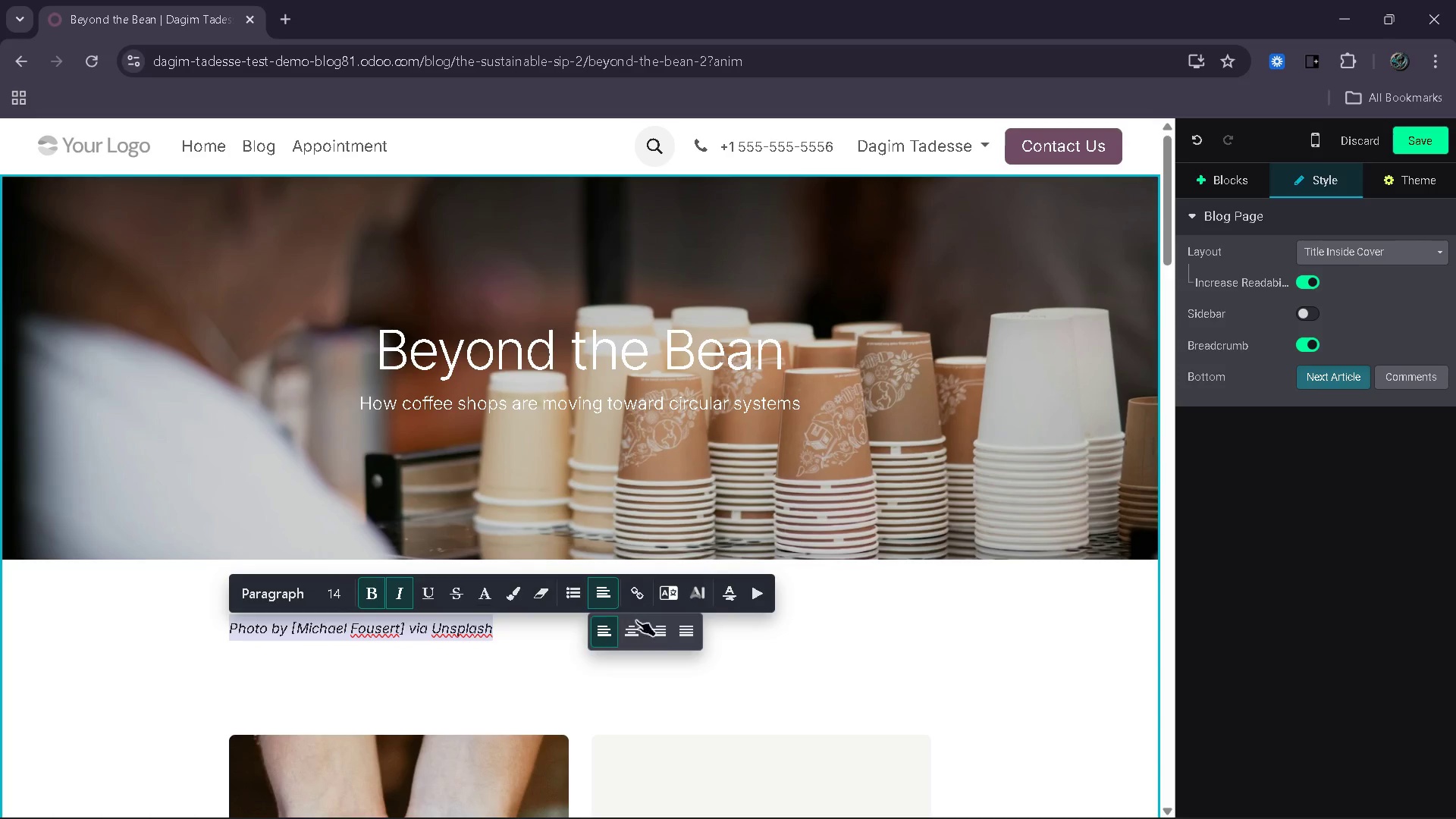 
left_click([661, 632])
 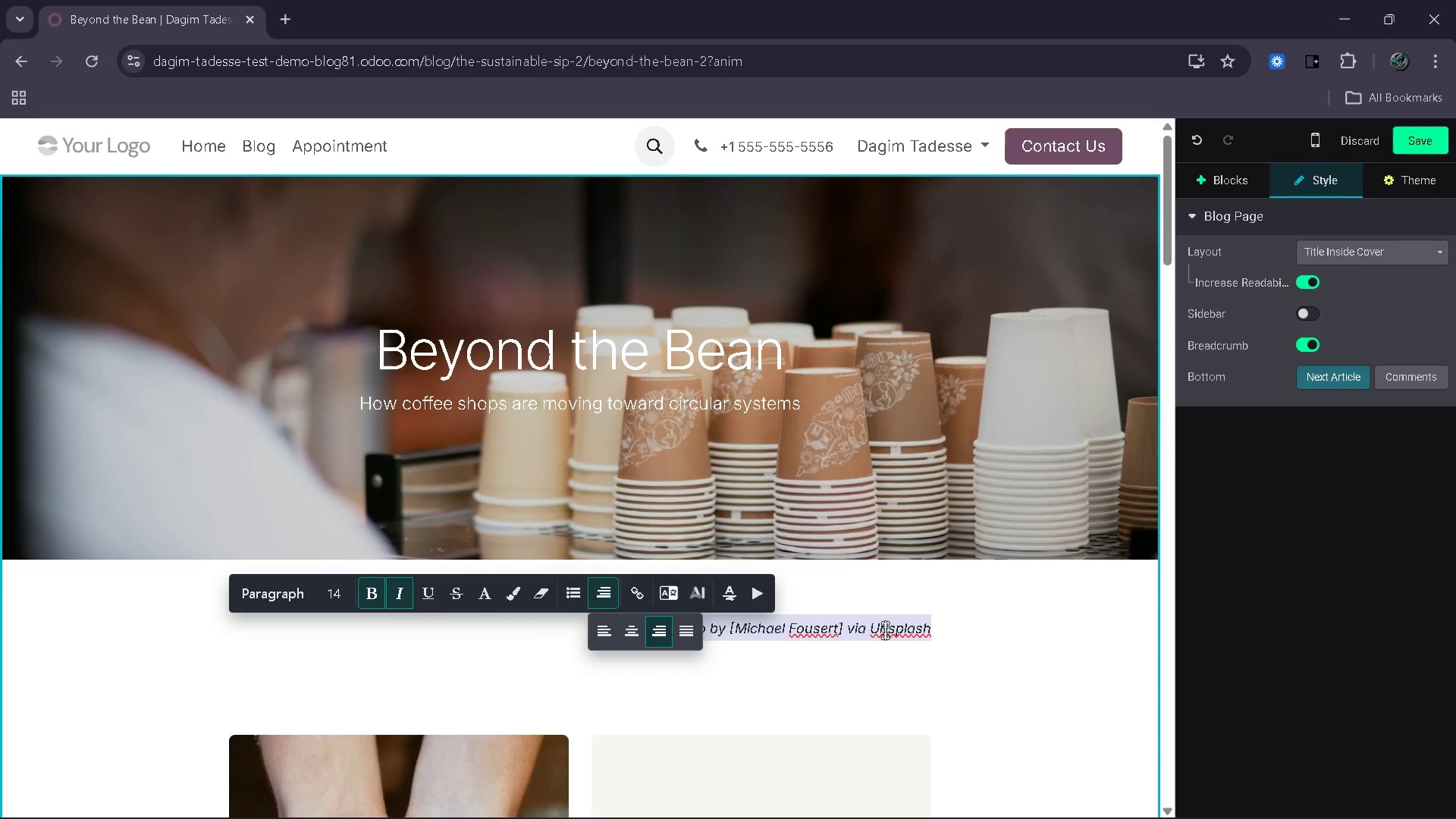 
left_click([1007, 648])
 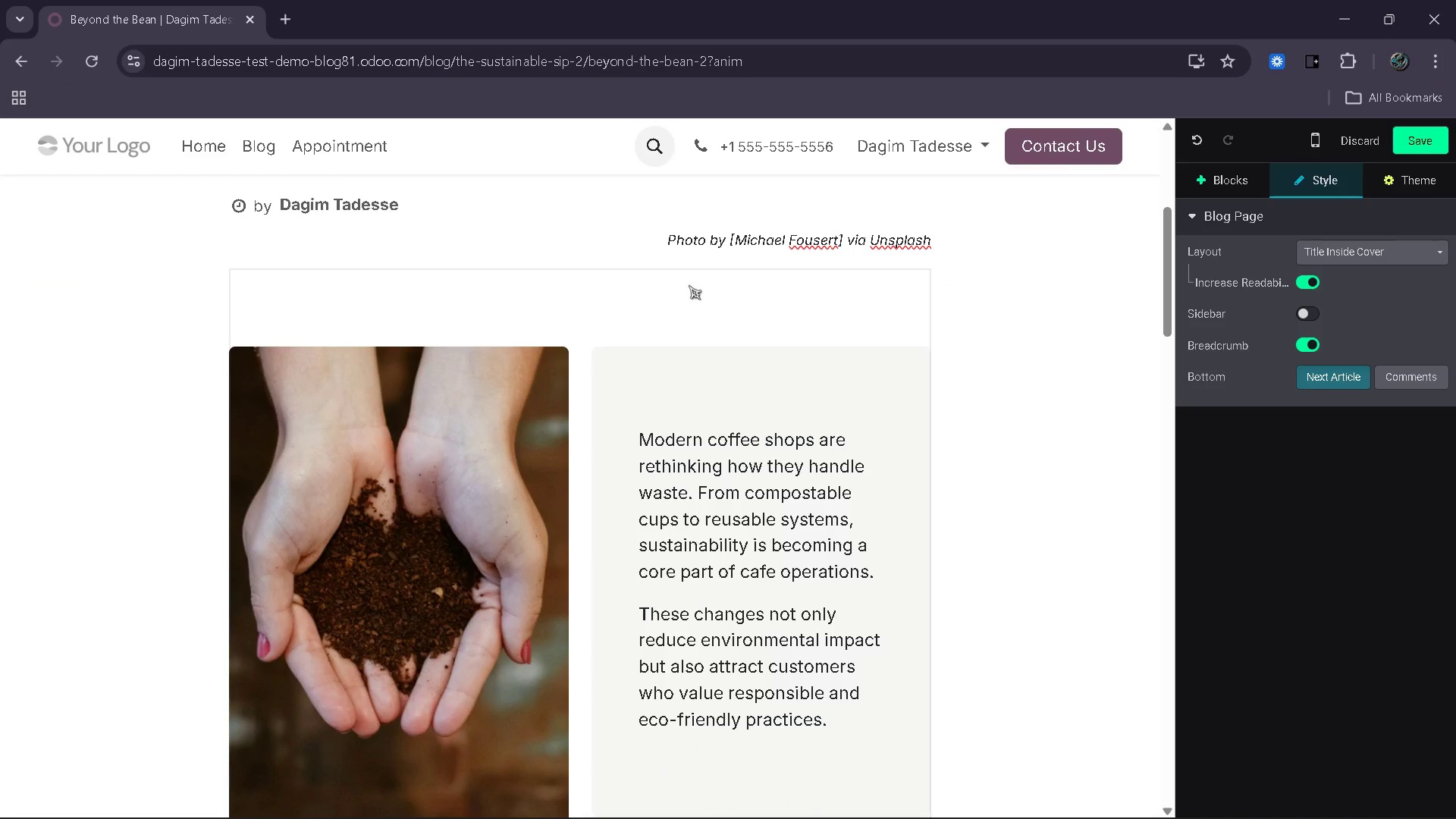 
left_click([673, 324])
 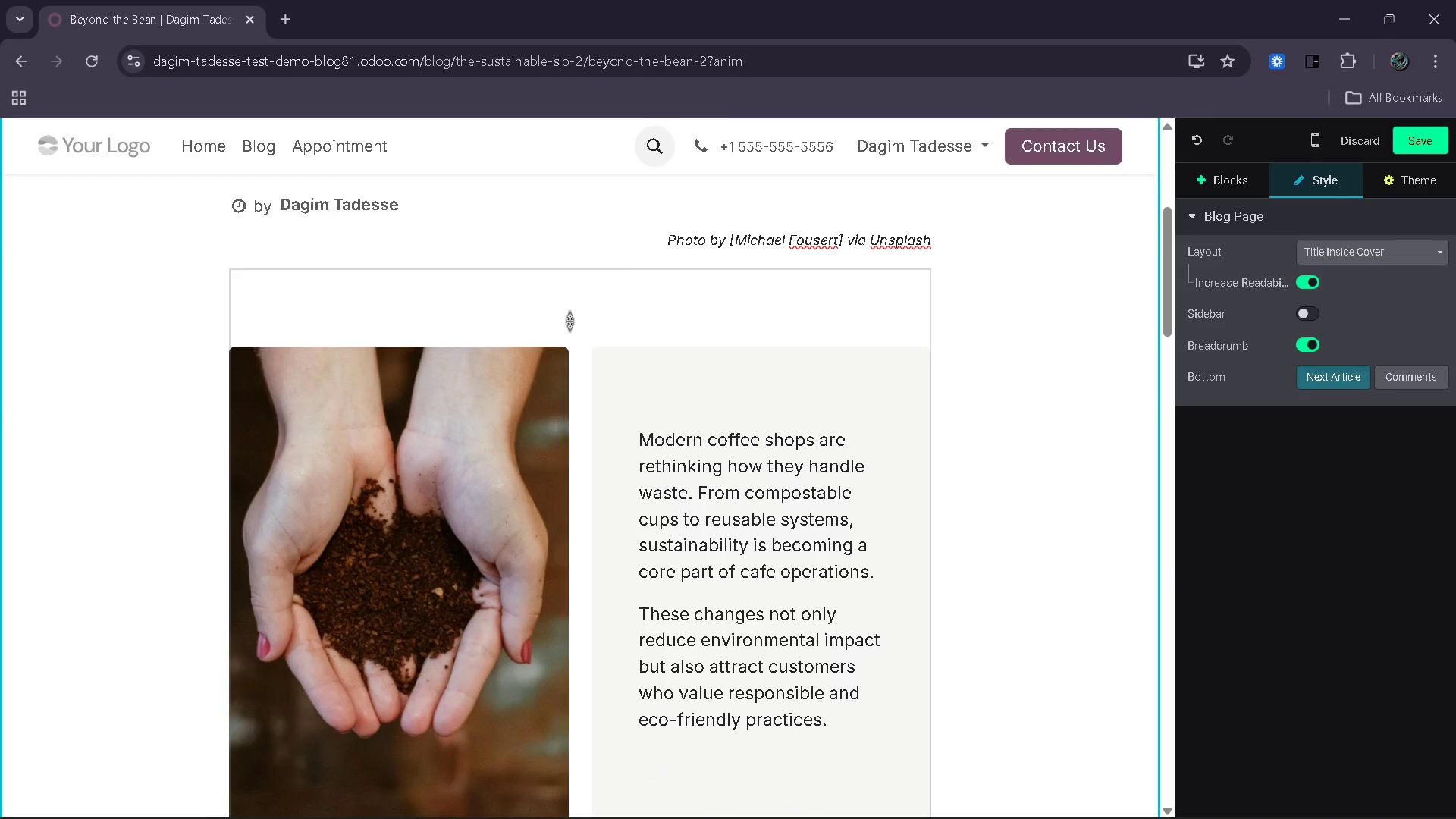 
left_click([570, 321])
 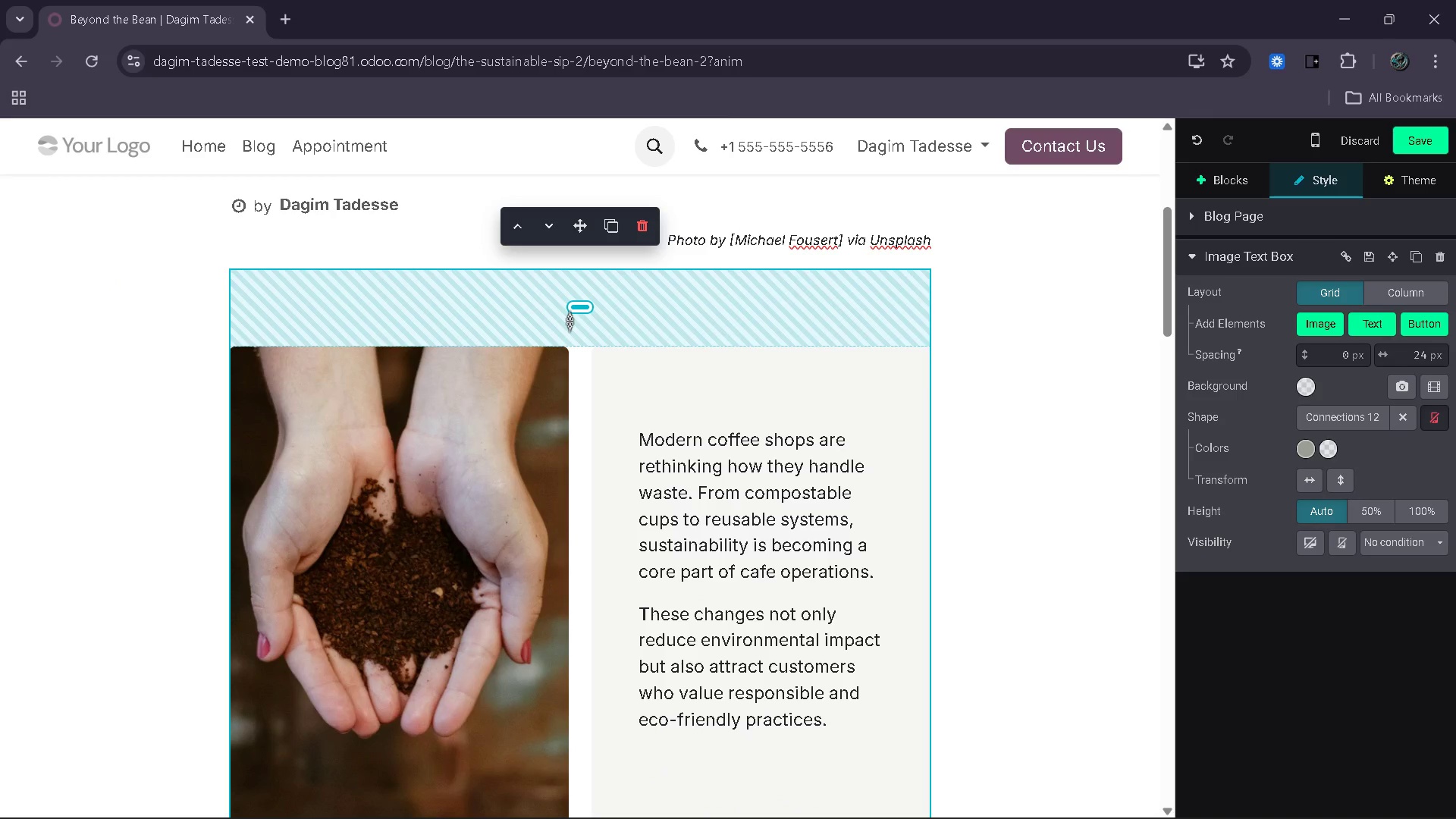 
left_click_drag(start_coordinate=[570, 321], to_coordinate=[585, 286])
 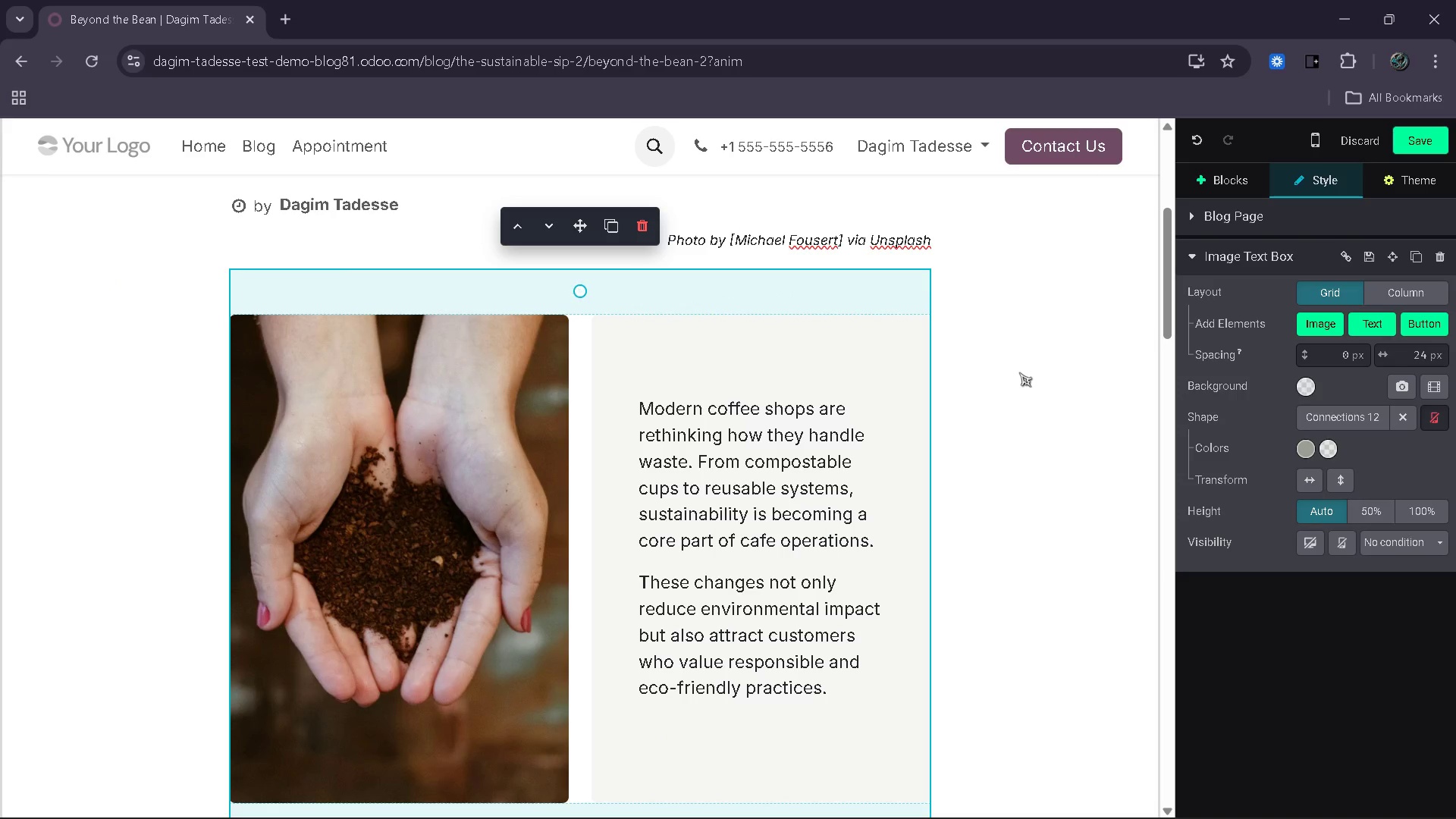 
left_click([1019, 372])
 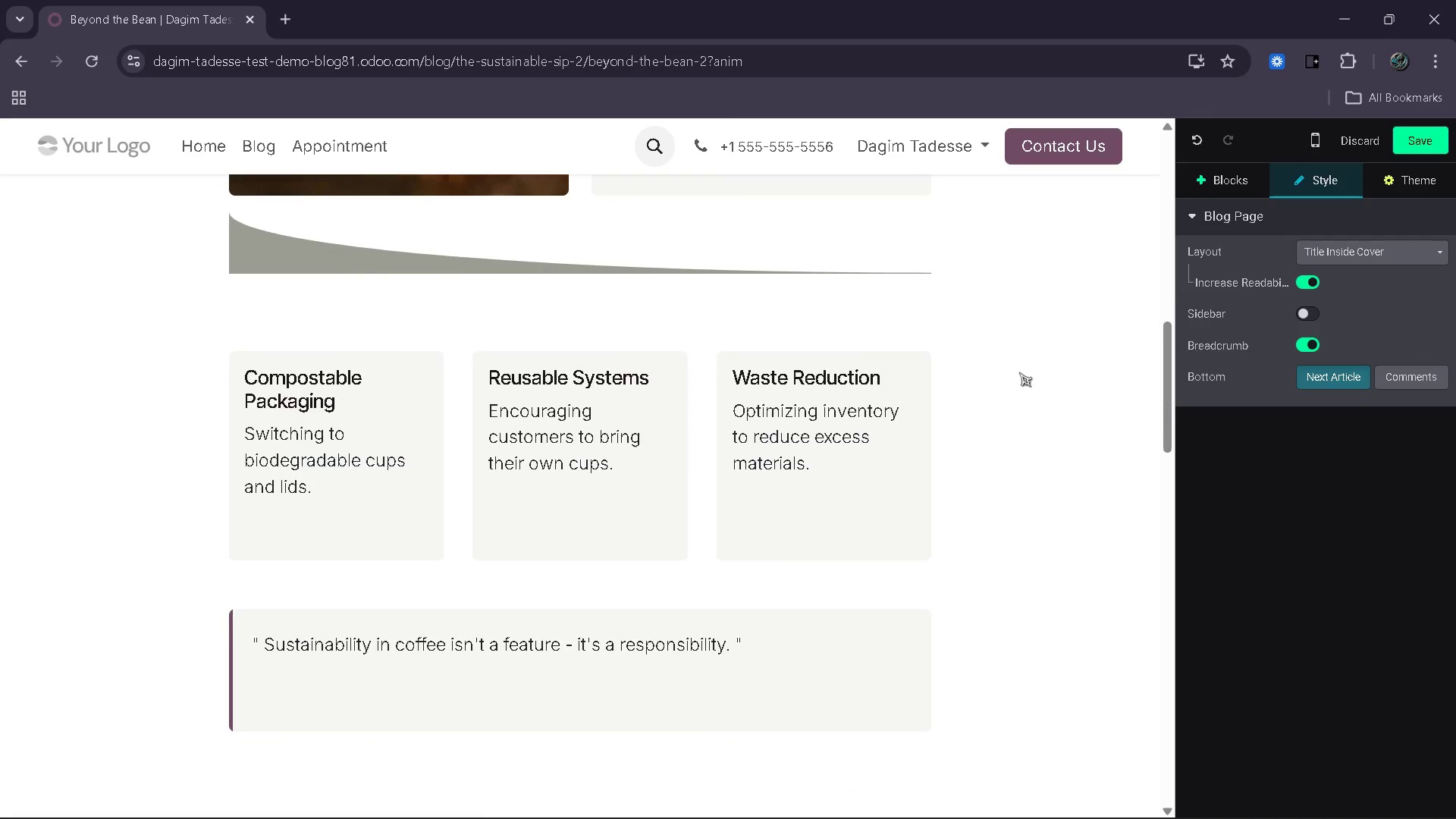 
left_click([1411, 149])
 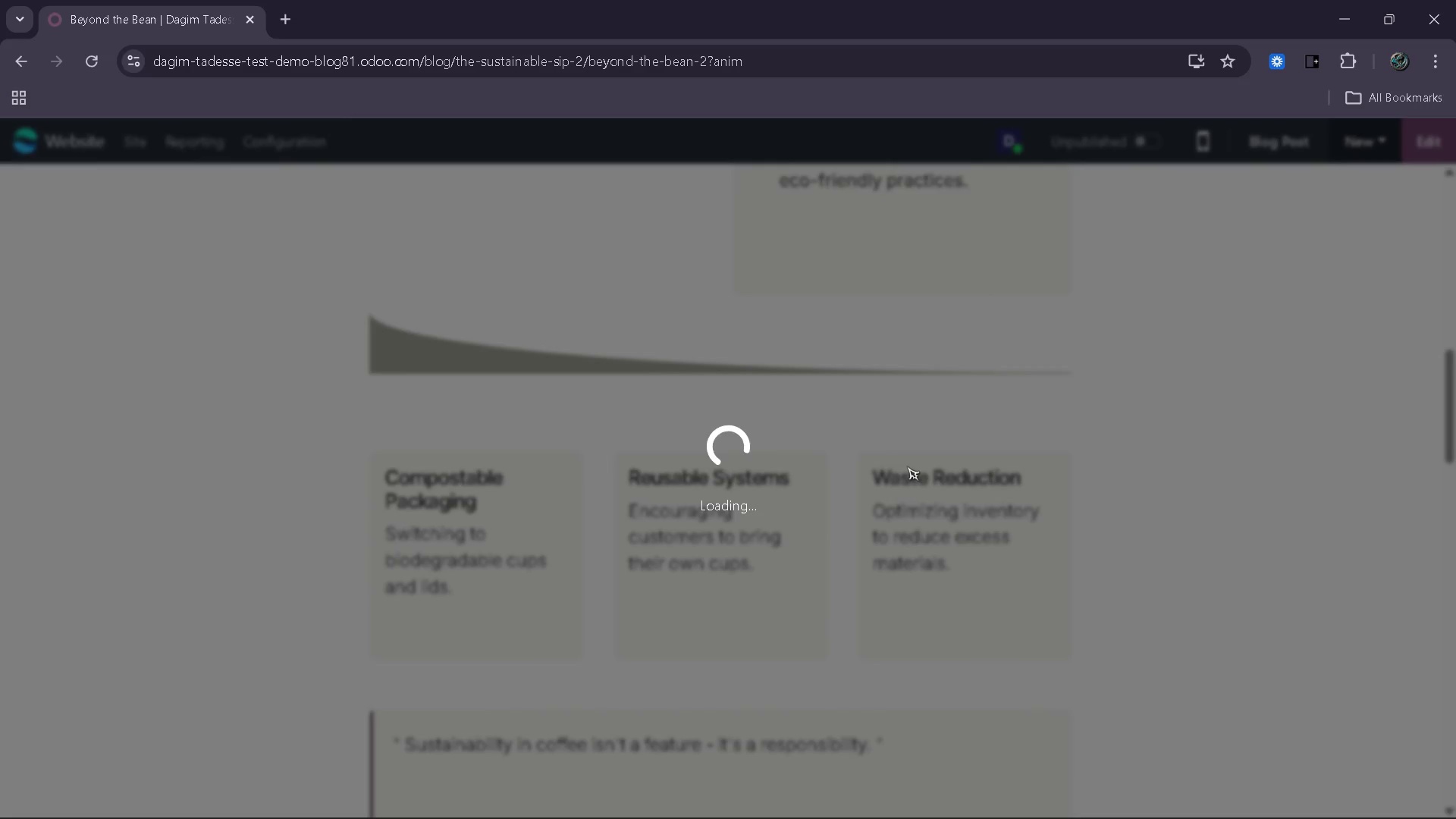 
wait(15.19)
 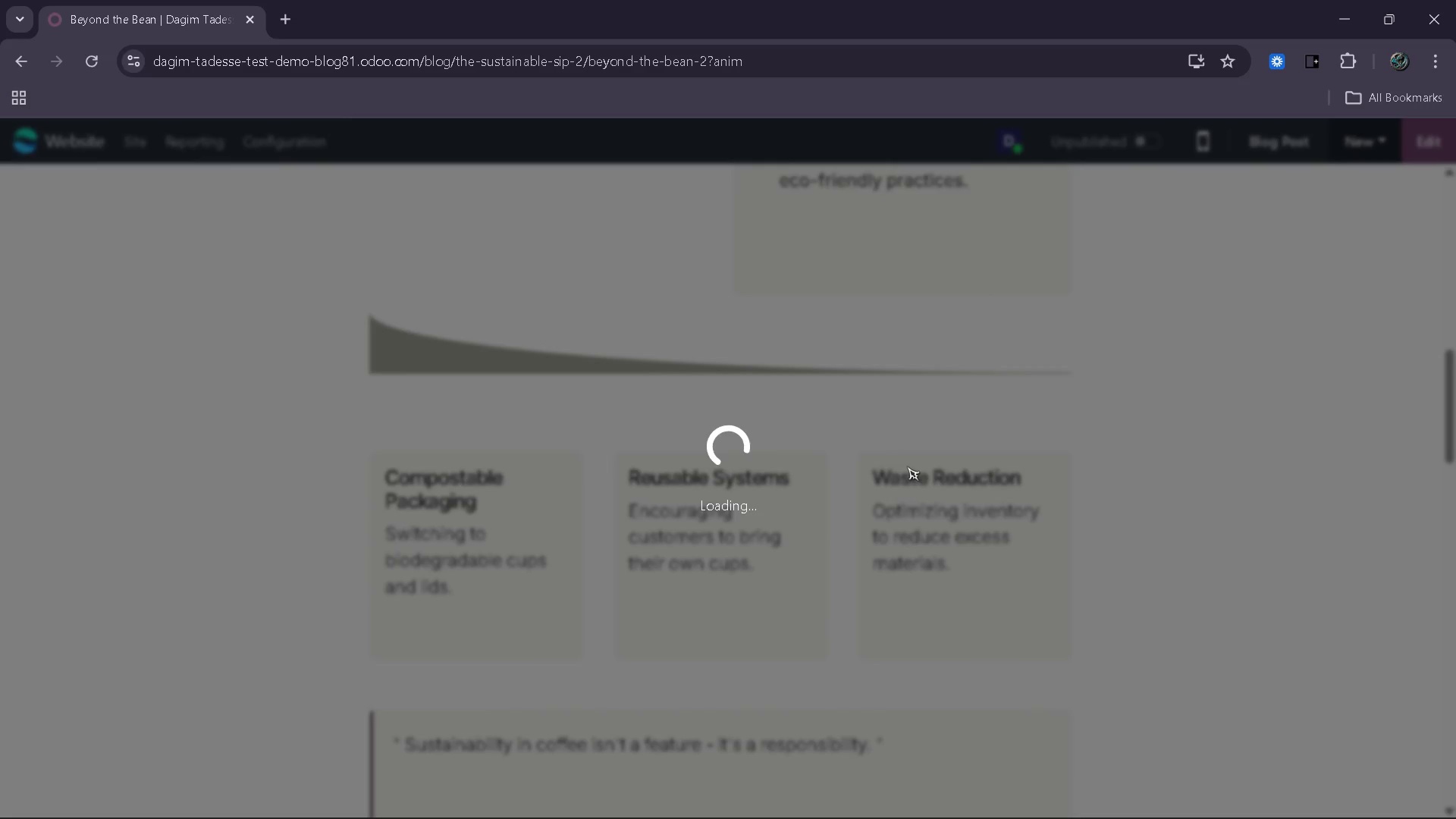 
left_click([726, 494])
 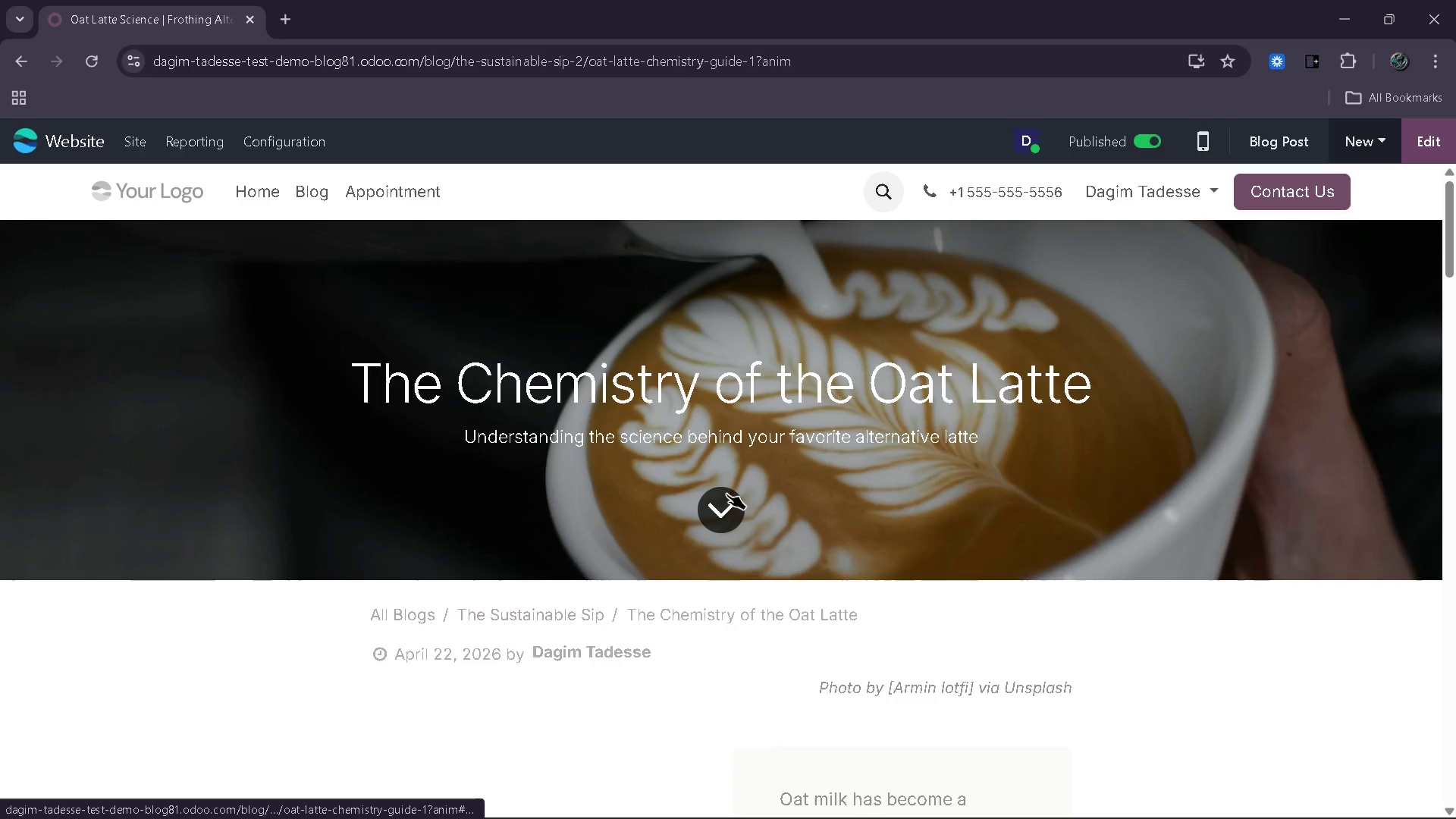 
left_click([1433, 138])
 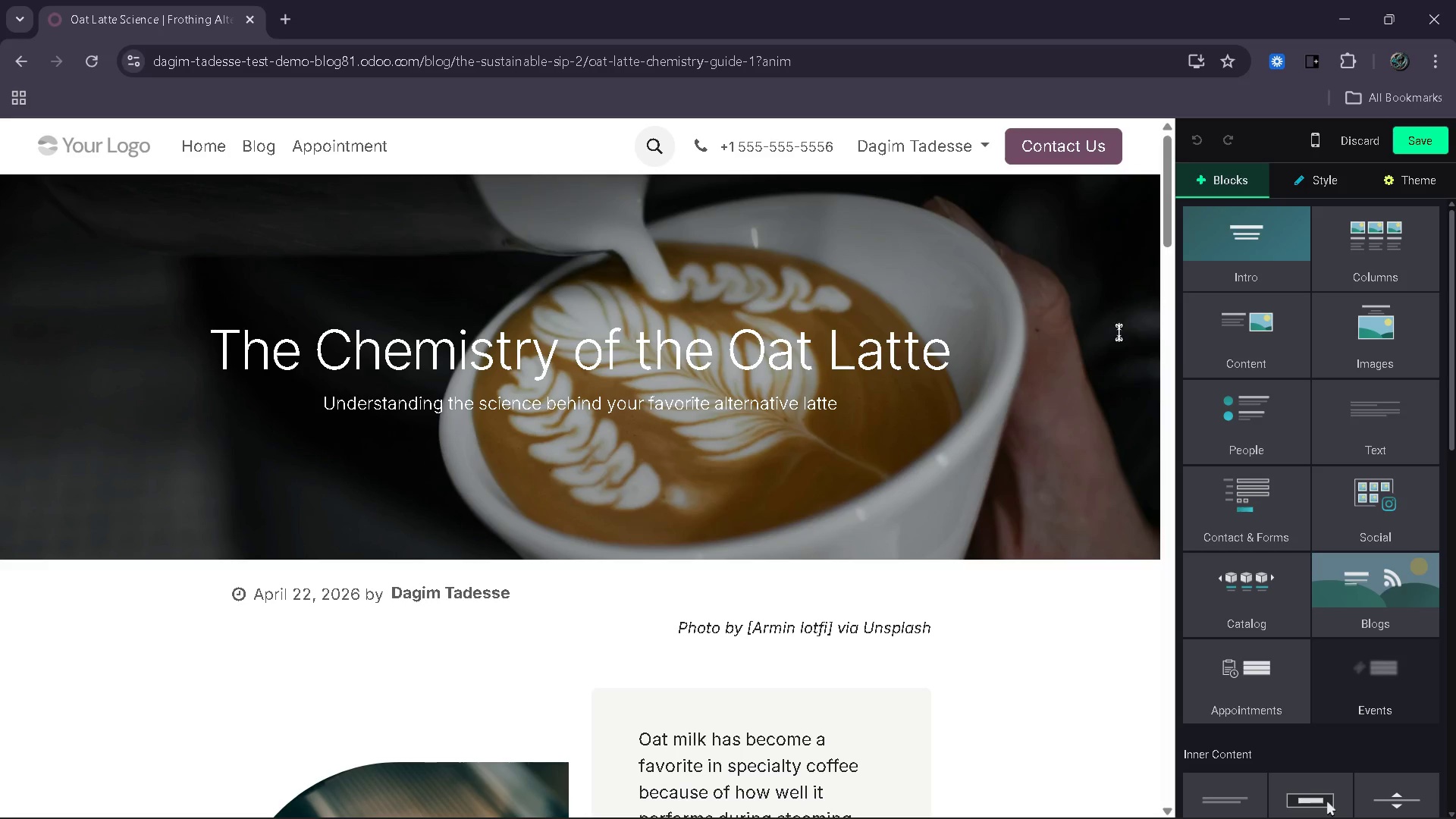 
double_click([1093, 315])
 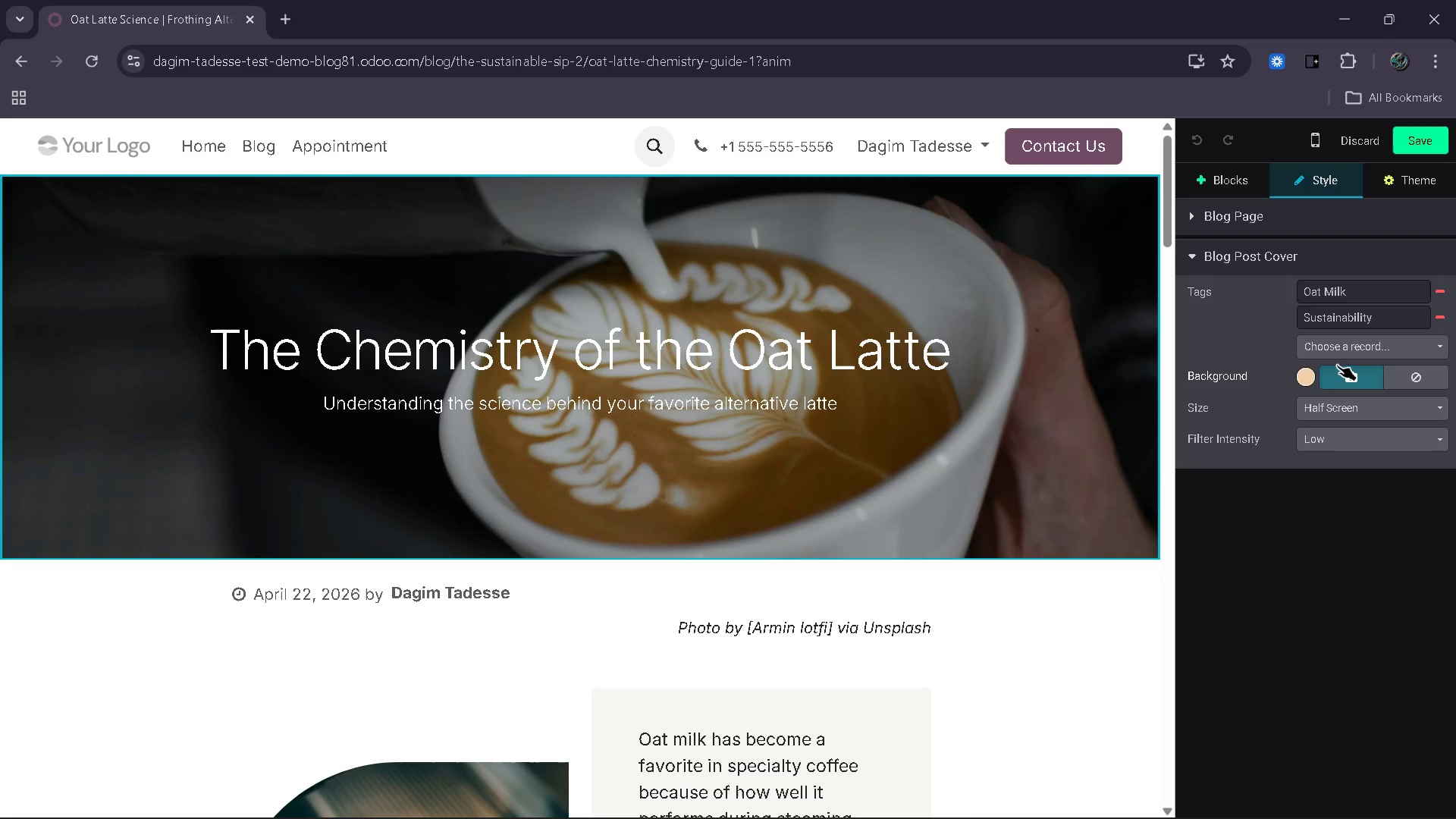 
left_click([1341, 387])
 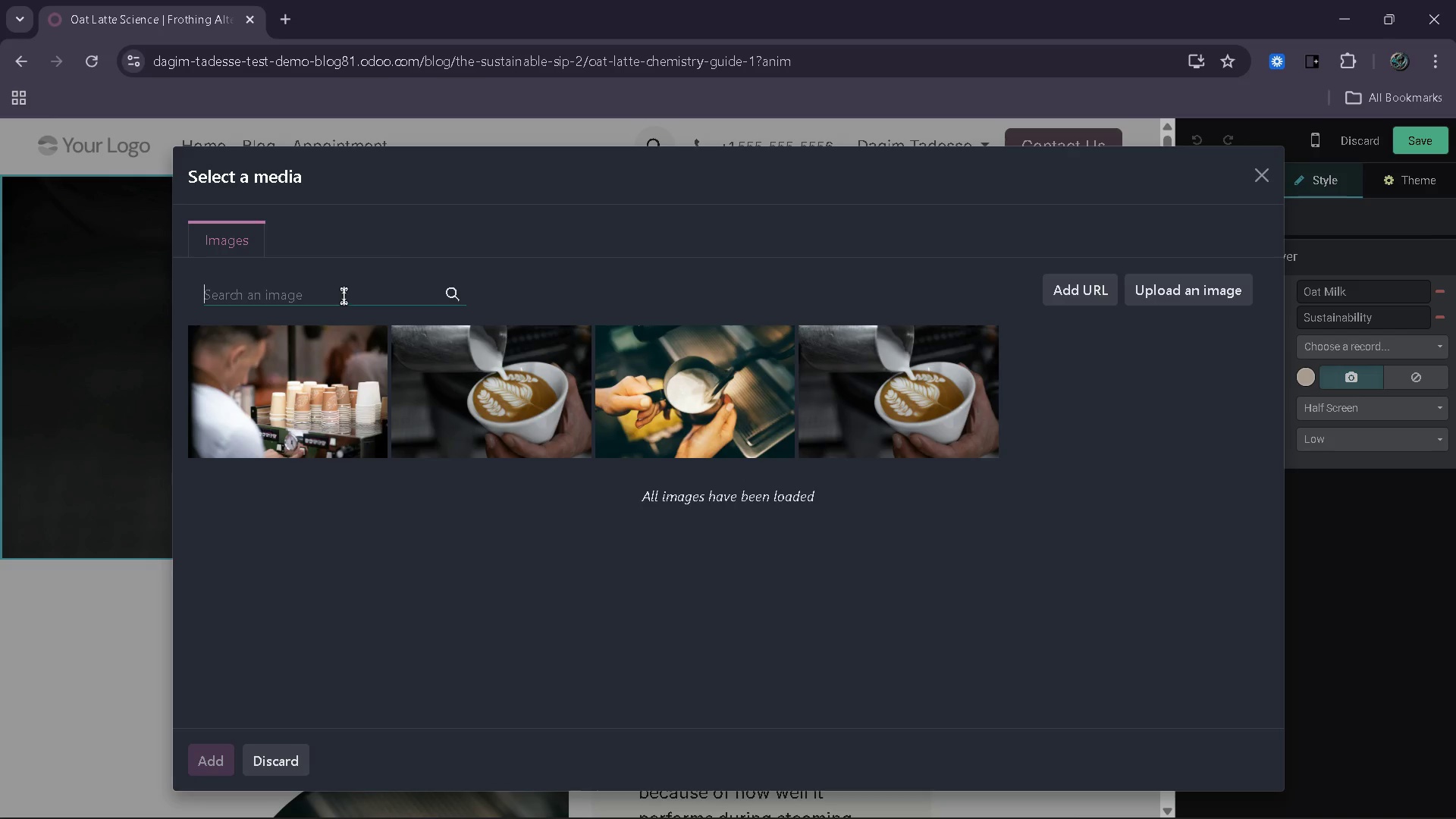 
left_click([345, 295])
 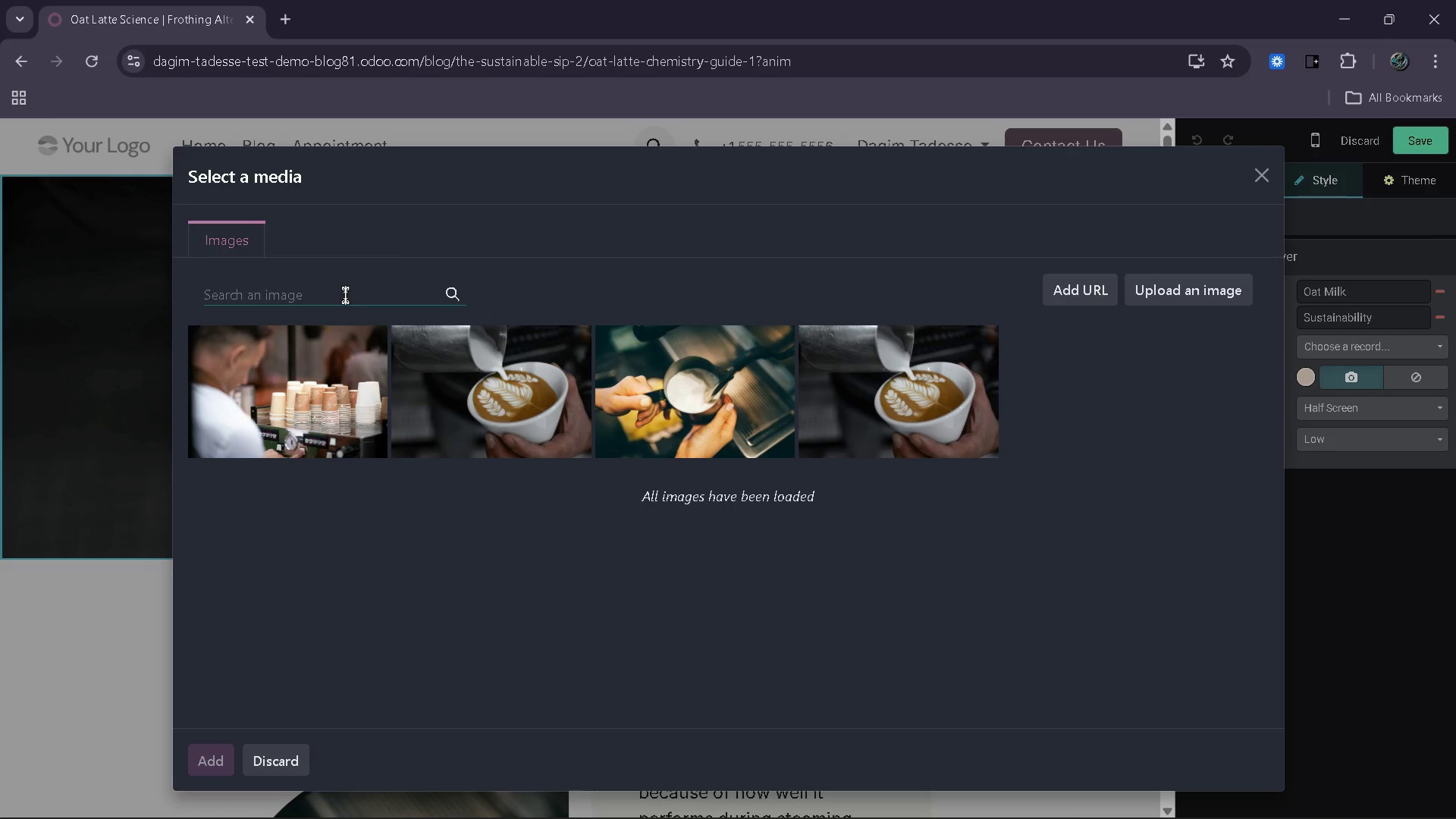 
wait(5.58)
 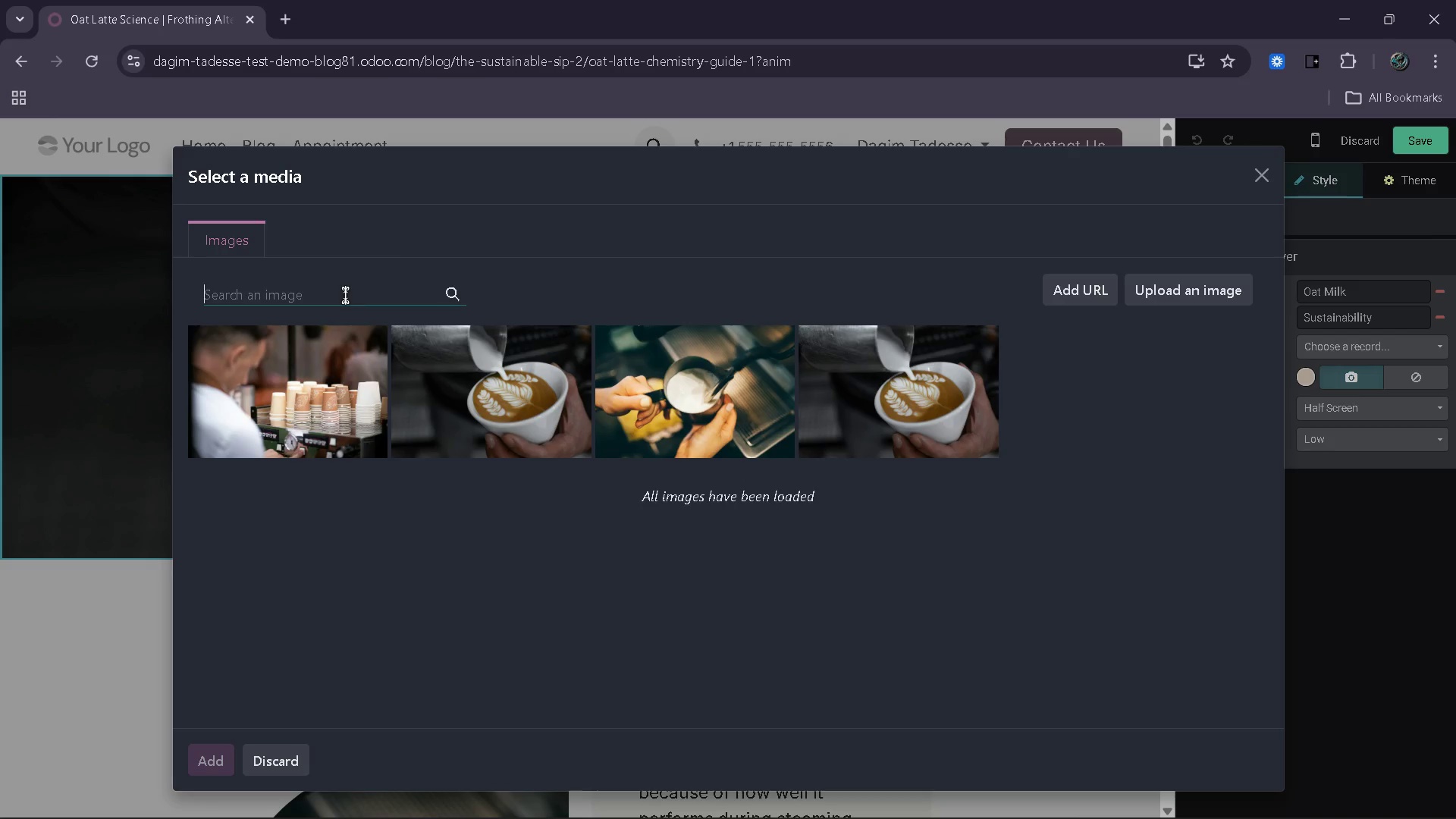 
type(coffee compost waste )
 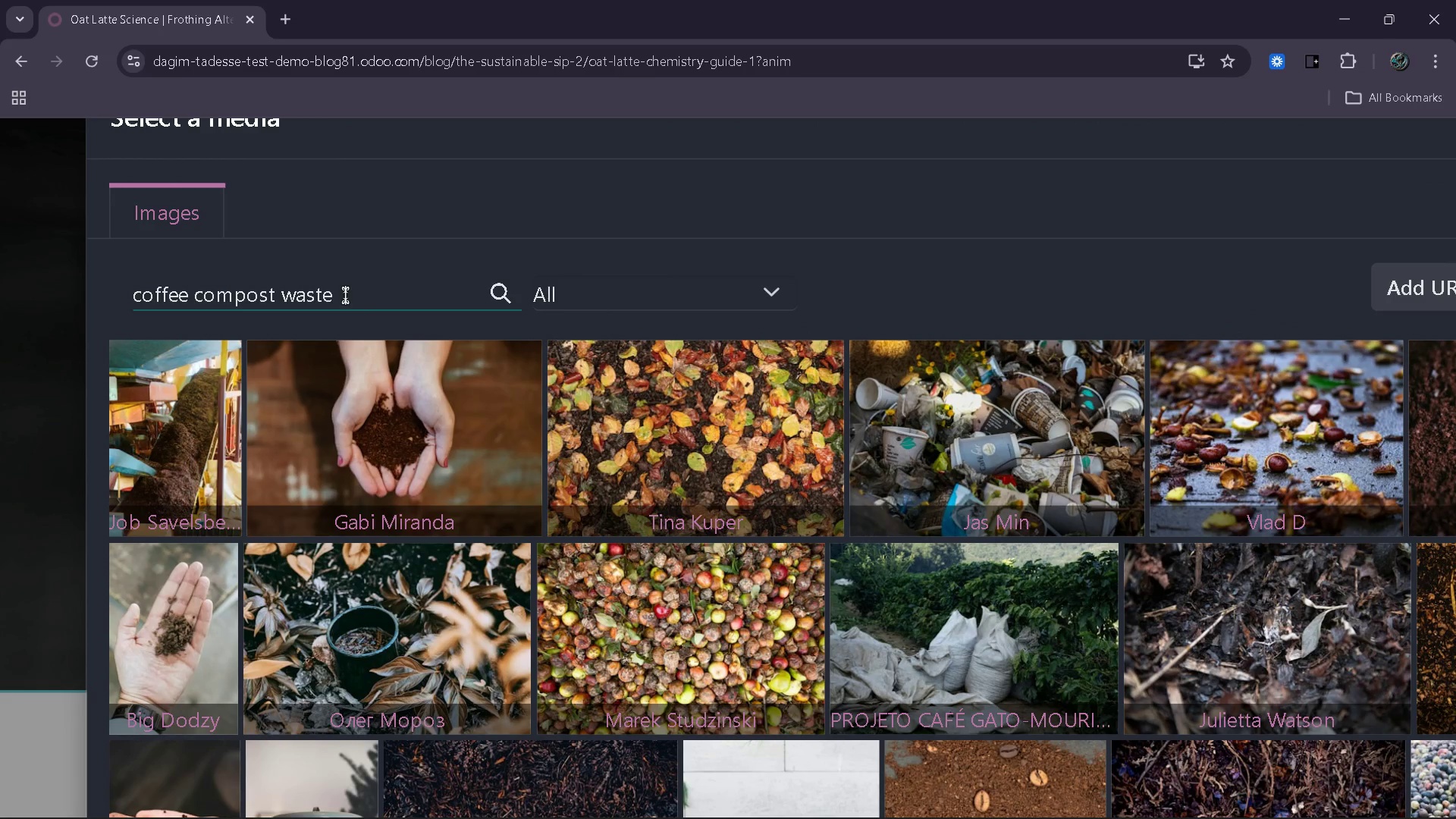 
wait(19.45)
 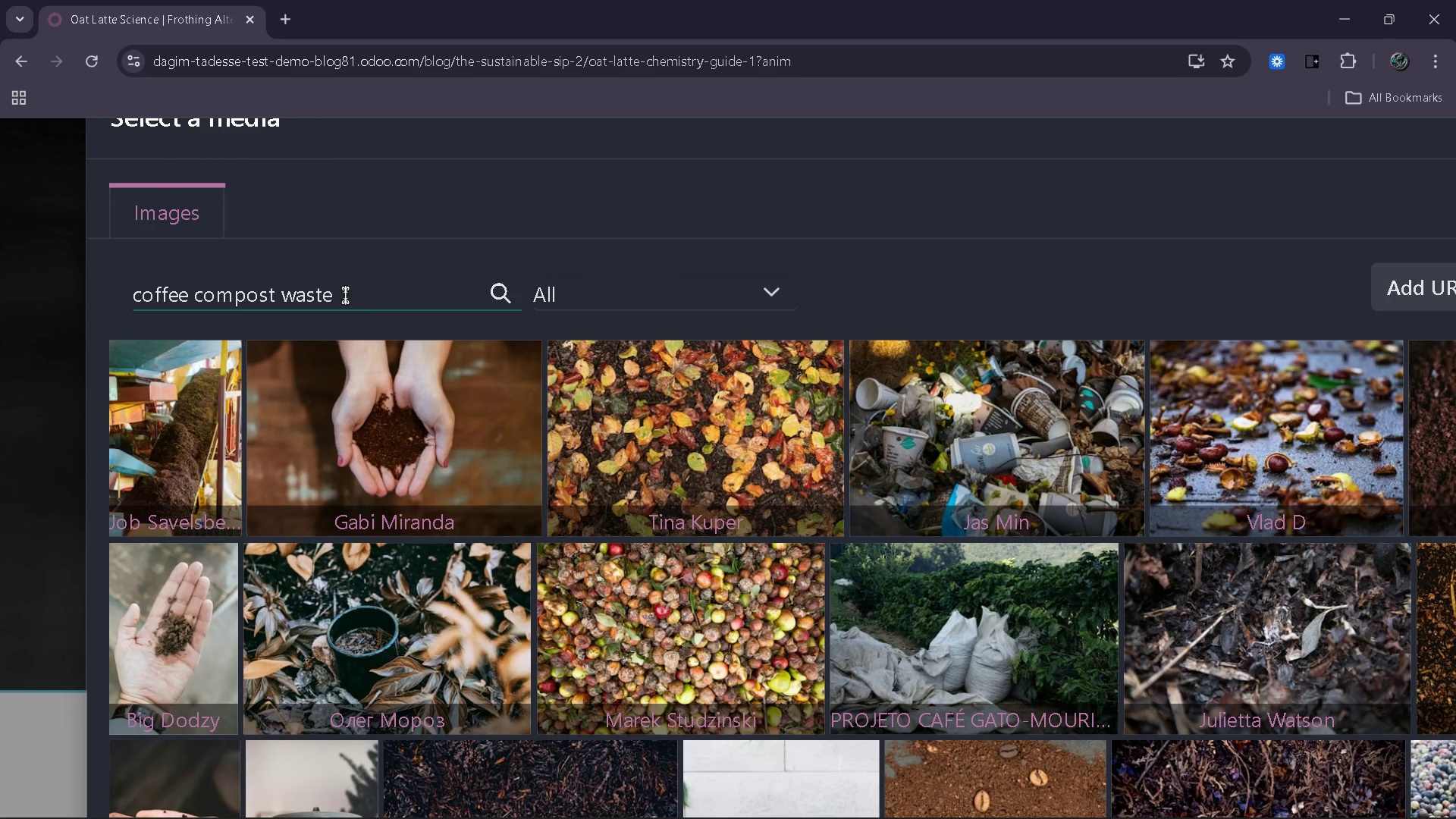 
left_click([1266, 184])
 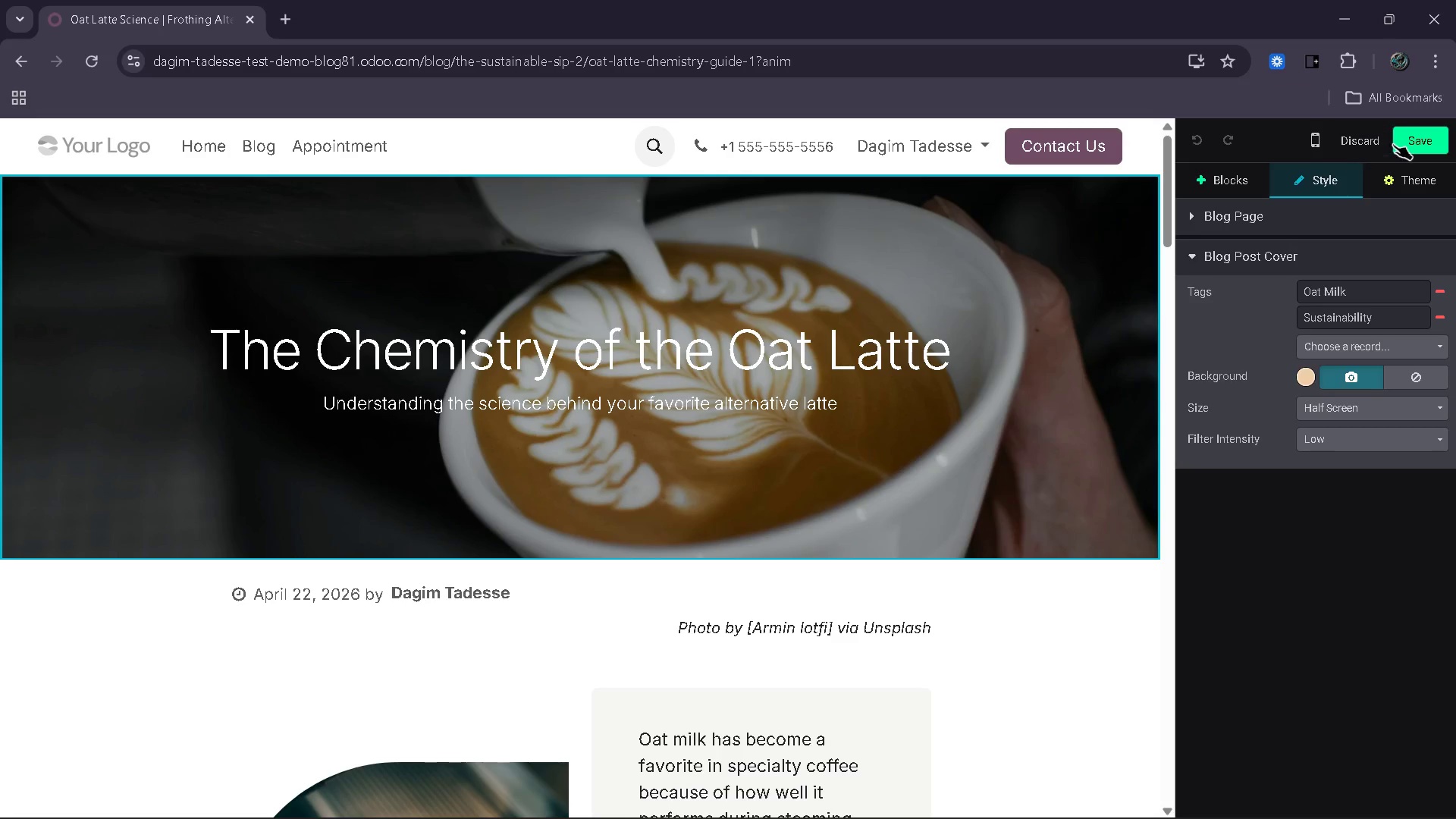 
left_click([1404, 142])
 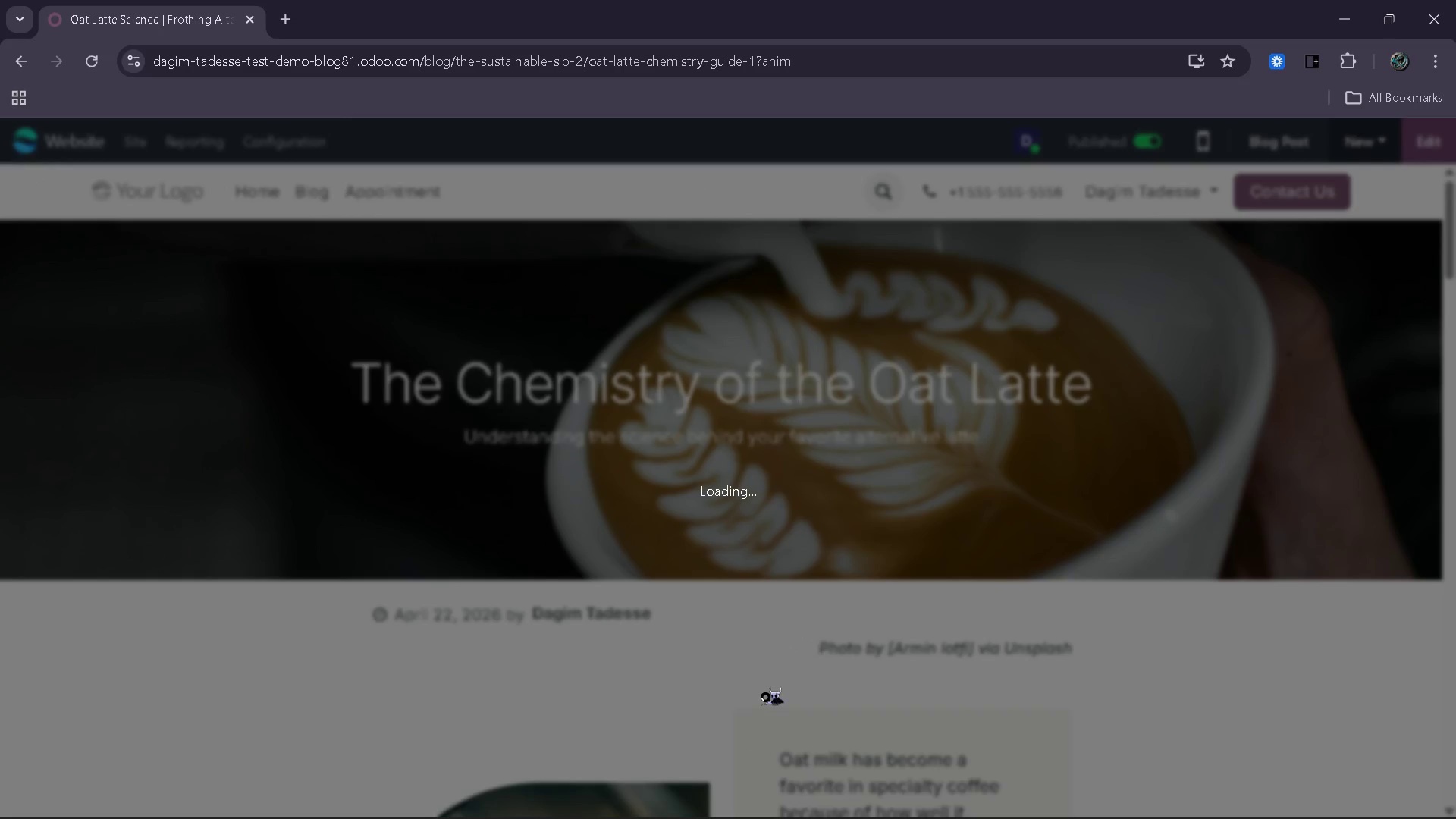 
wait(8.59)
 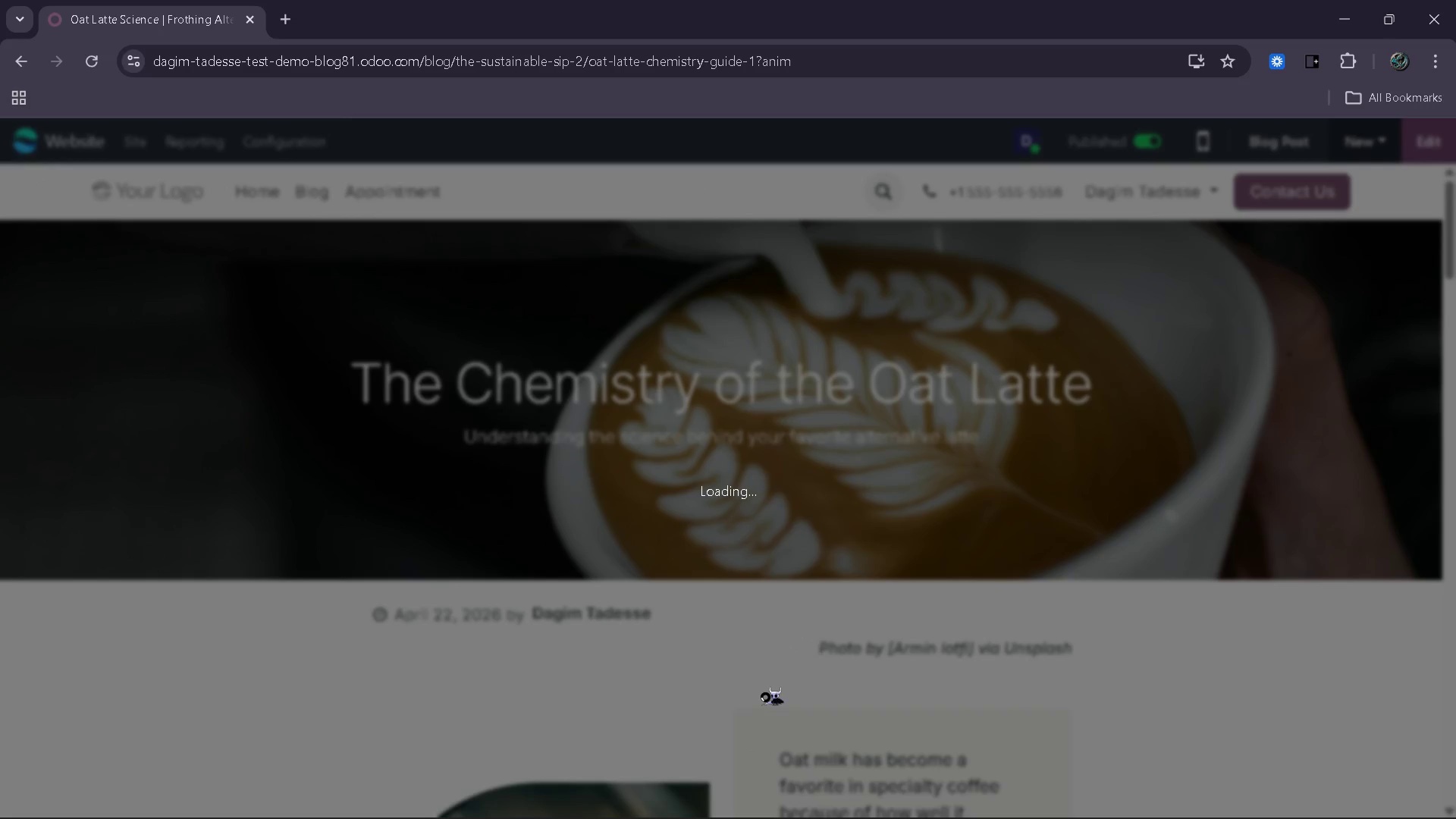 
left_click([723, 395])
 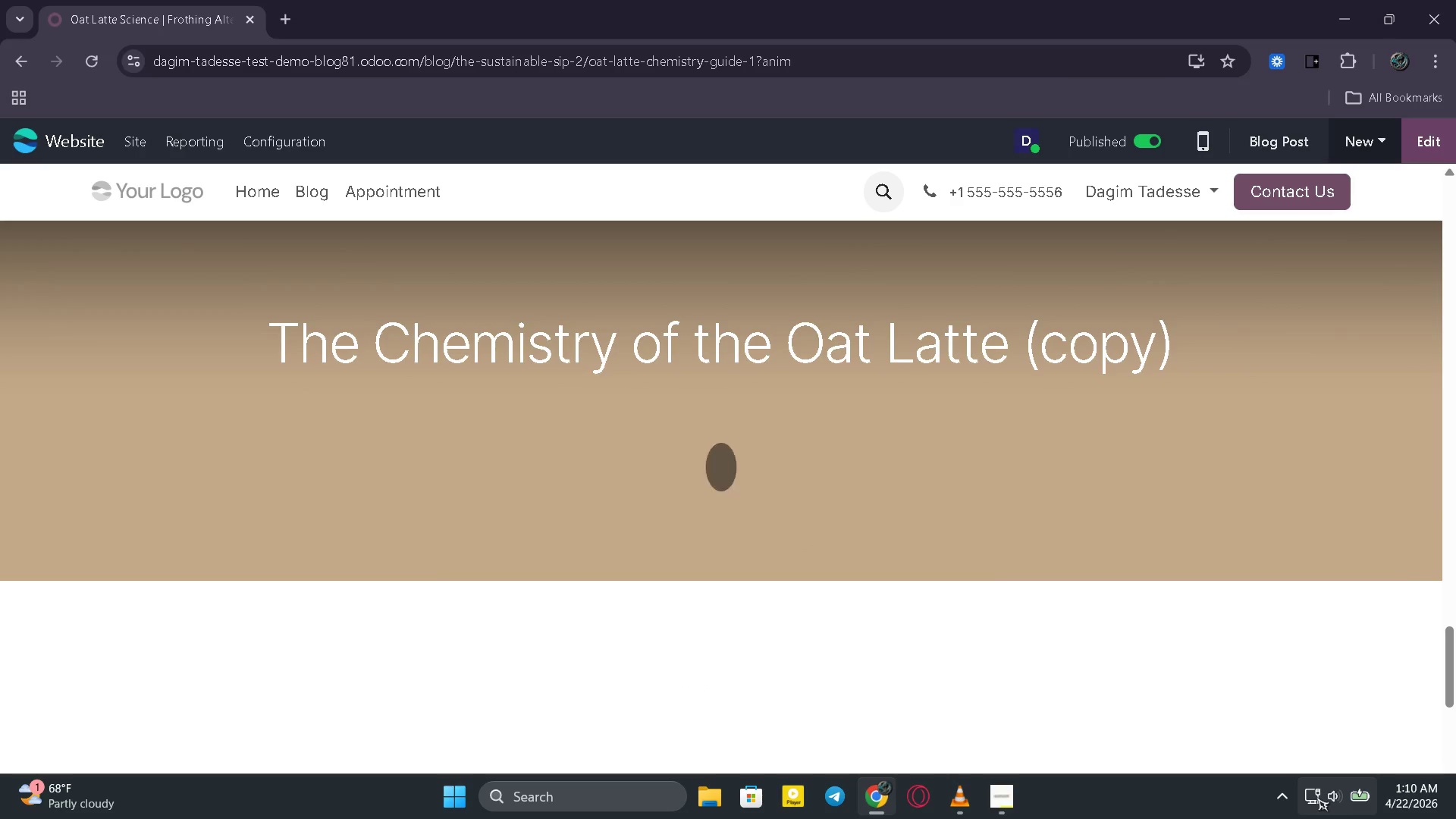 
wait(9.83)
 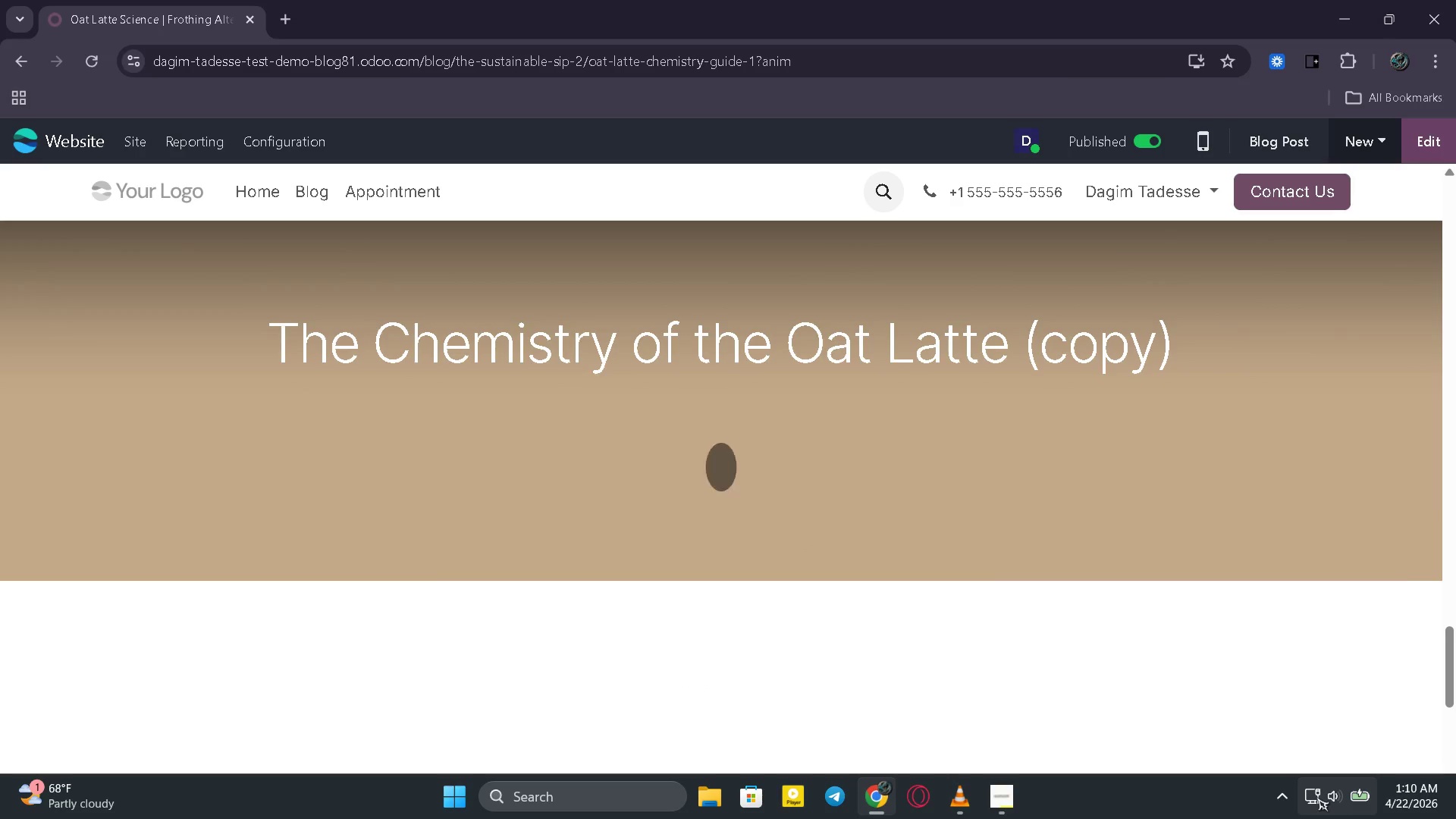 
left_click([707, 411])
 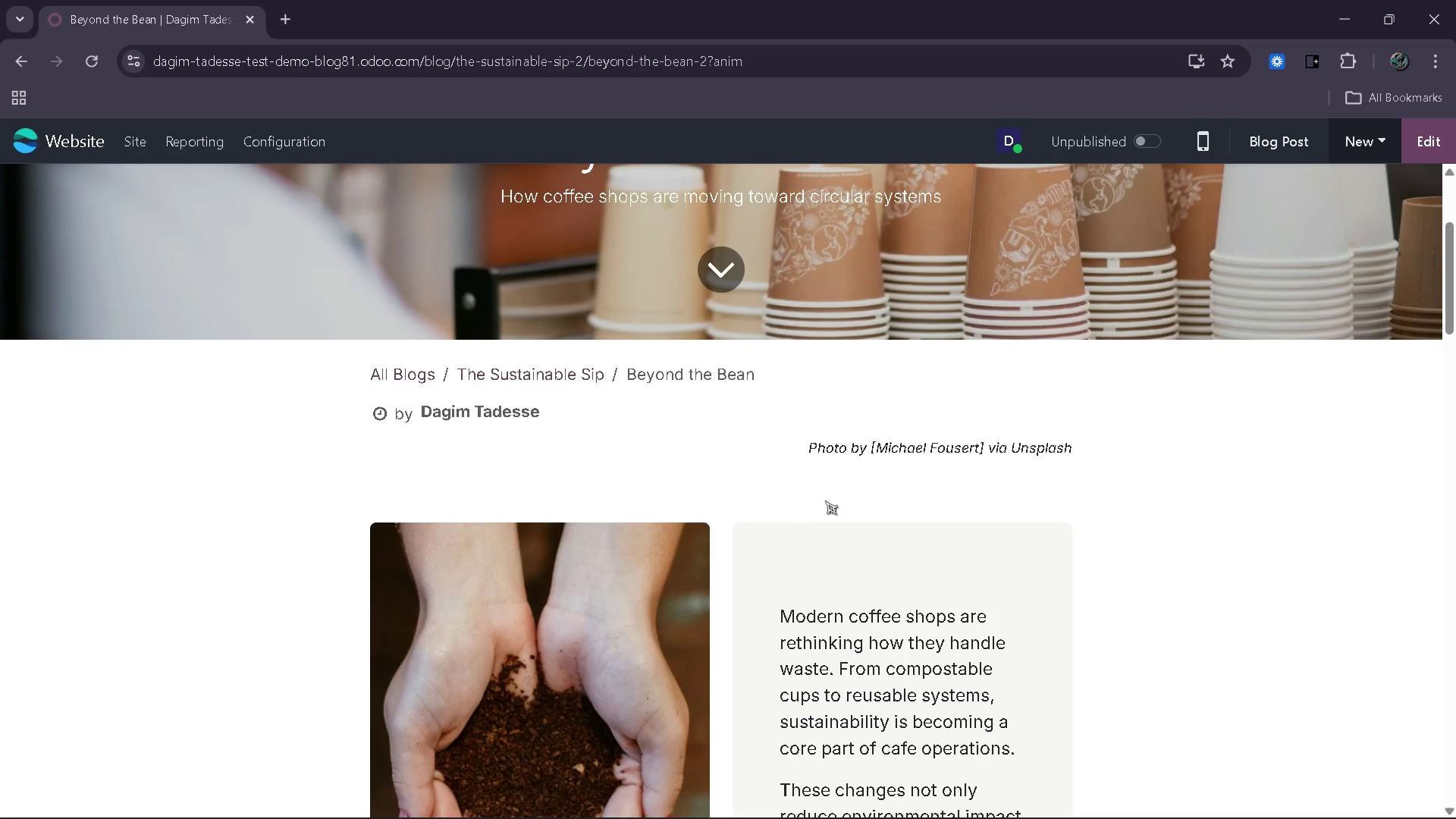 
wait(9.19)
 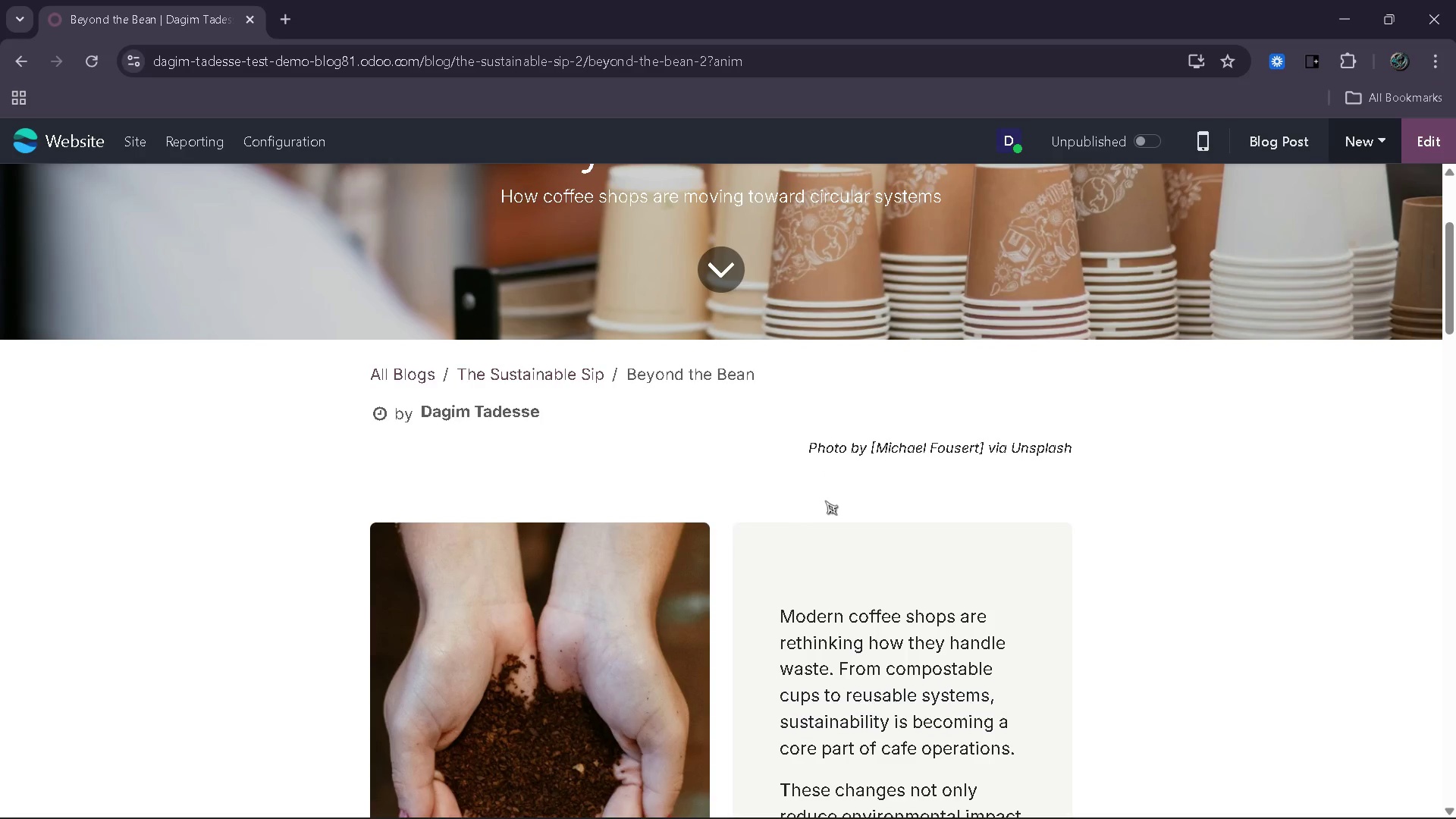 
left_click([1432, 152])
 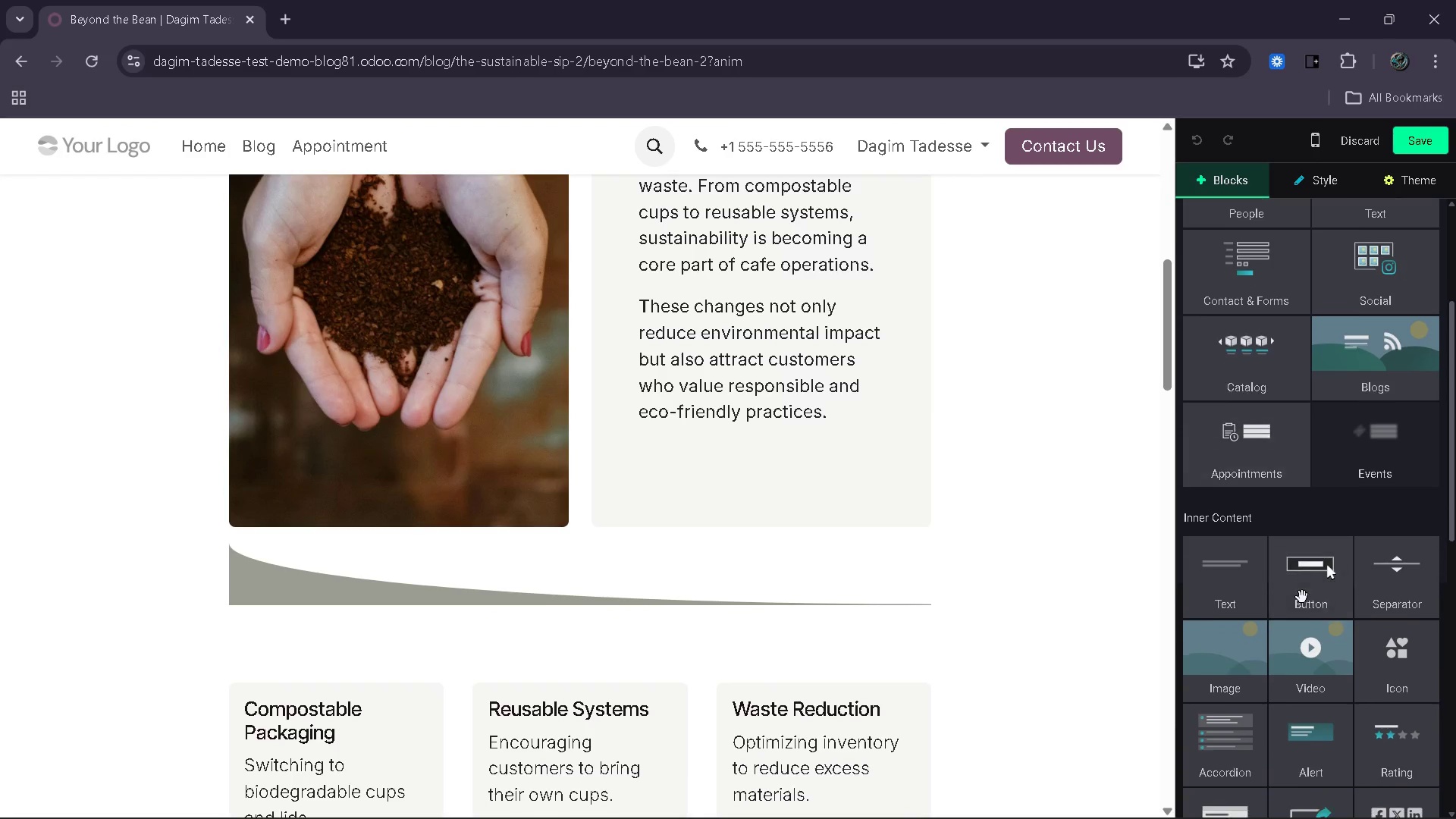 
left_click_drag(start_coordinate=[1232, 608], to_coordinate=[334, 549])
 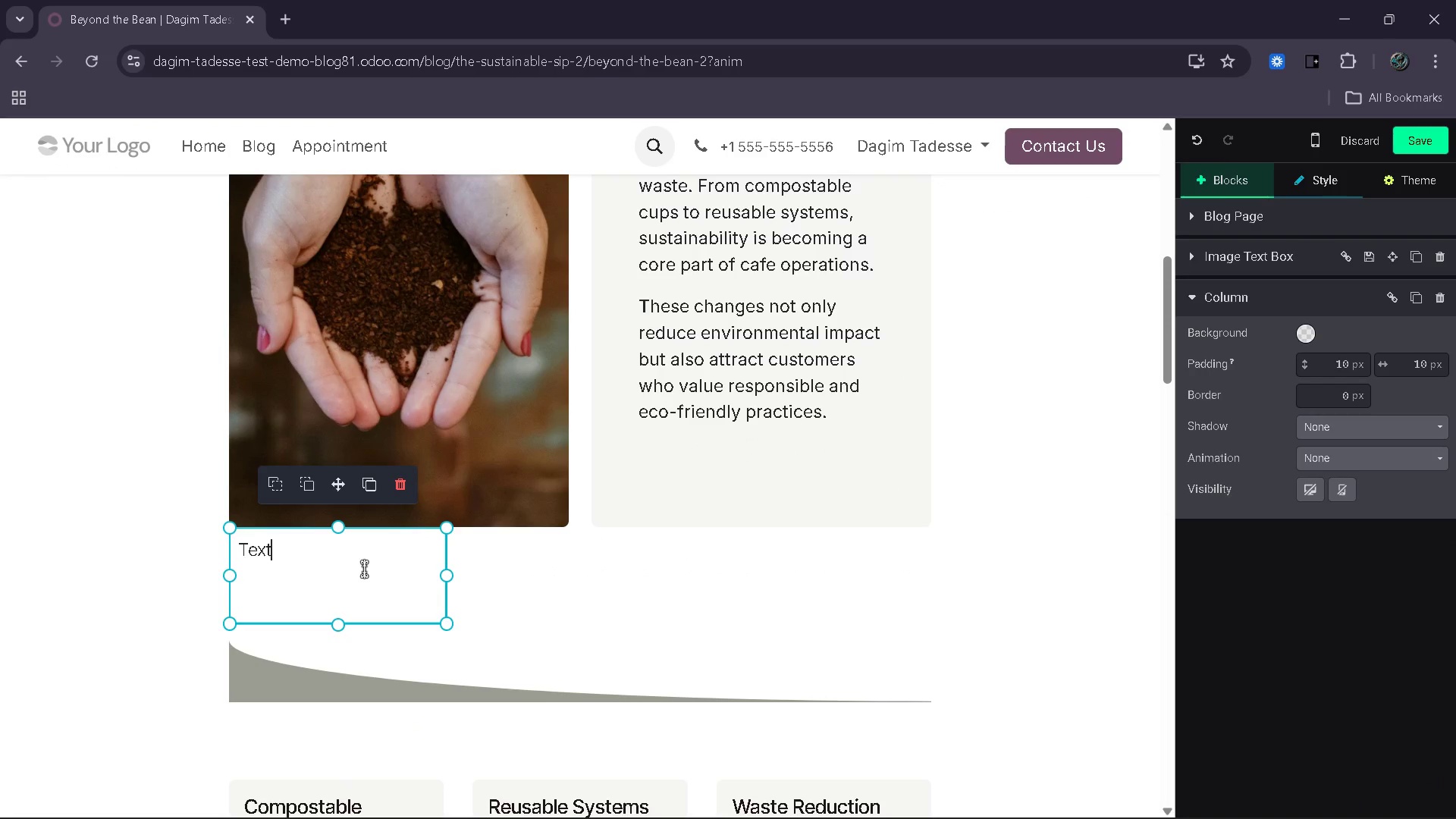 
left_click_drag(start_coordinate=[337, 627], to_coordinate=[345, 585])
 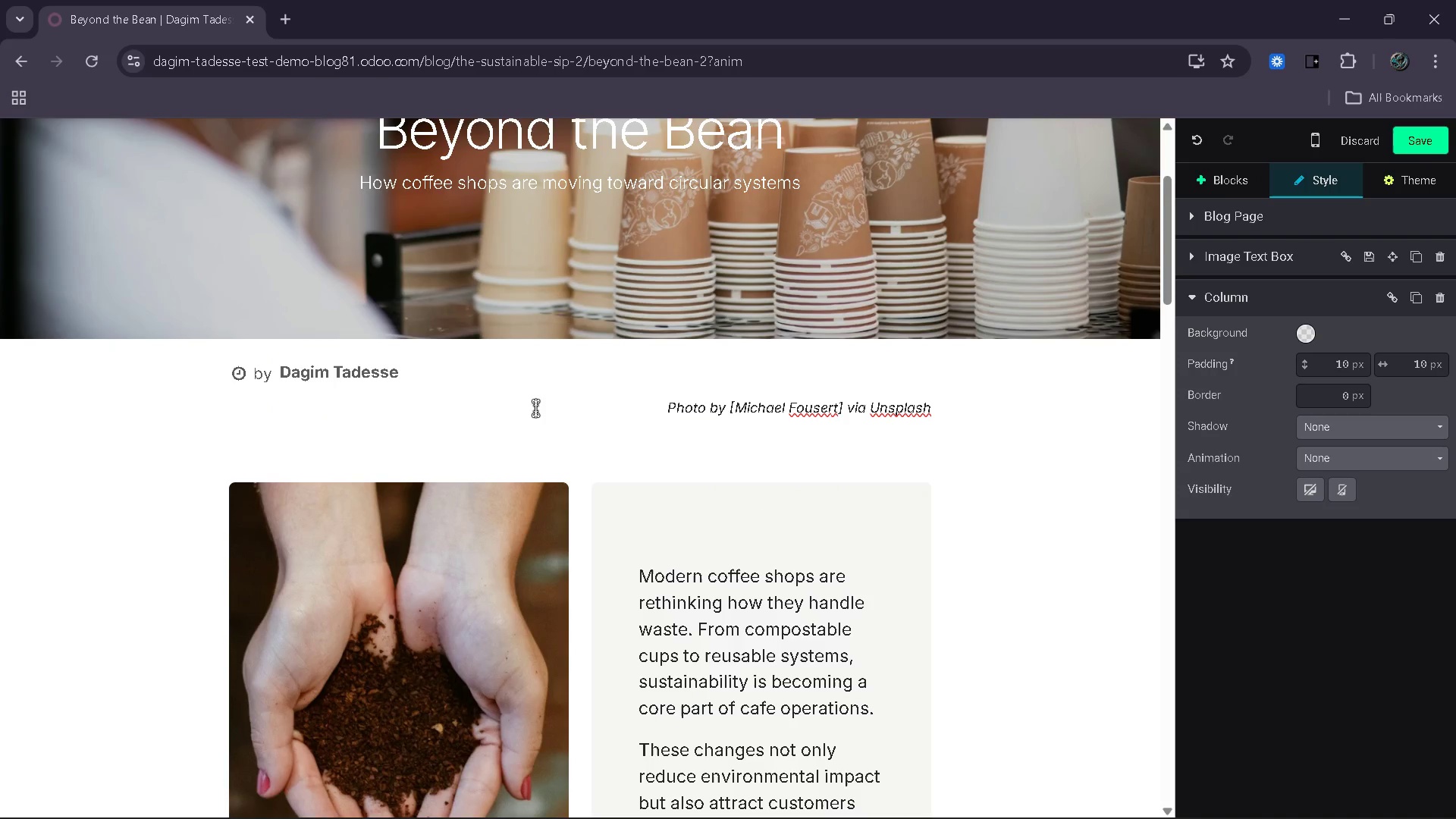 
left_click_drag(start_coordinate=[649, 406], to_coordinate=[924, 391])
 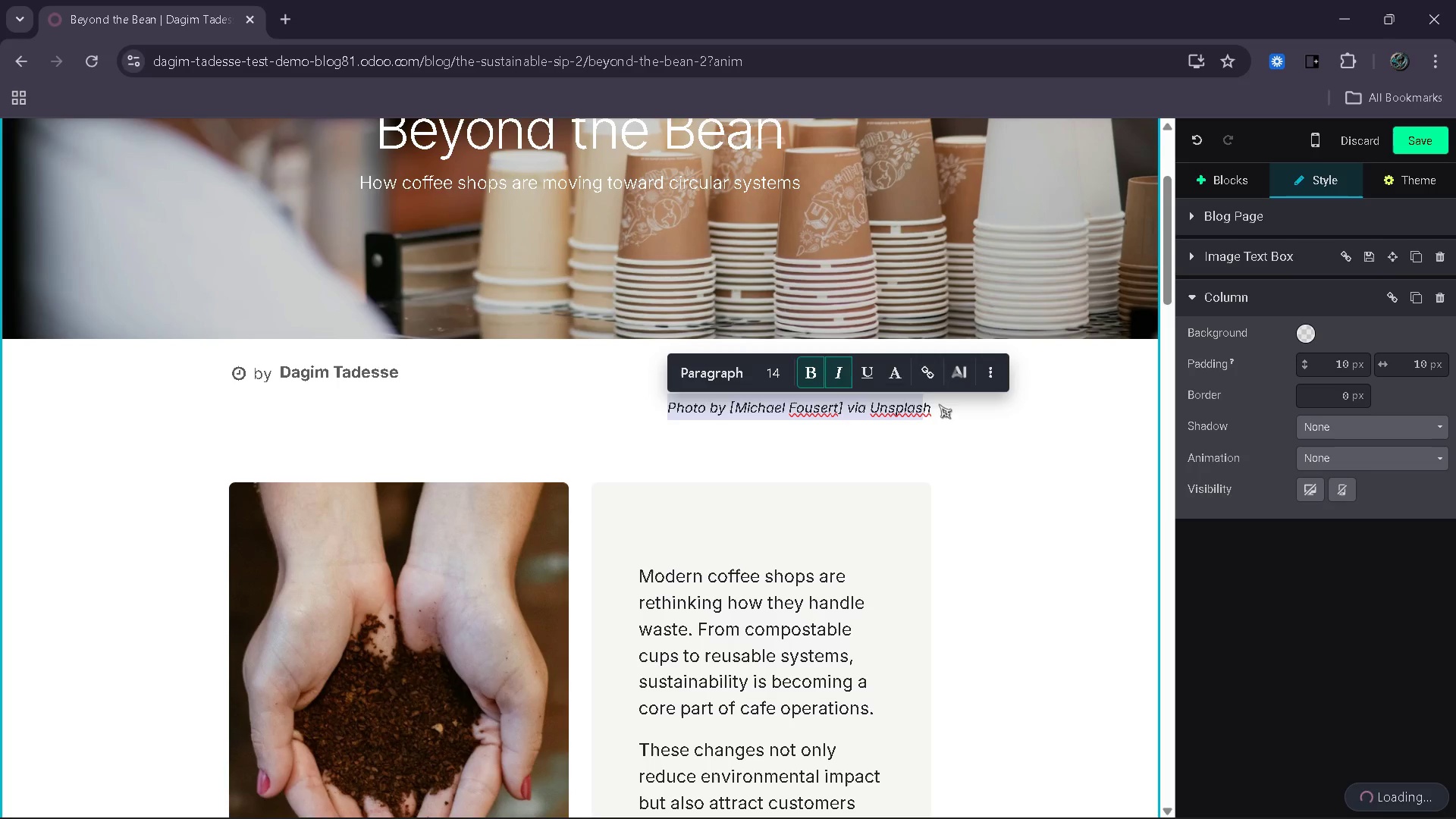 
left_click([934, 405])
 